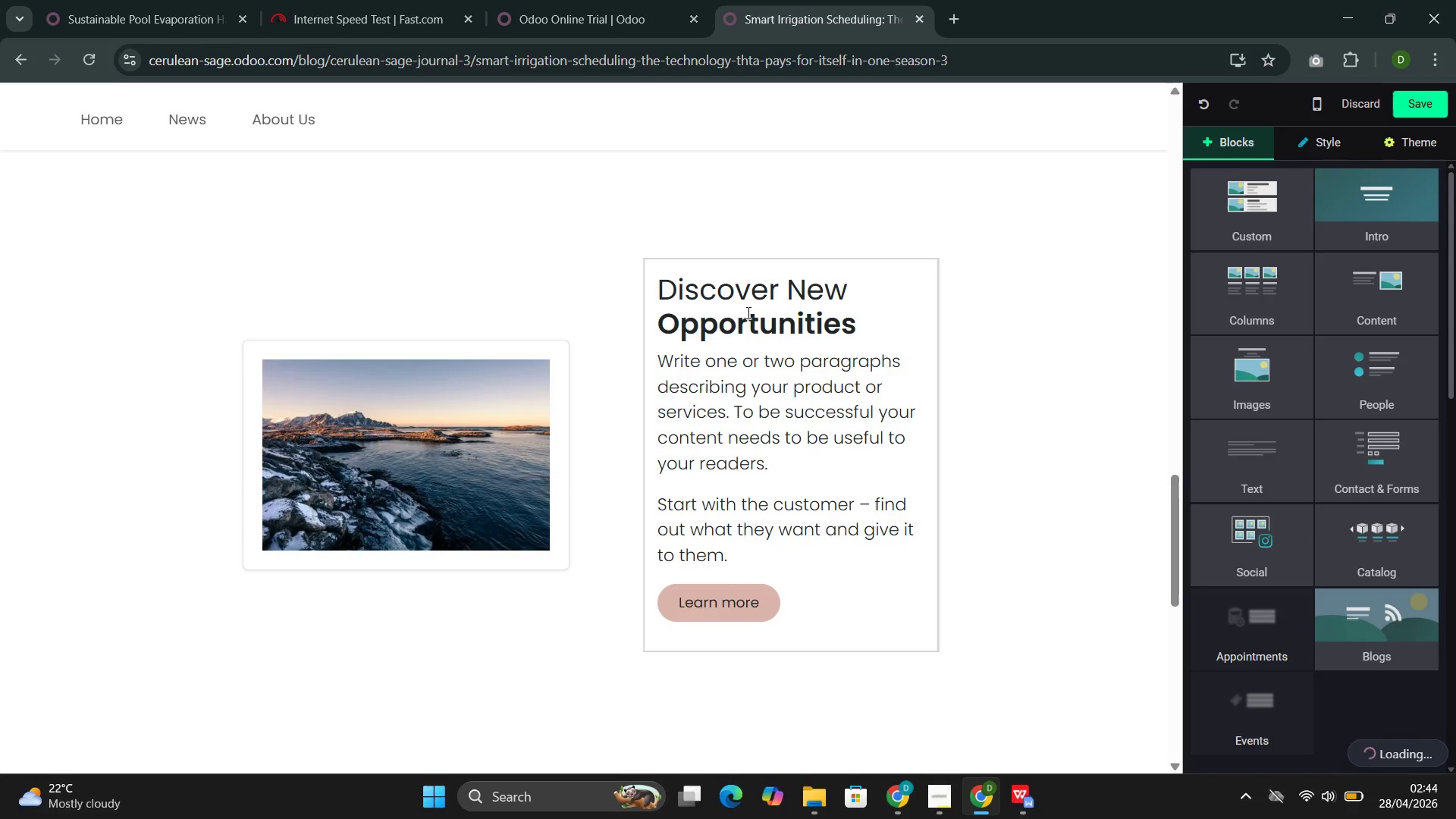 
double_click([745, 312])
 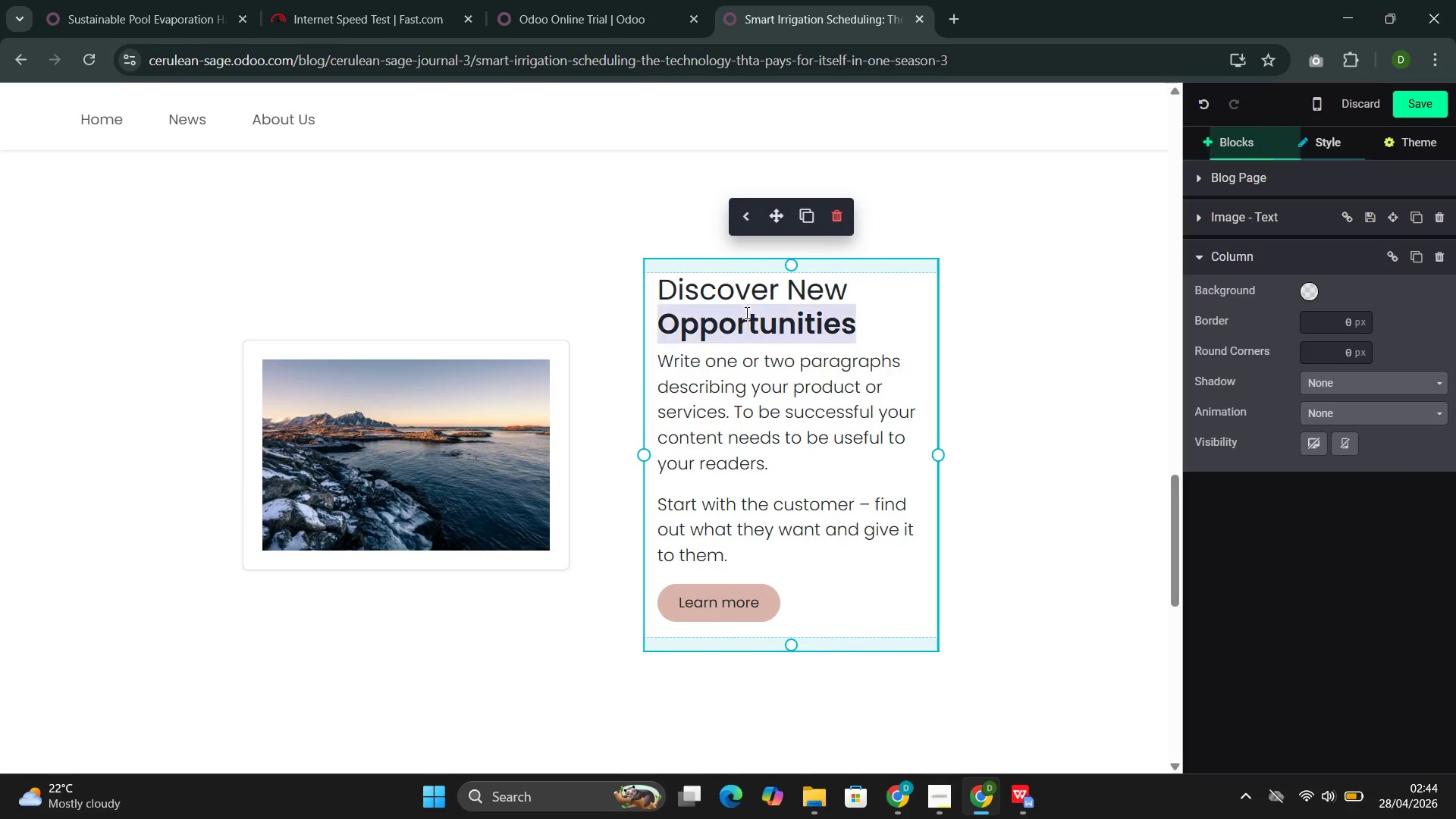 
triple_click([745, 312])
 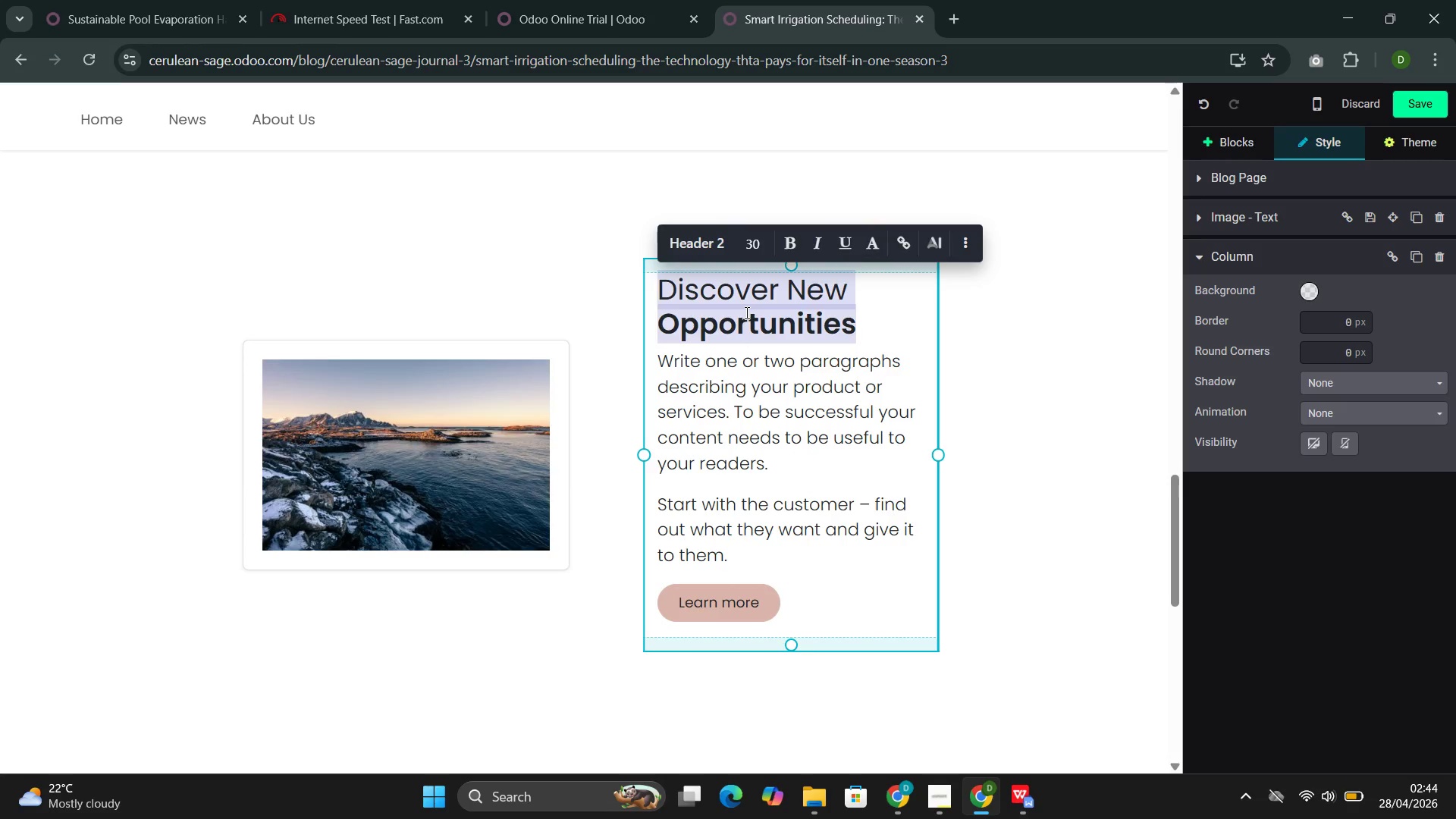 
key(Backspace)
 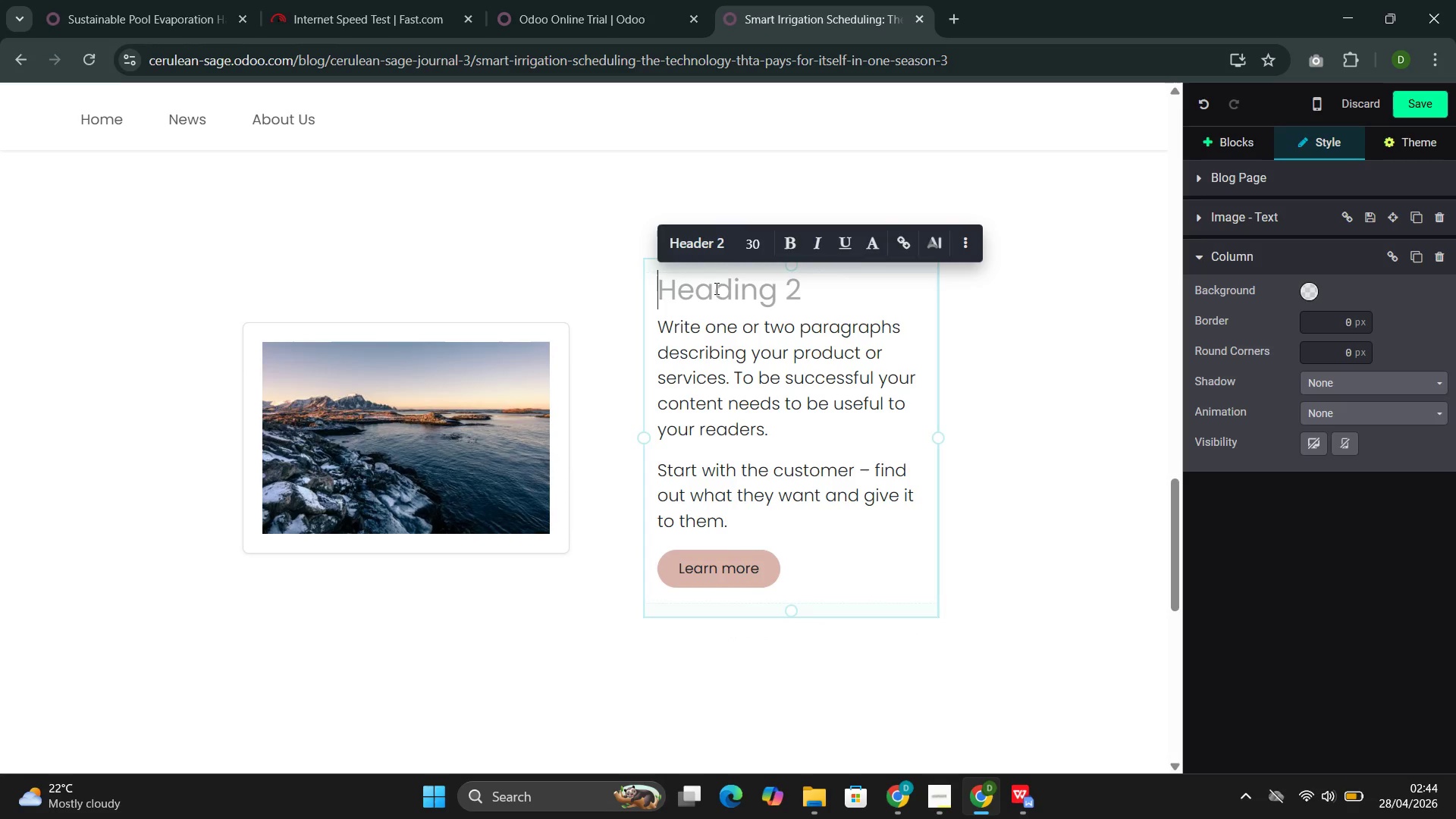 
double_click([714, 288])
 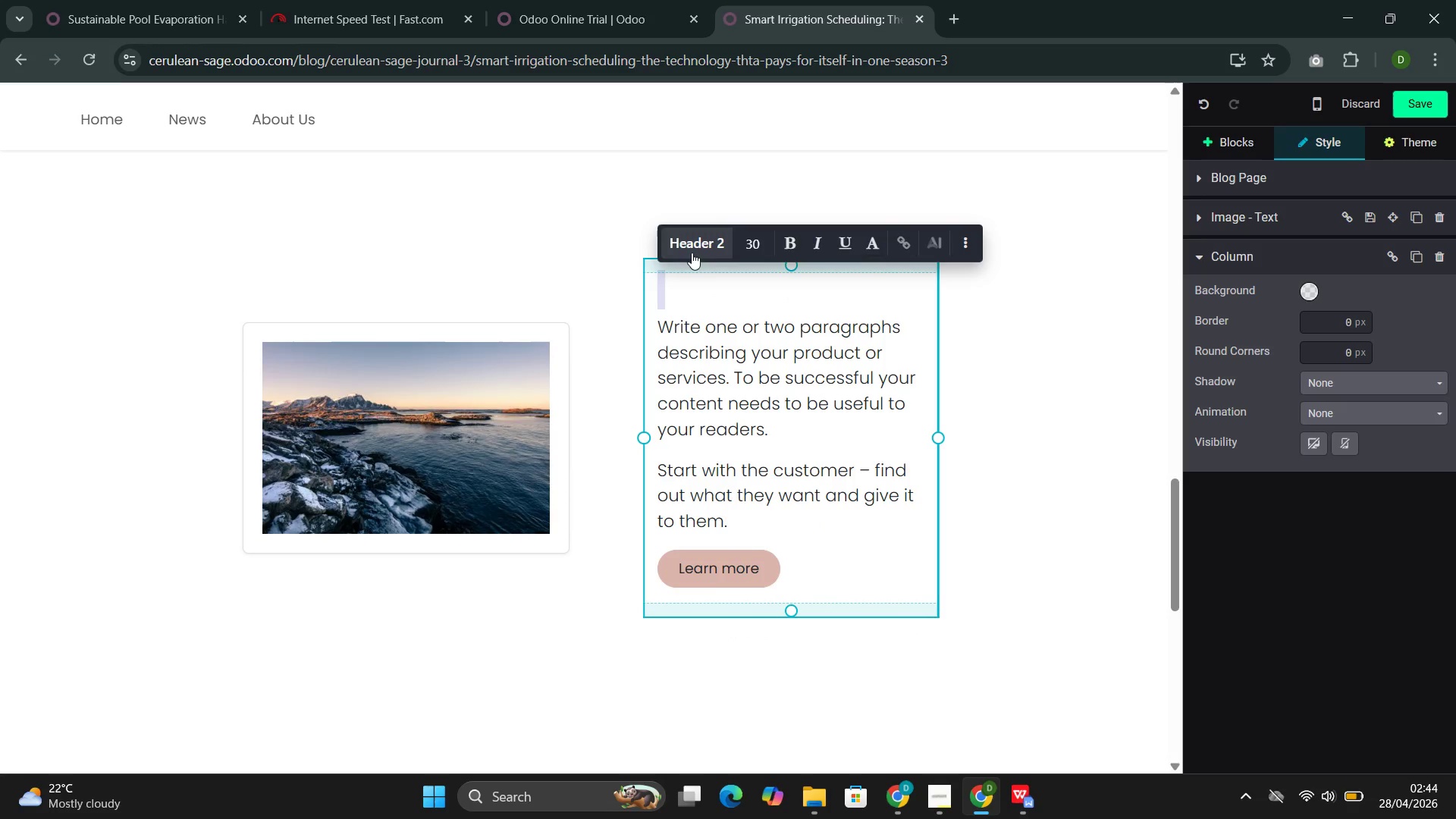 
left_click([692, 254])
 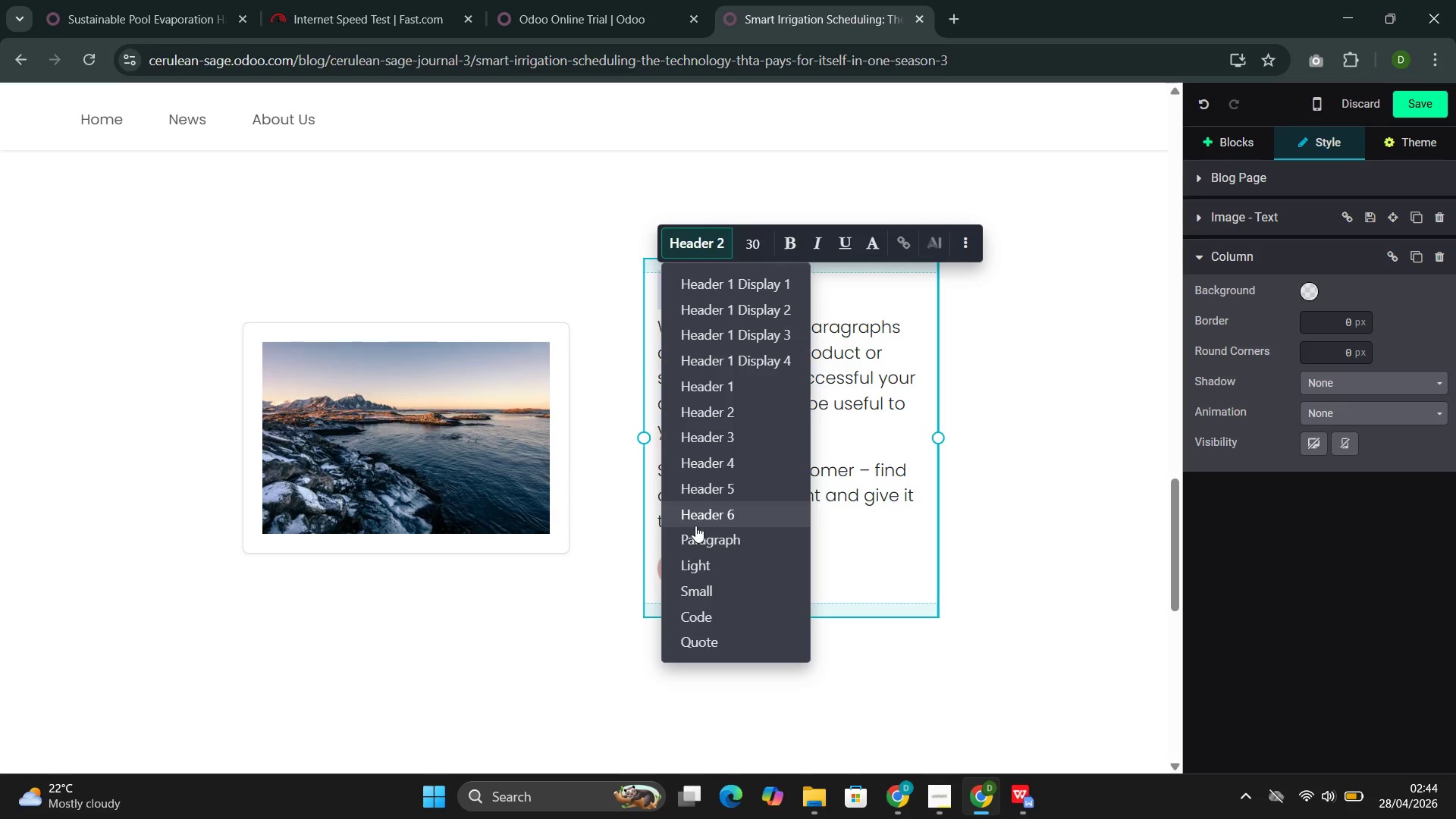 
left_click([693, 534])
 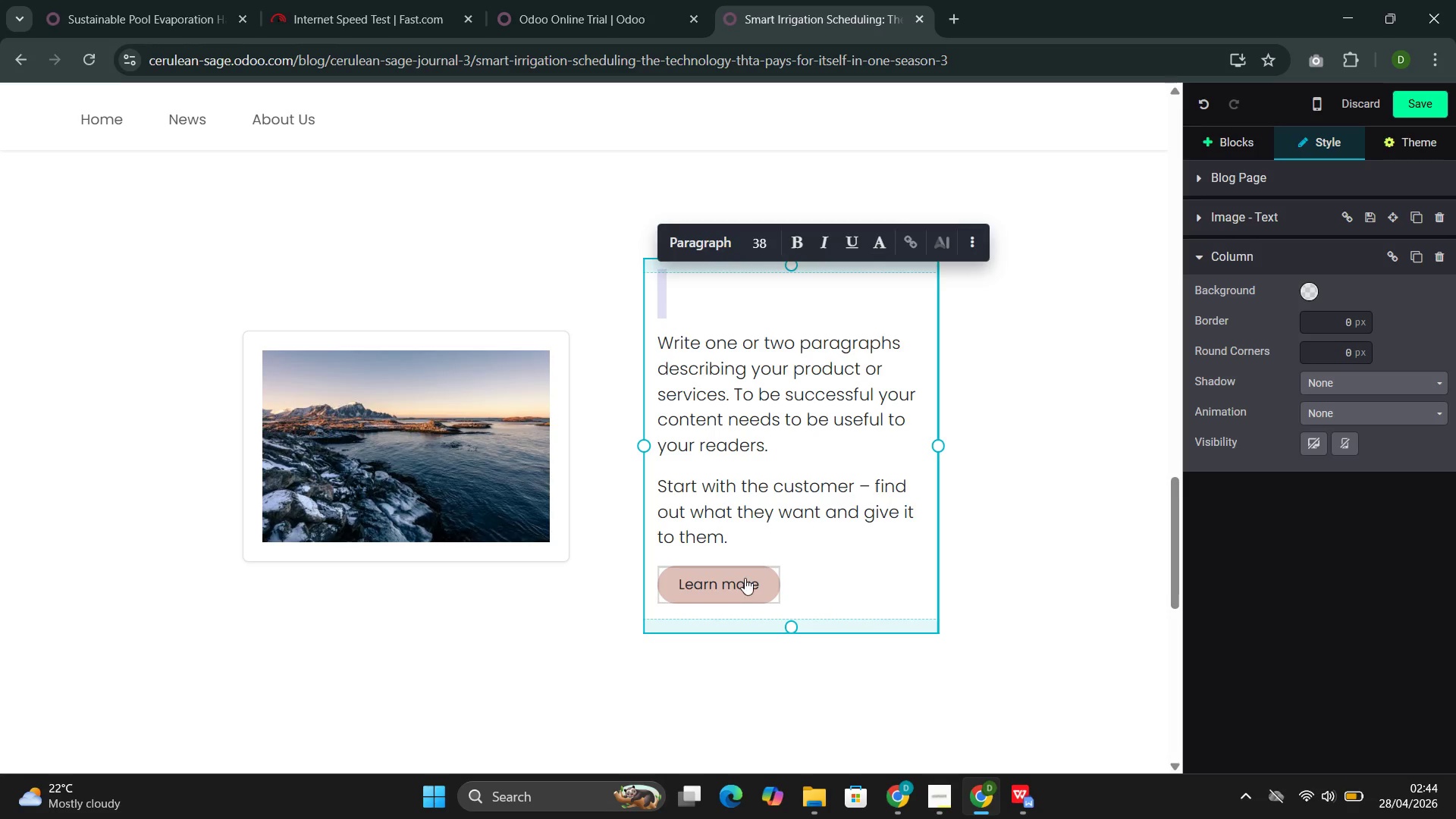 
double_click([745, 578])
 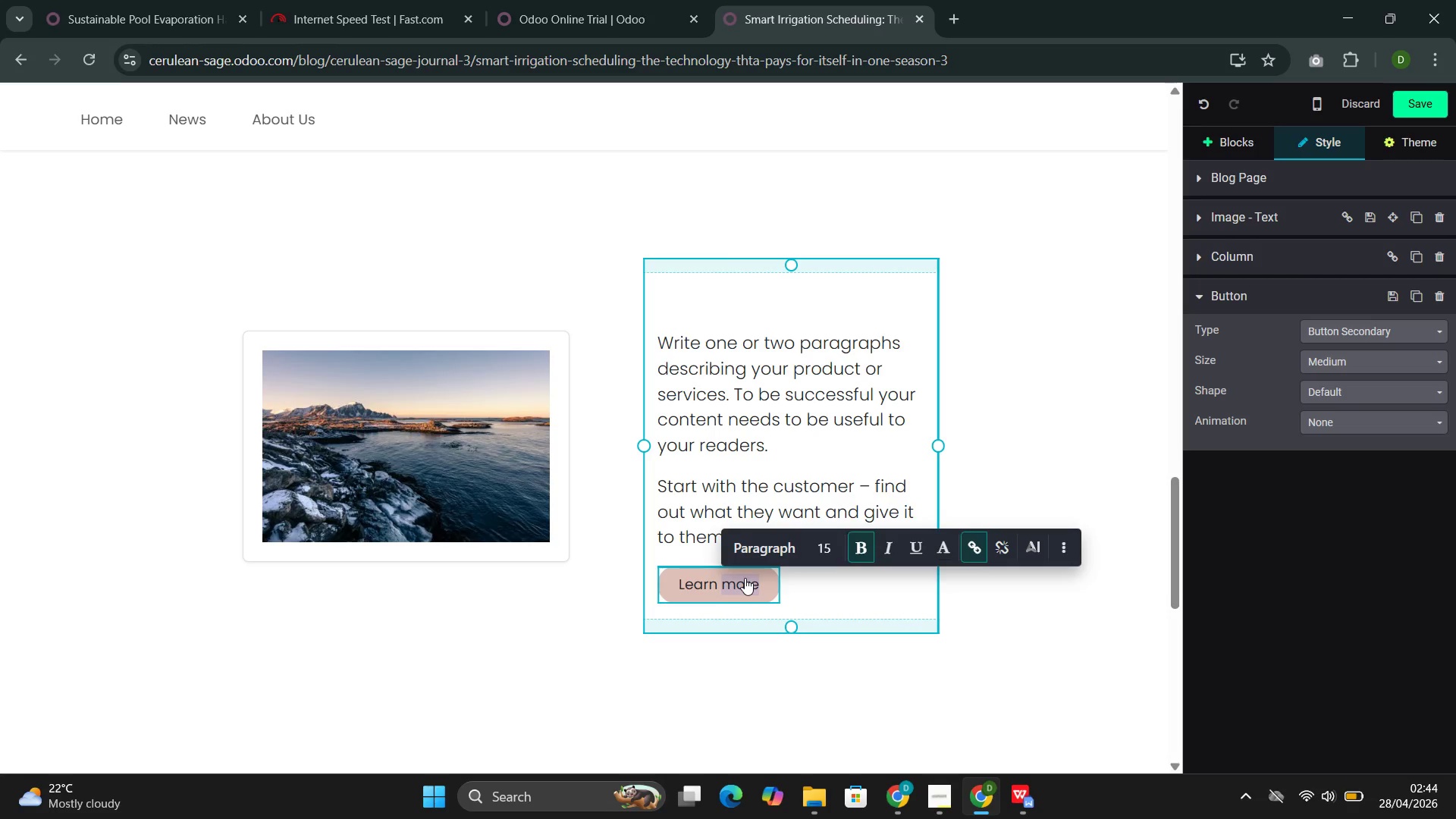 
key(Backspace)
 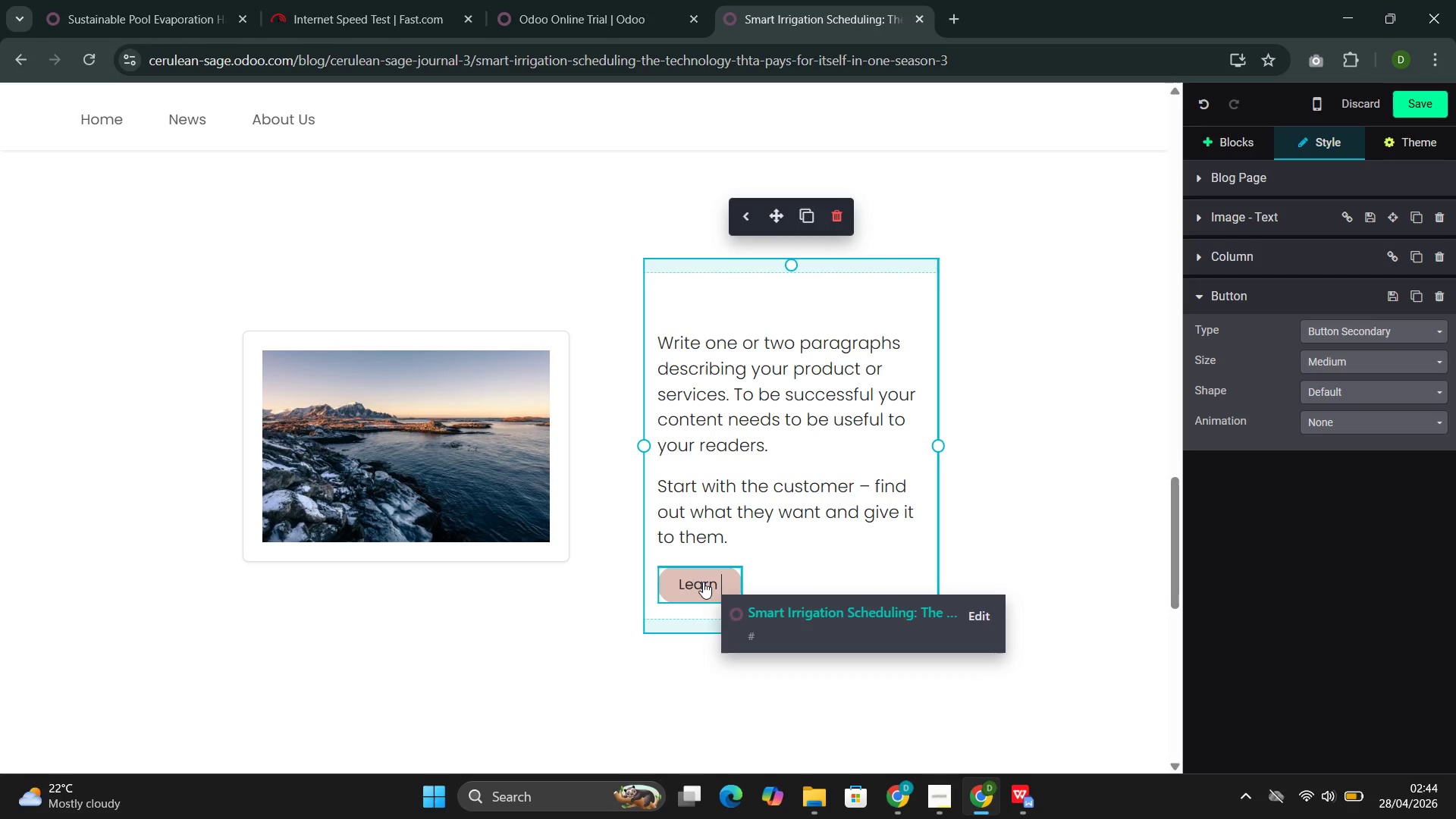 
double_click([703, 582])
 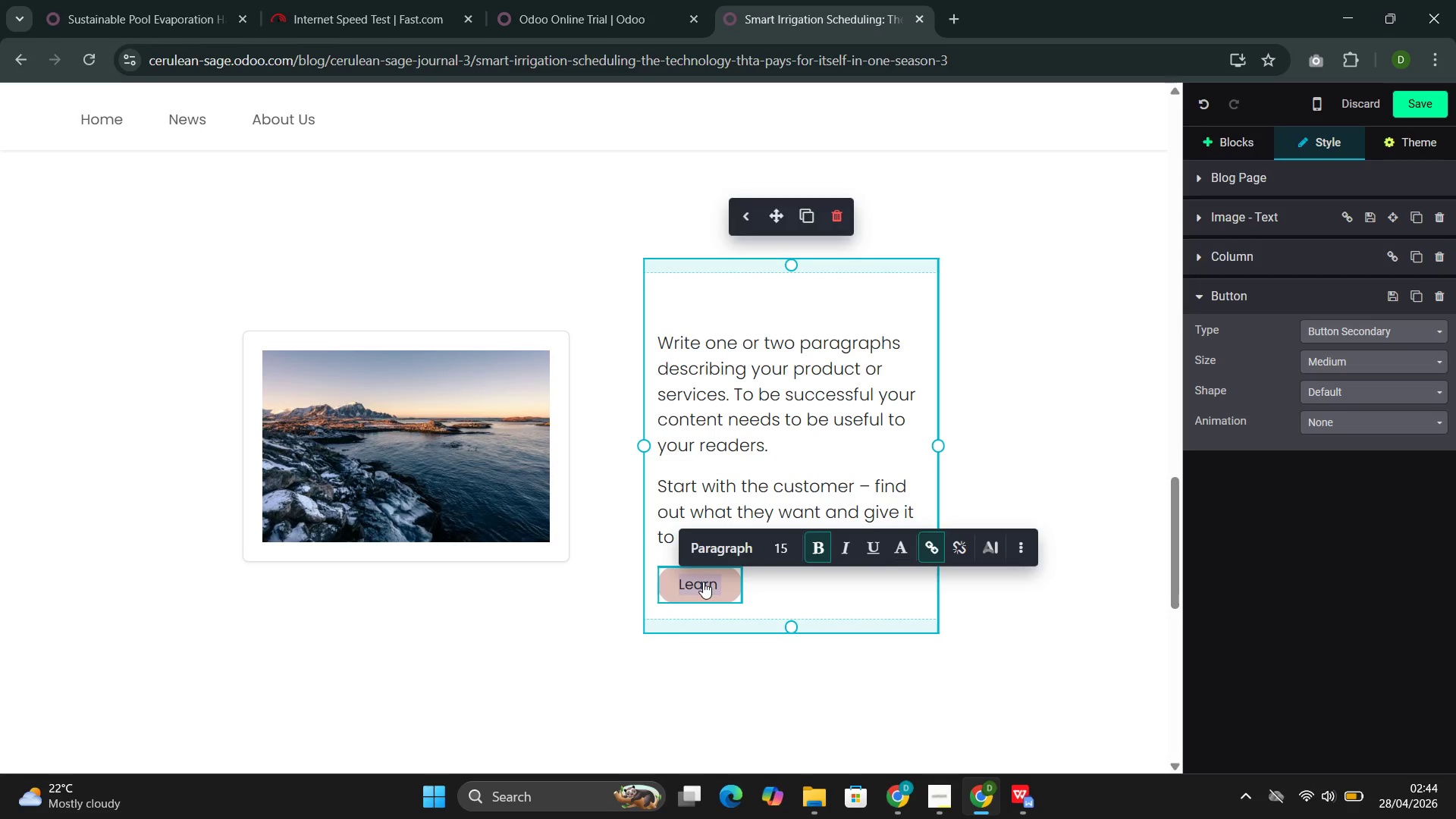 
key(Backspace)
 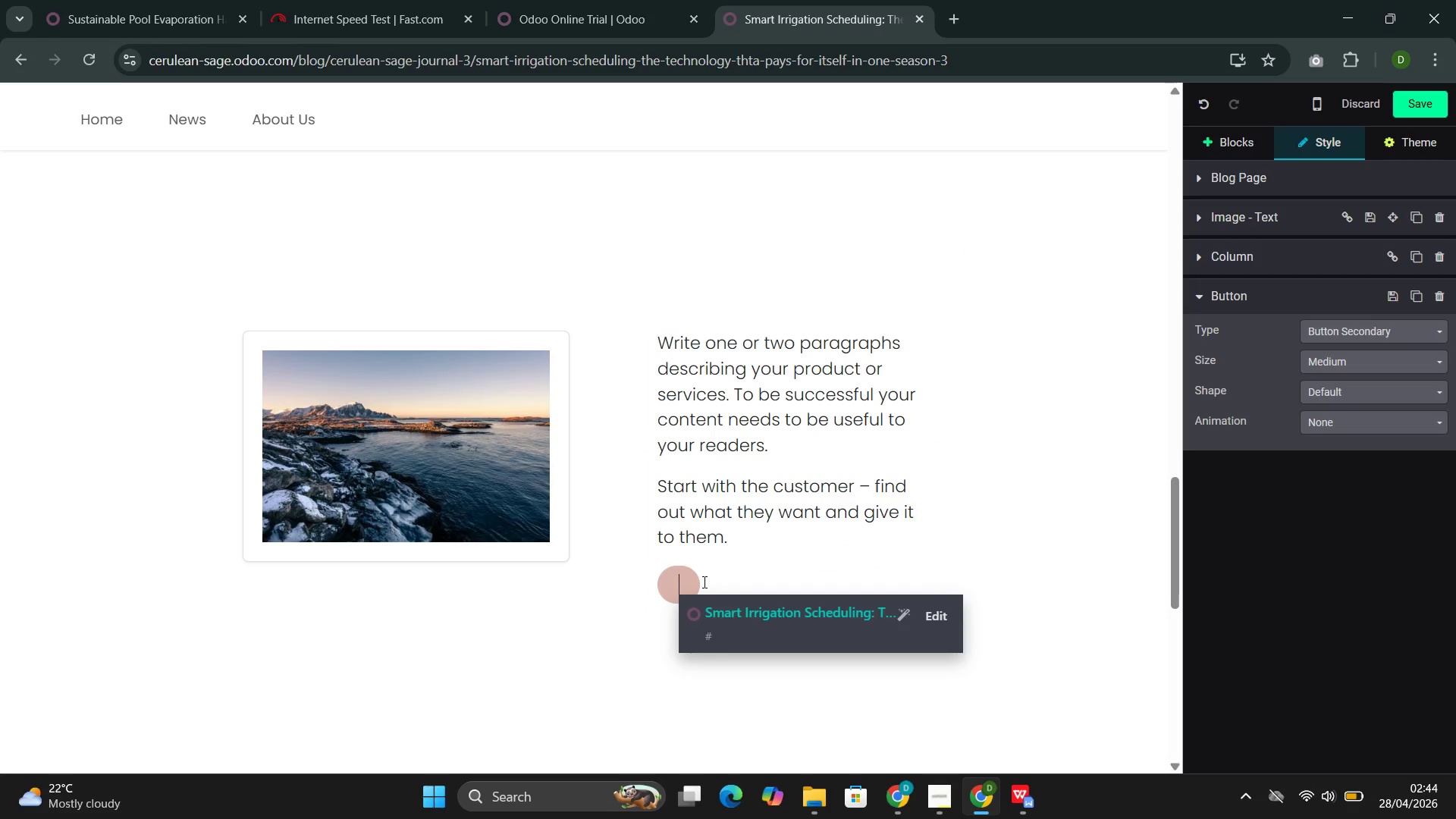 
key(Backspace)
 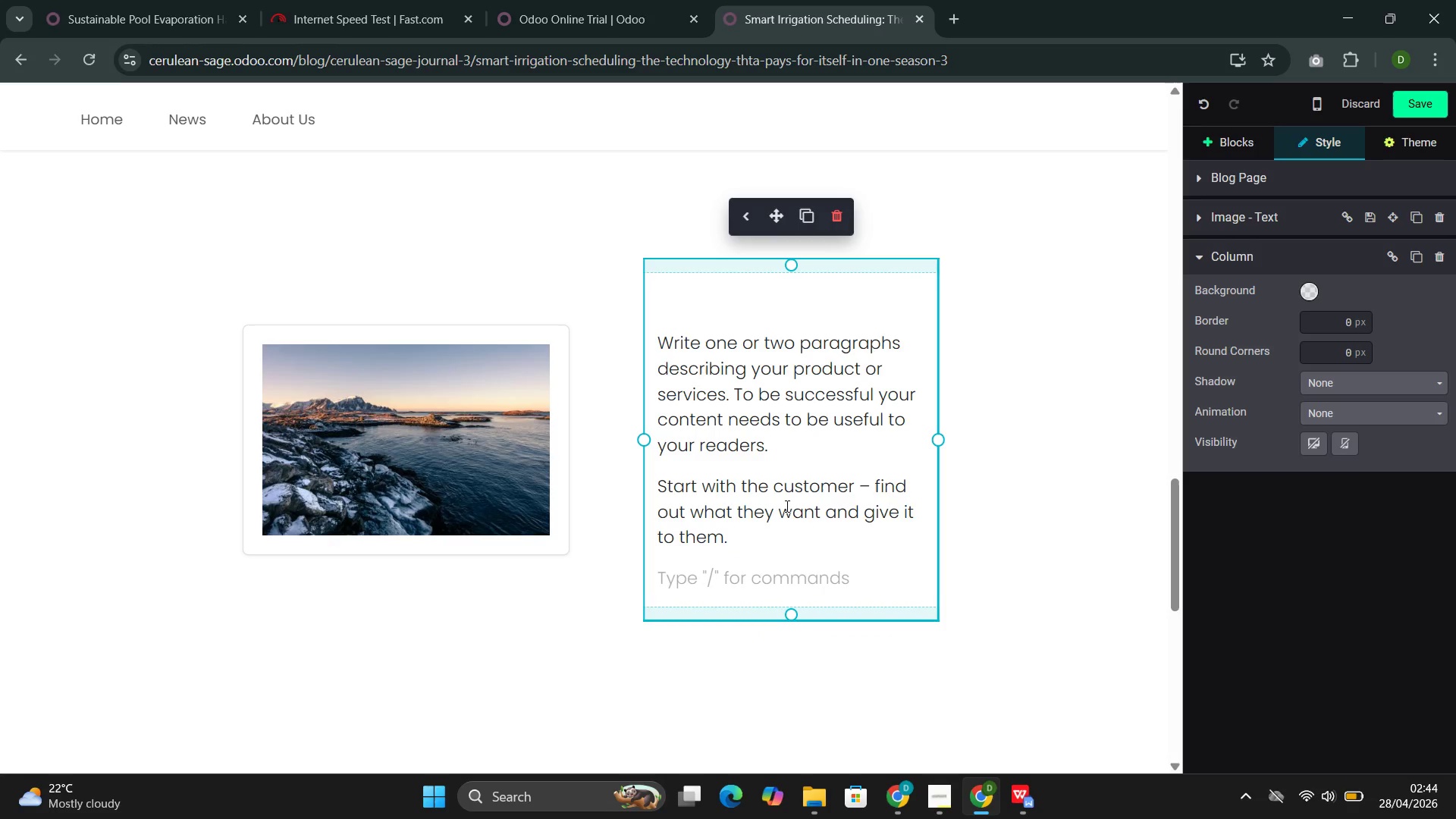 
left_click_drag(start_coordinate=[740, 544], to_coordinate=[675, 355])
 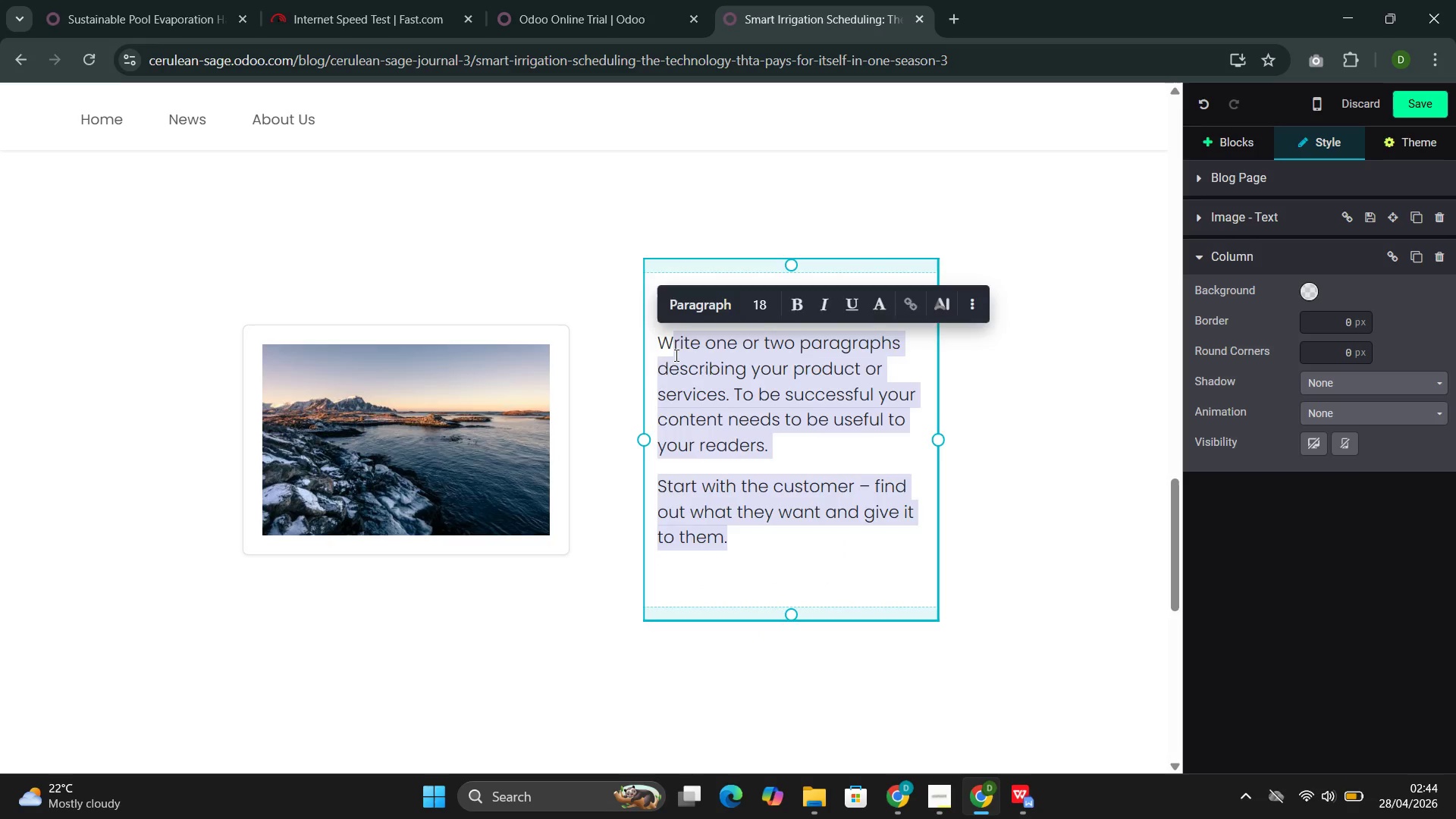 
key(Backspace)
 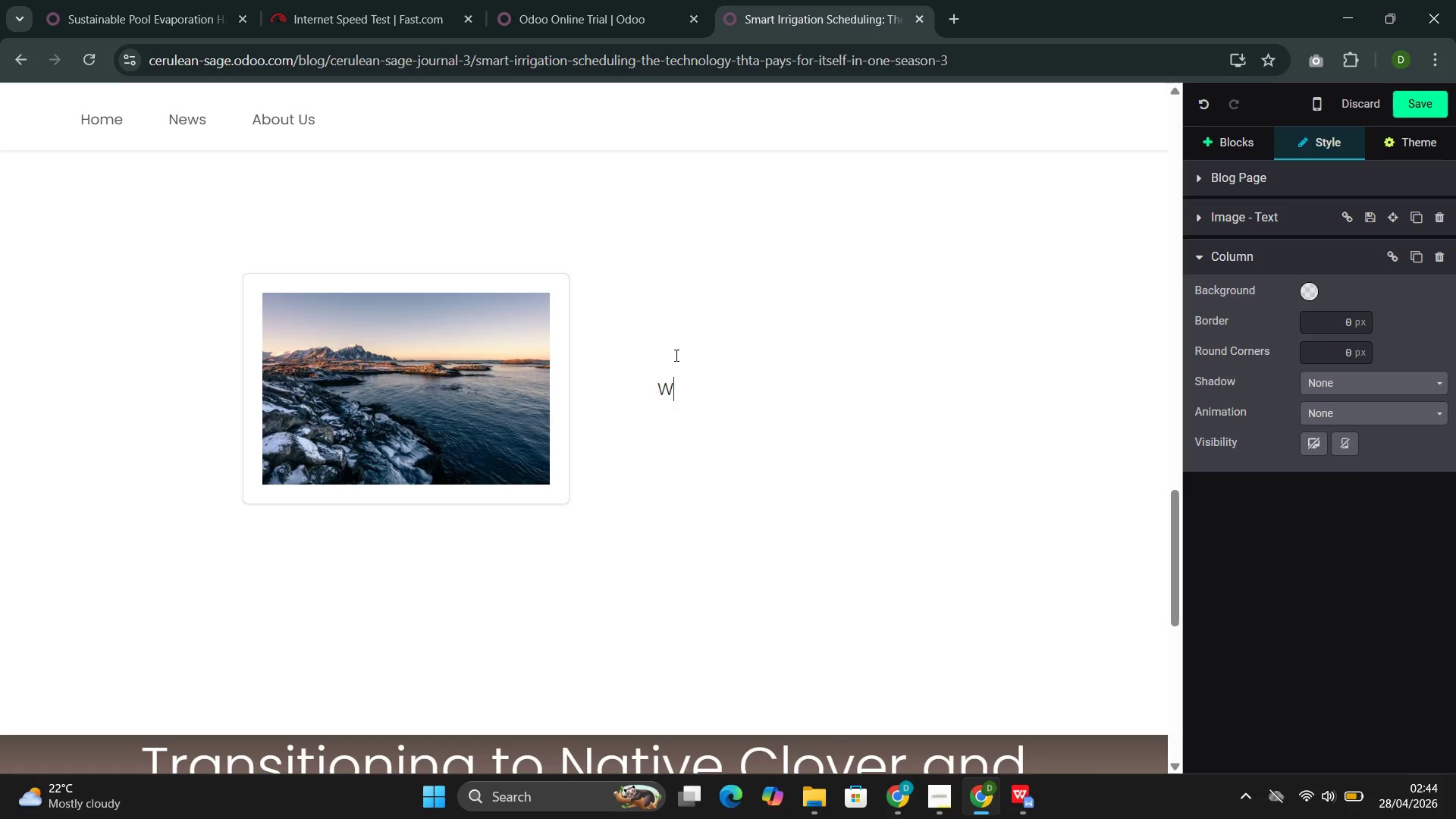 
key(Backspace)
type(At c)
key(Backspace)
type(Cerulean & Sage, we desigh)
key(Backspace)
type(n )
key(Backspace)
type(, install )
key(Backspace)
type(, and maintain smart irrigation systems calibrated to the specific microclimates, plant selections, and soil conditions of each property )
key(Backspace)
type(. tHIS POST EXPLAIN HOW THE TECHNOLOGY WORKS AND E)
key(Backspace)
type(WAHT )
key(Backspace)
key(Backspace)
key(Backspace)
key(Backspace)
type(HAT HOMEOWNERS CAN EXPECT FROM THE TRAB)
key(Backspace)
type(NSITION.)
 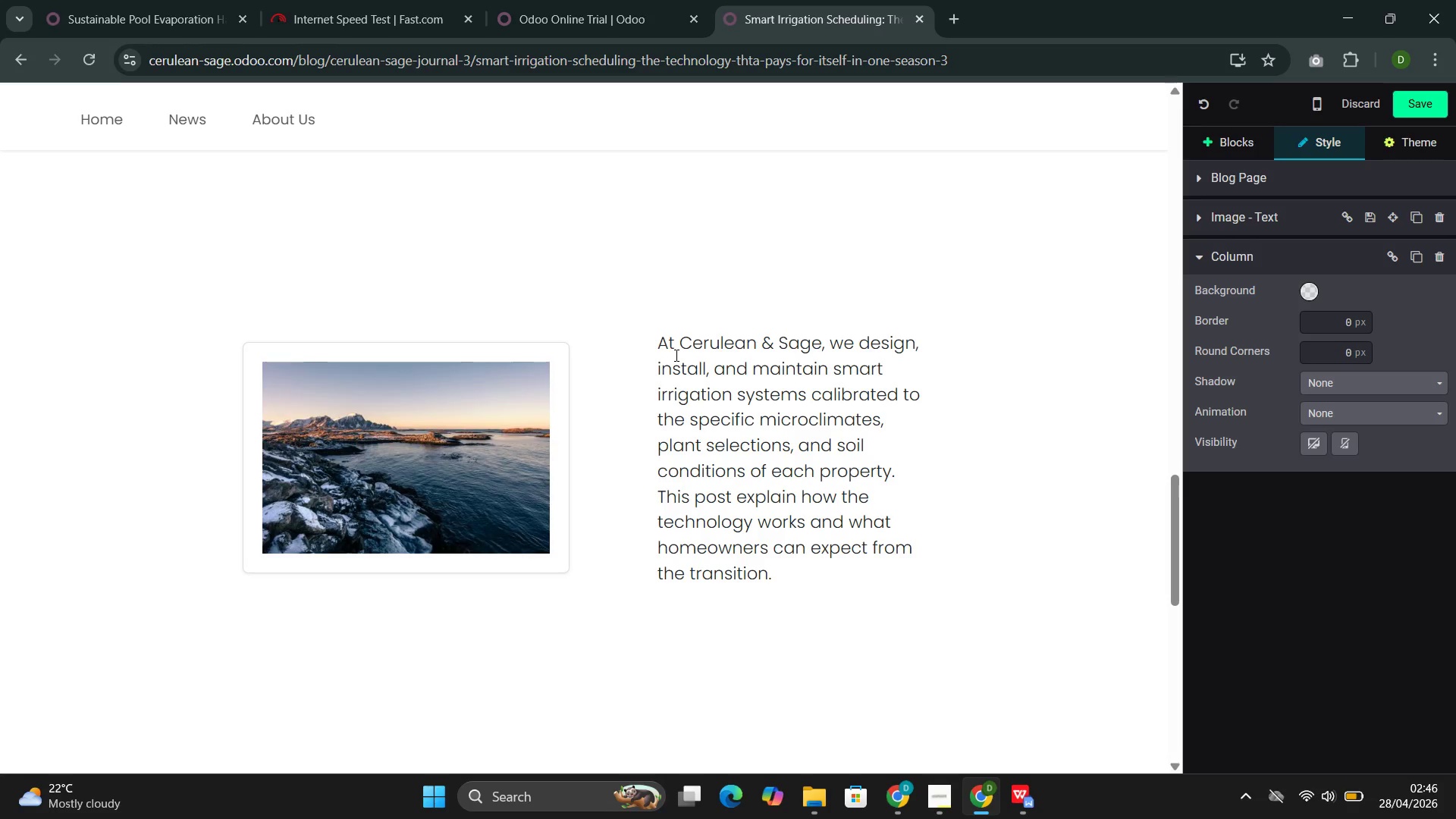 
 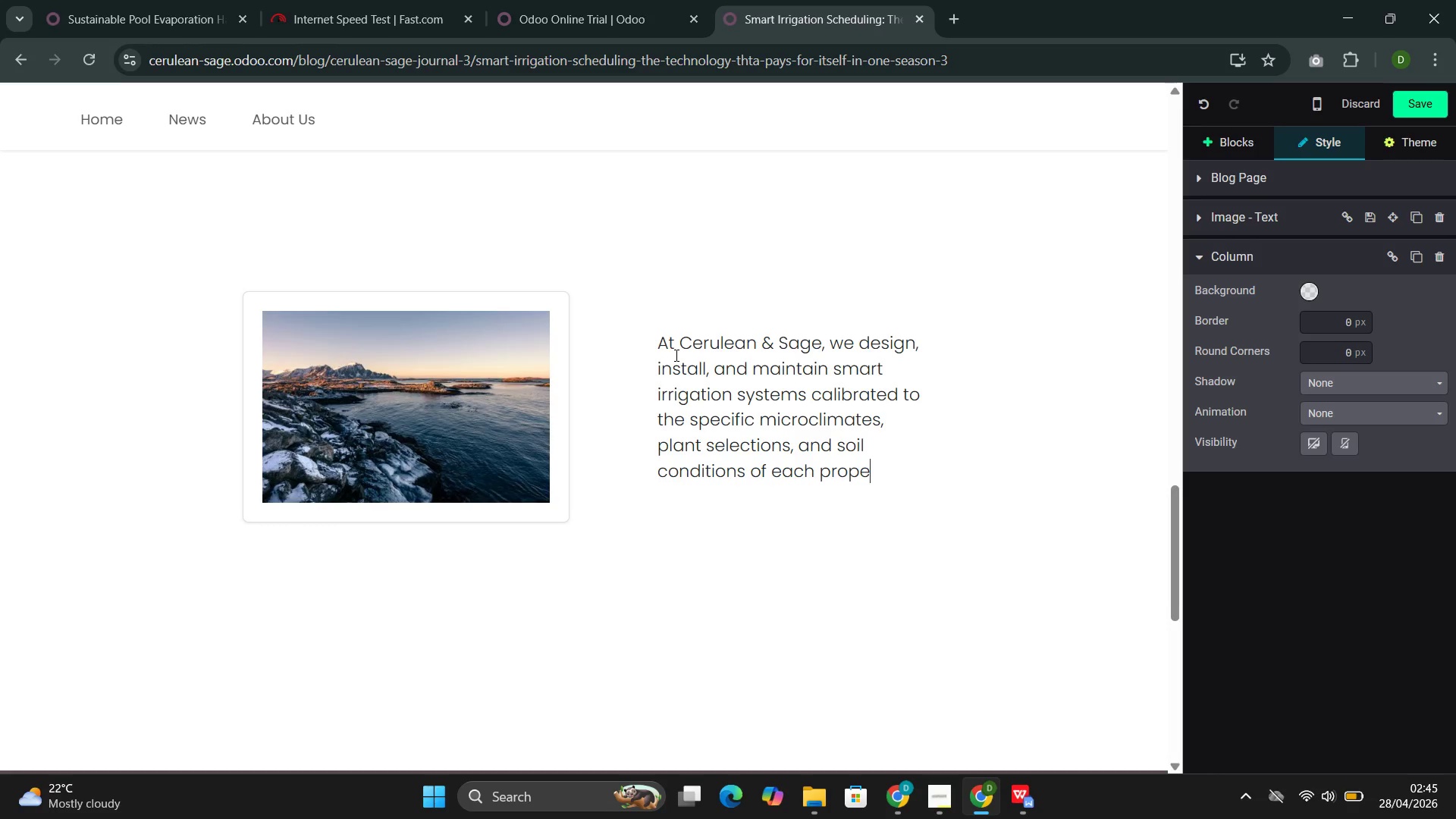 
hold_key(key=CapsLock, duration=0.36)
 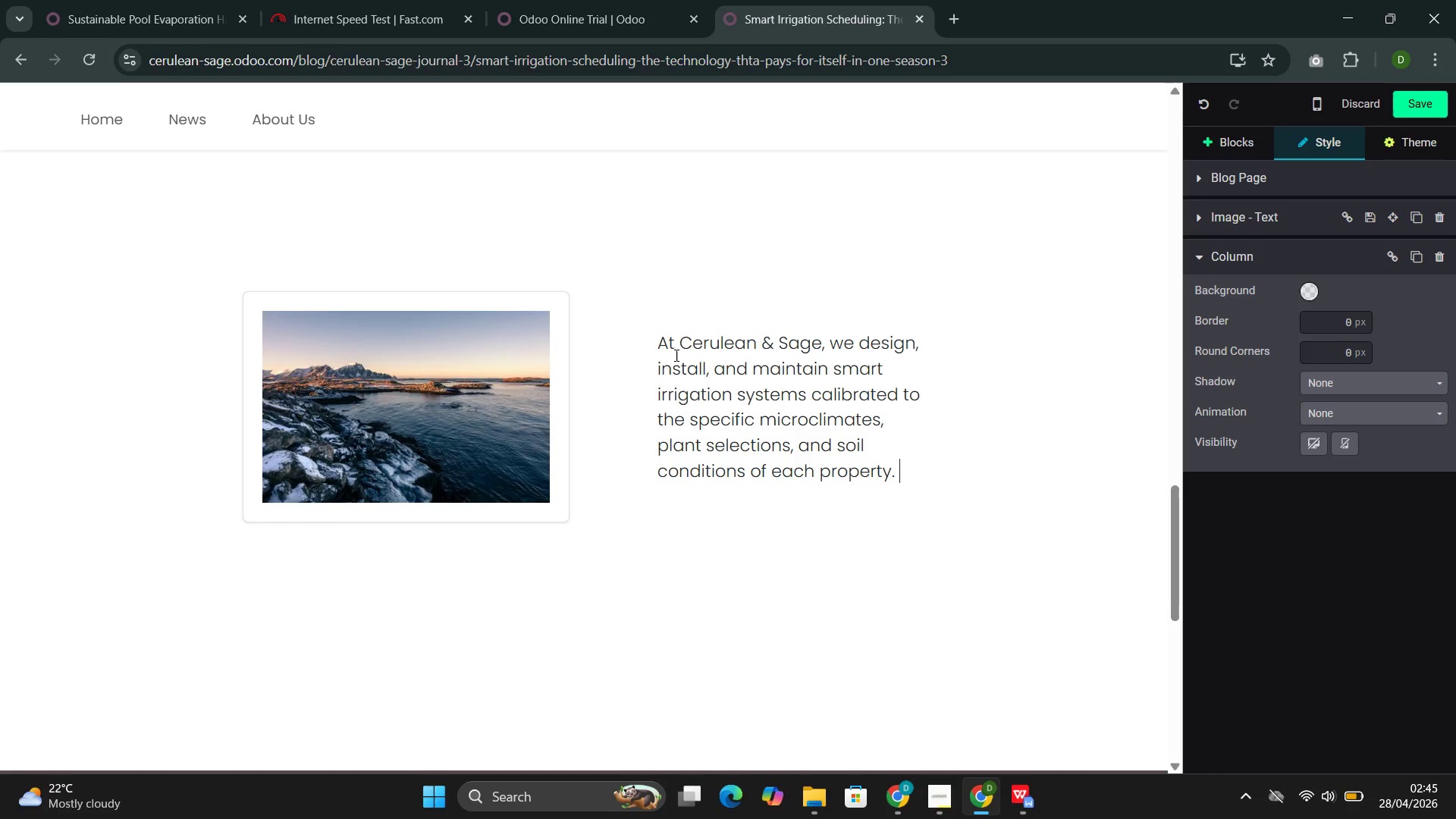 
wait(29.88)
 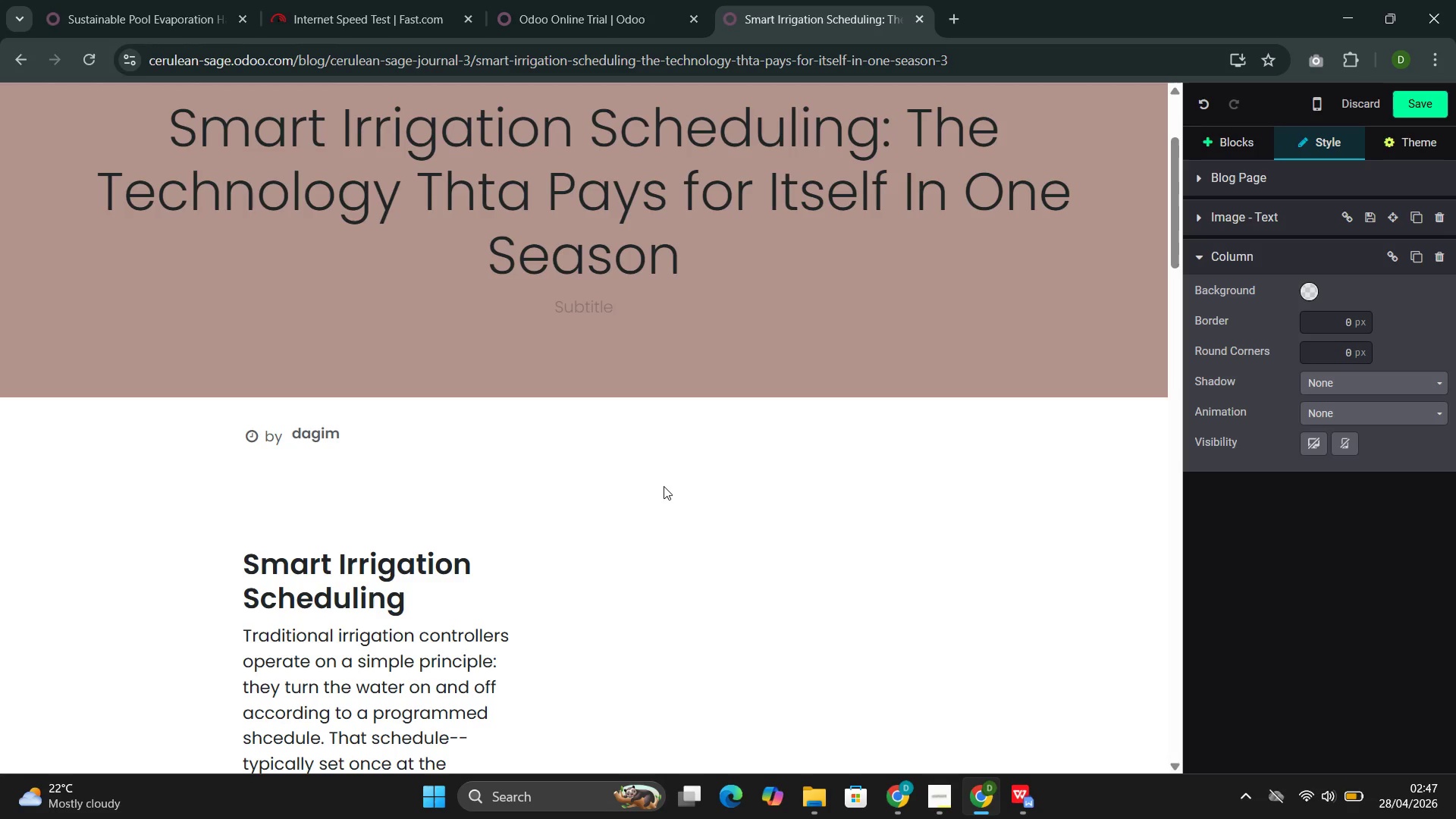 
left_click([1417, 100])
 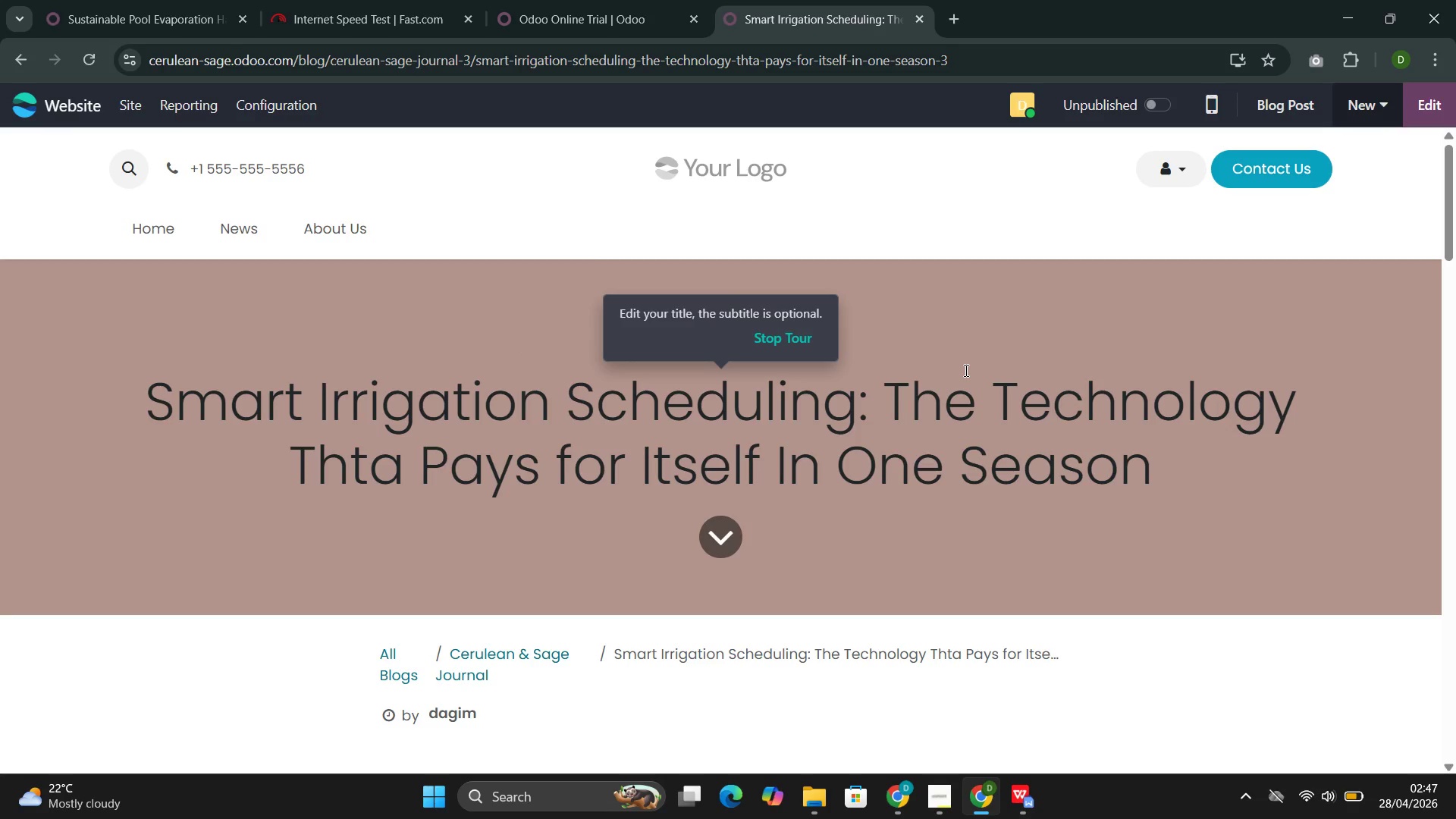 
wait(25.56)
 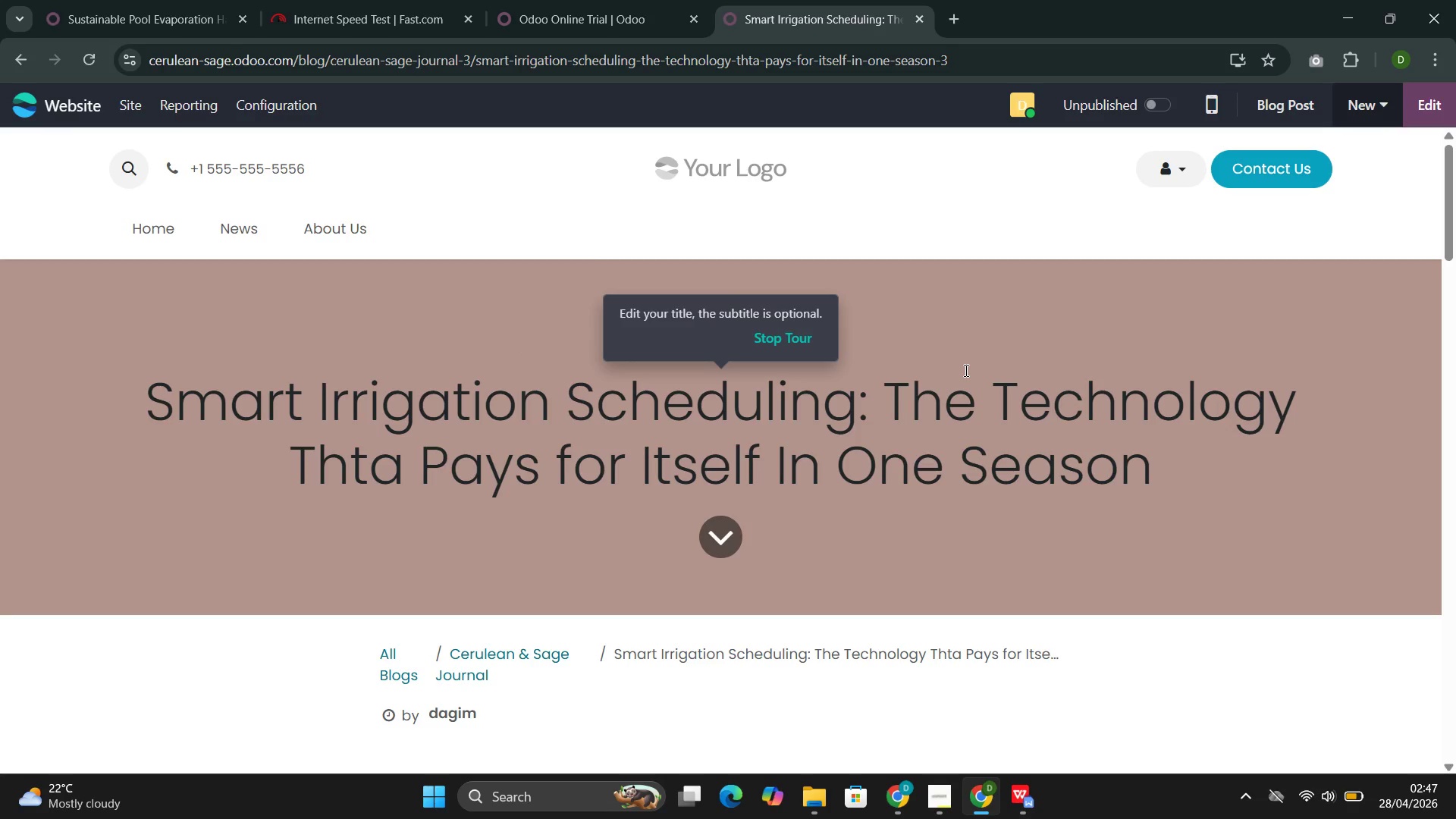 
left_click([1427, 106])
 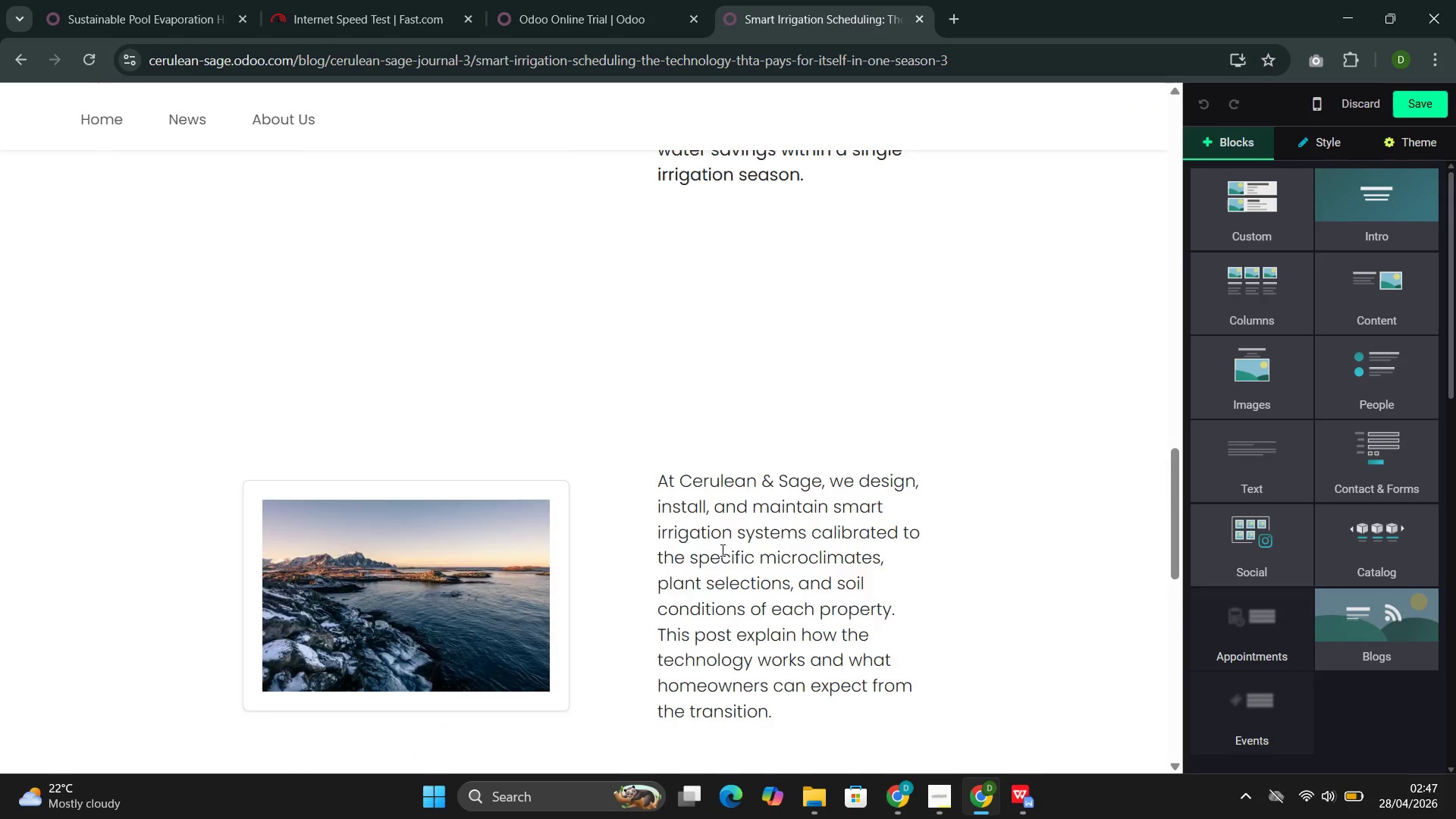 
left_click([661, 450])
 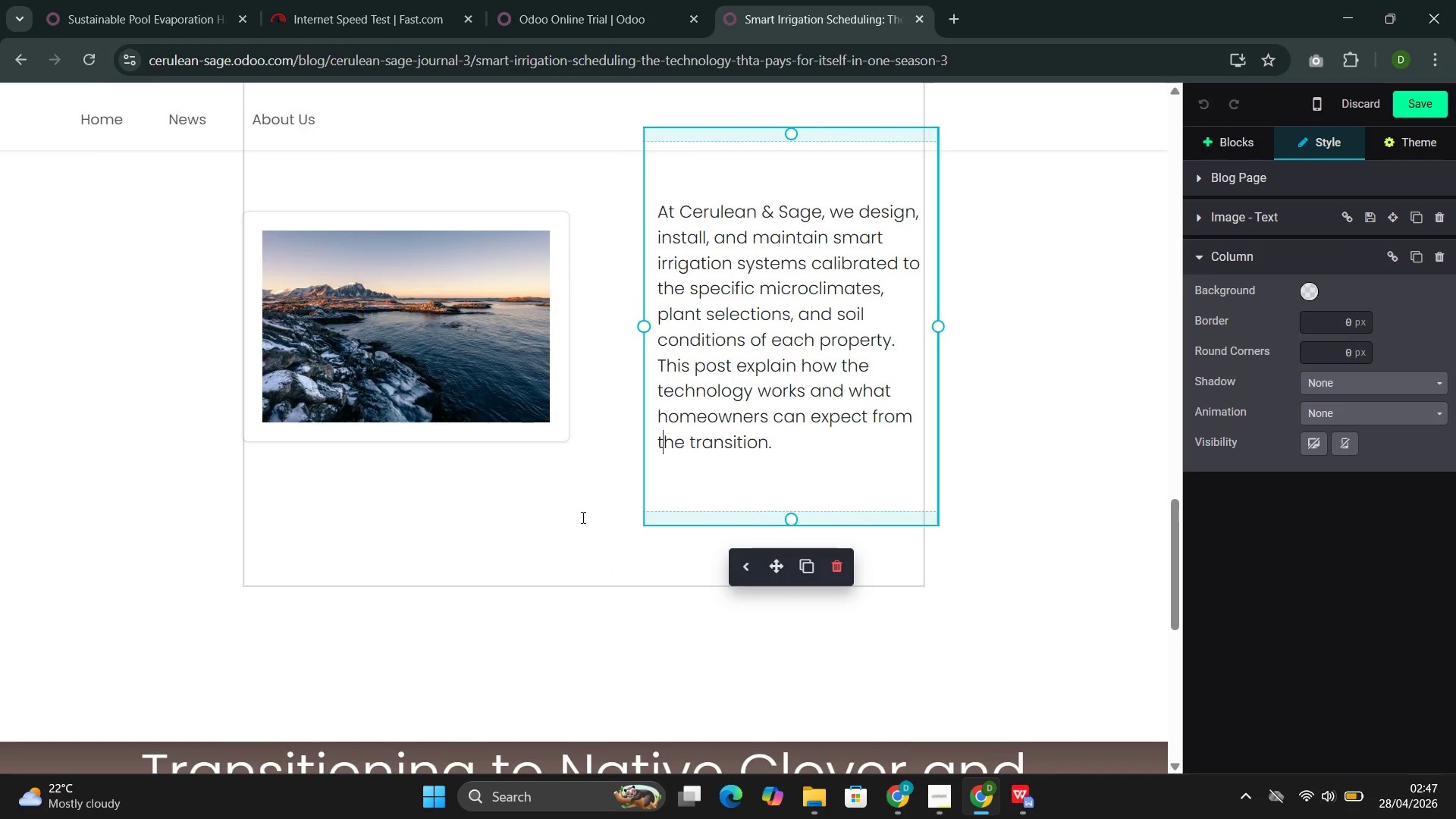 
left_click([600, 542])
 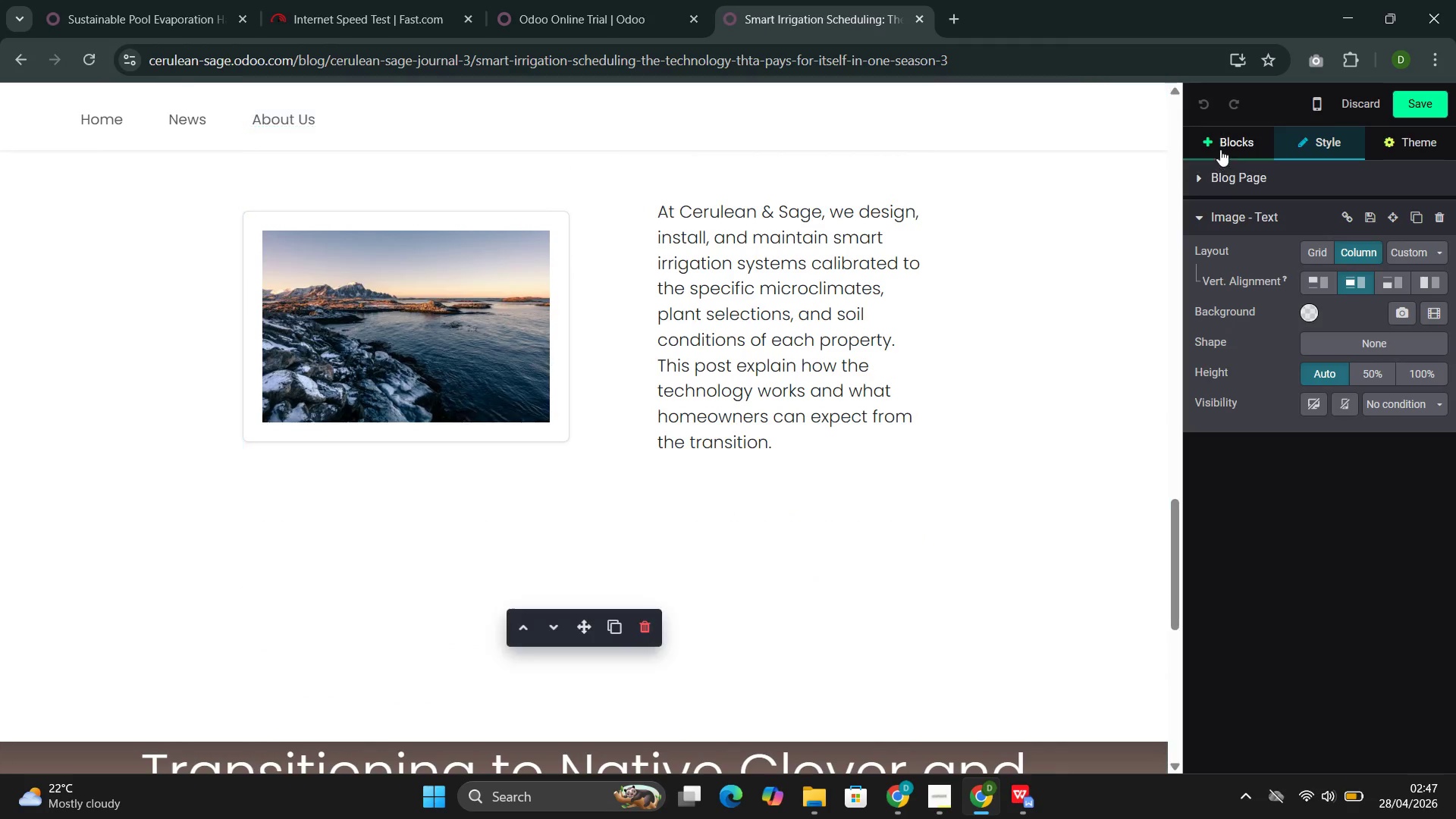 
left_click([1235, 138])
 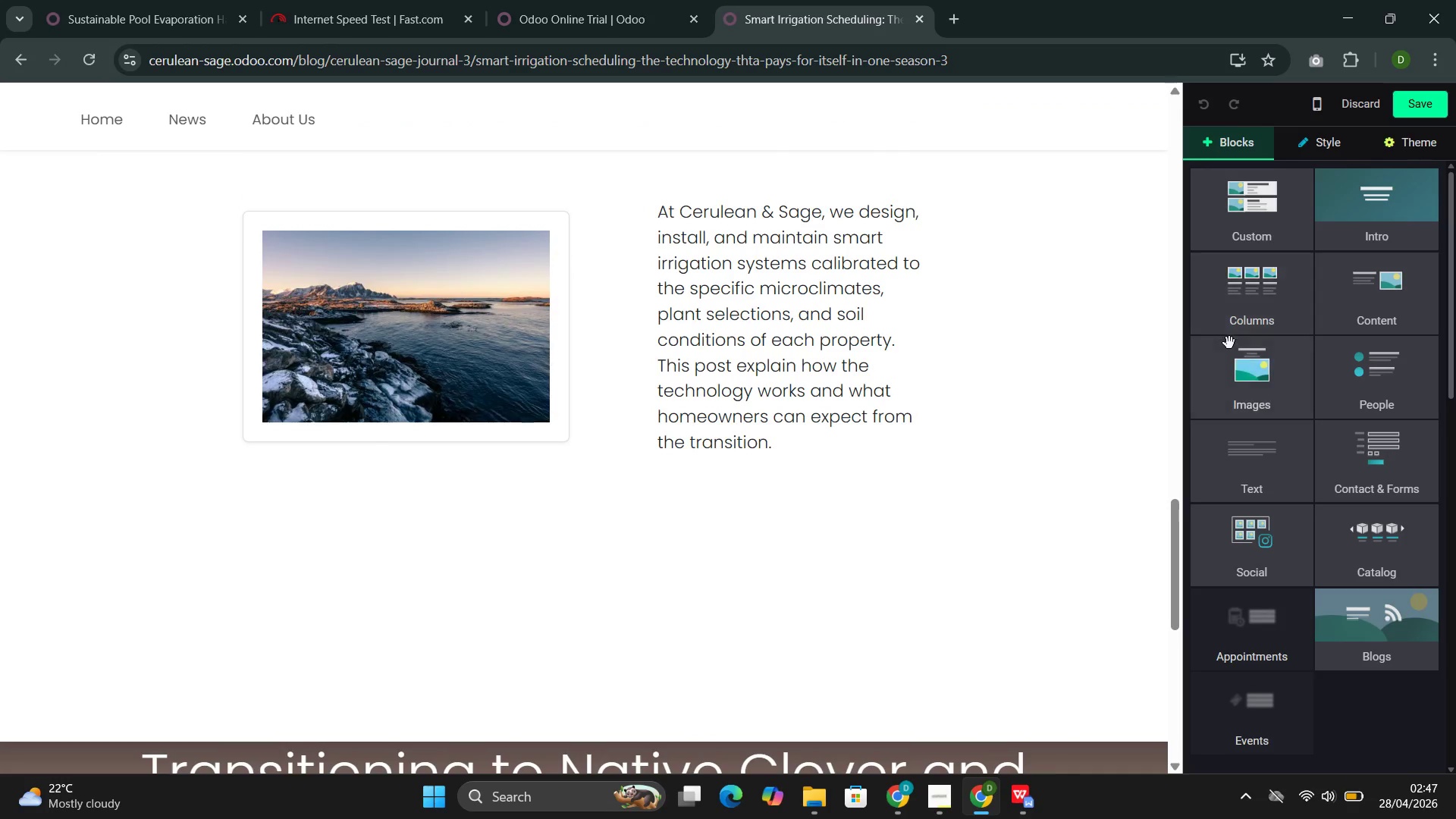 
left_click([1261, 396])
 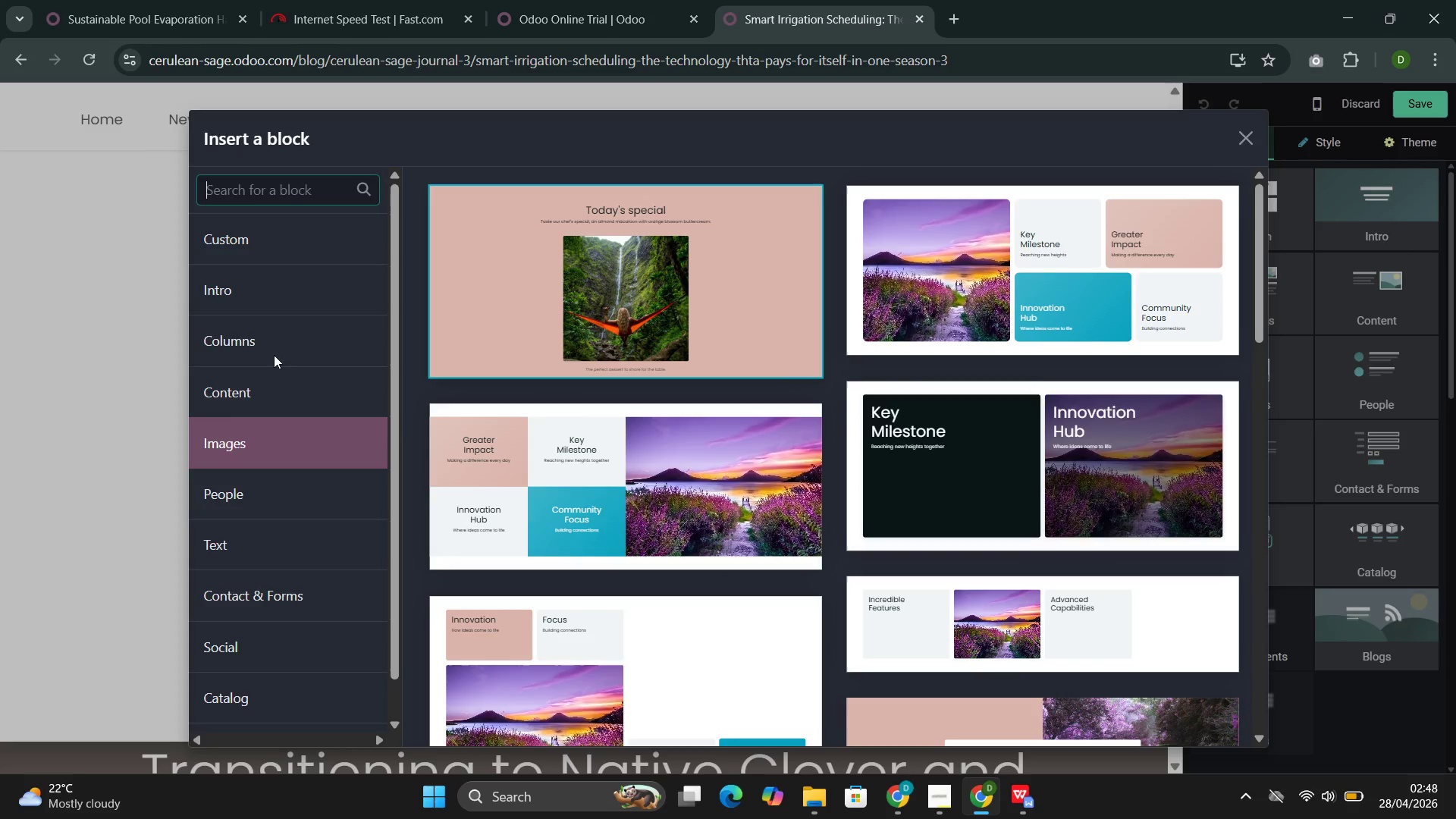 
left_click([292, 291])
 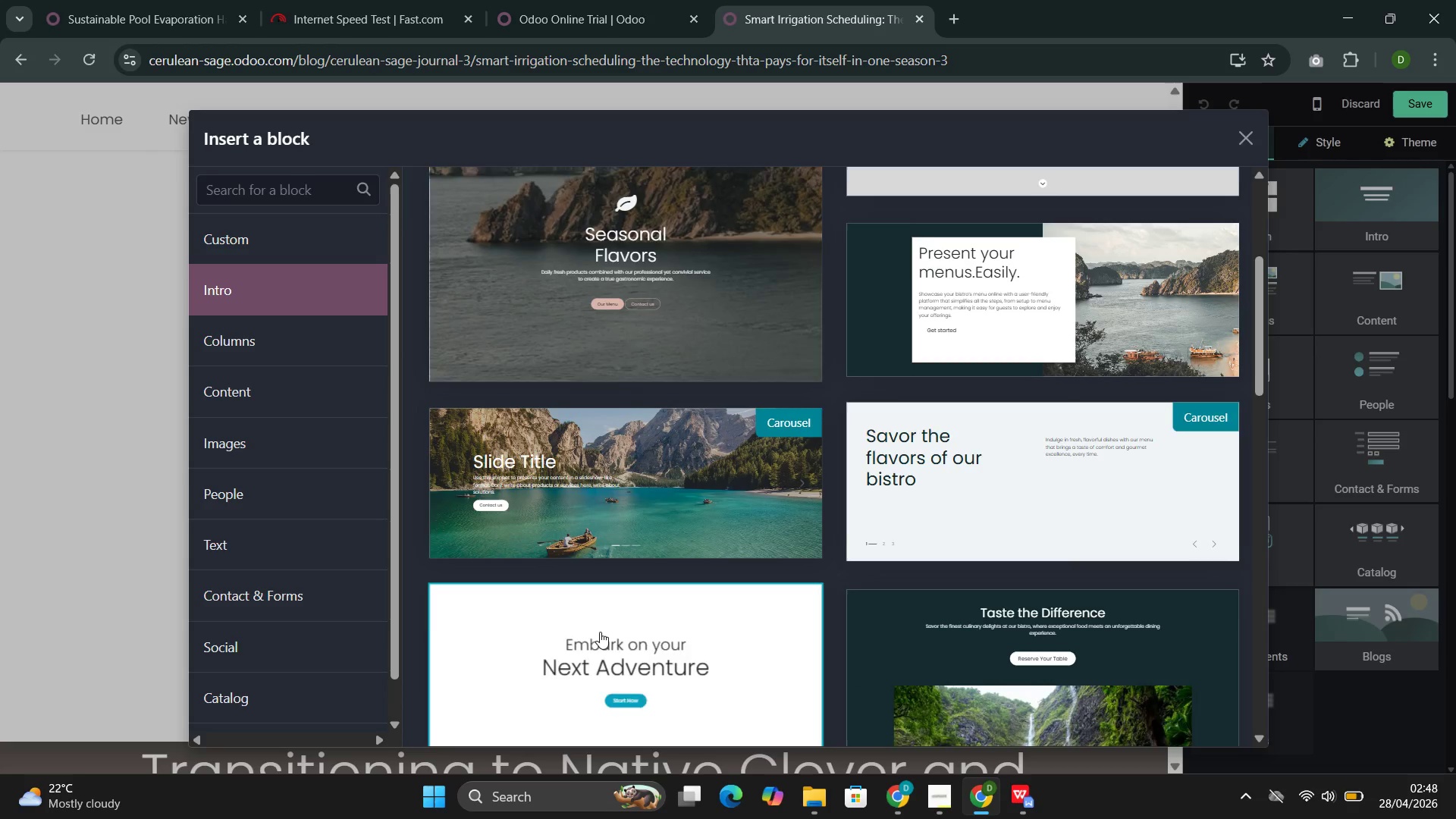 
left_click([602, 500])
 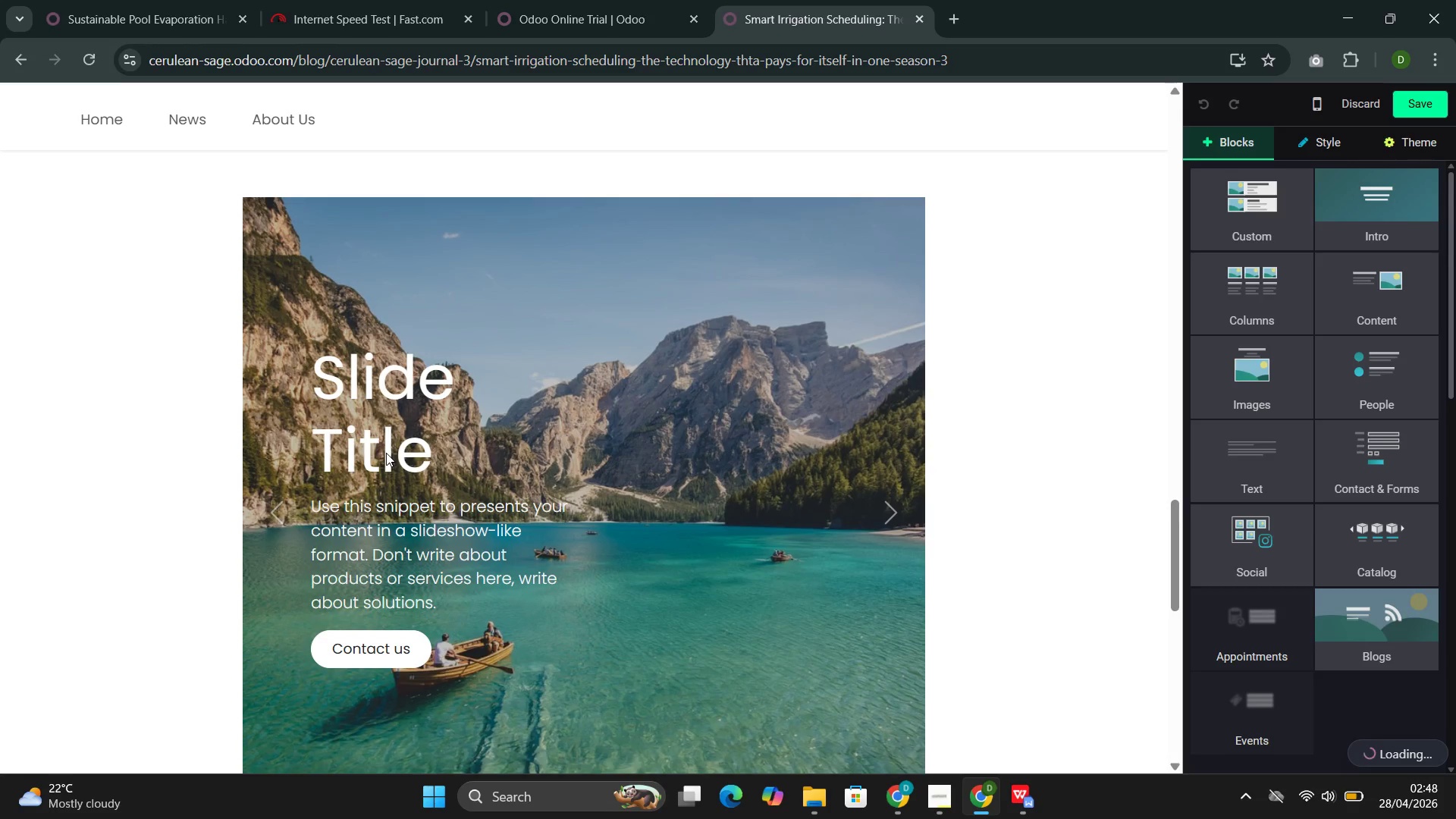 
left_click_drag(start_coordinate=[386, 453], to_coordinate=[344, 420])
 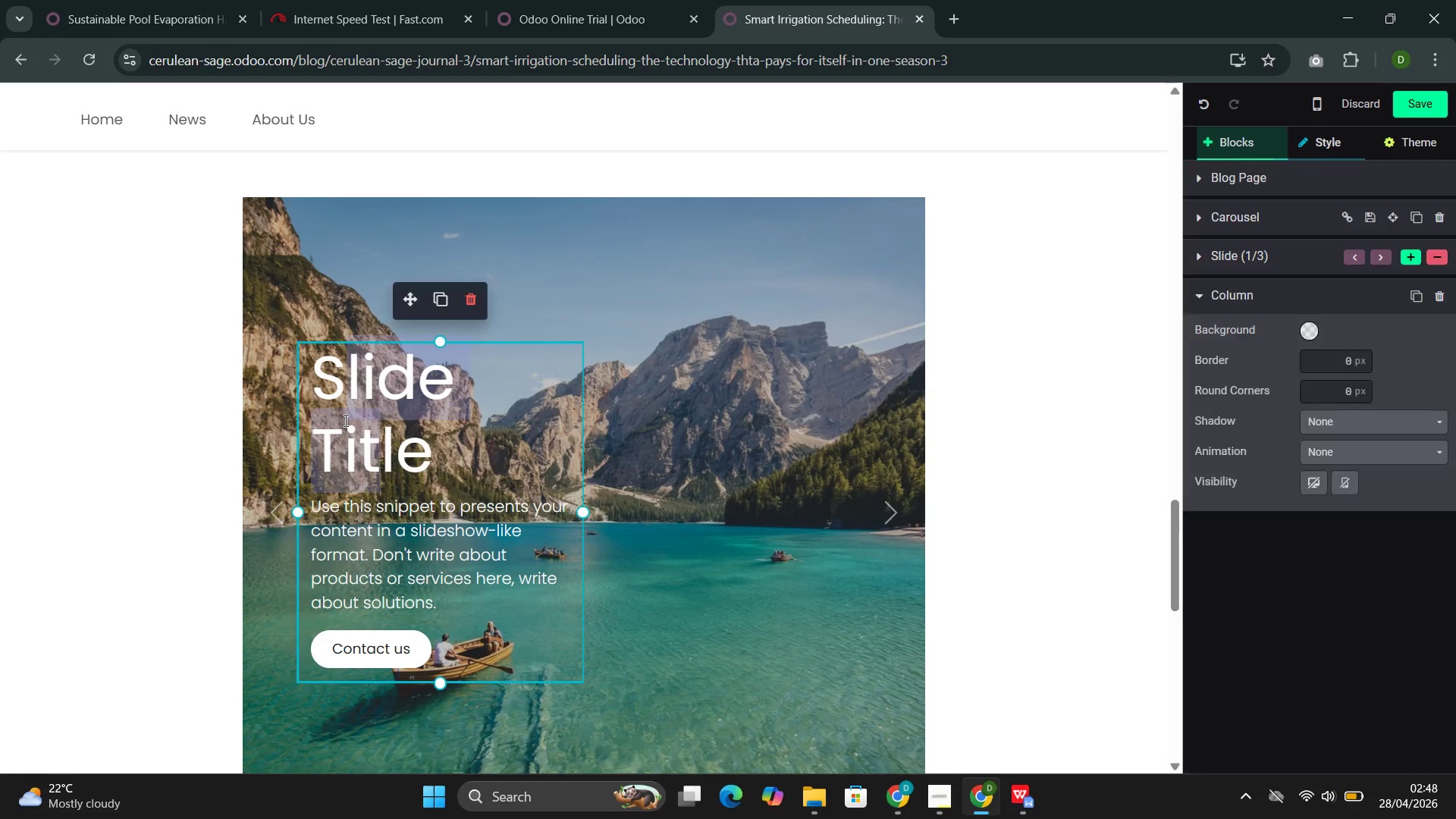 
left_click([344, 420])
 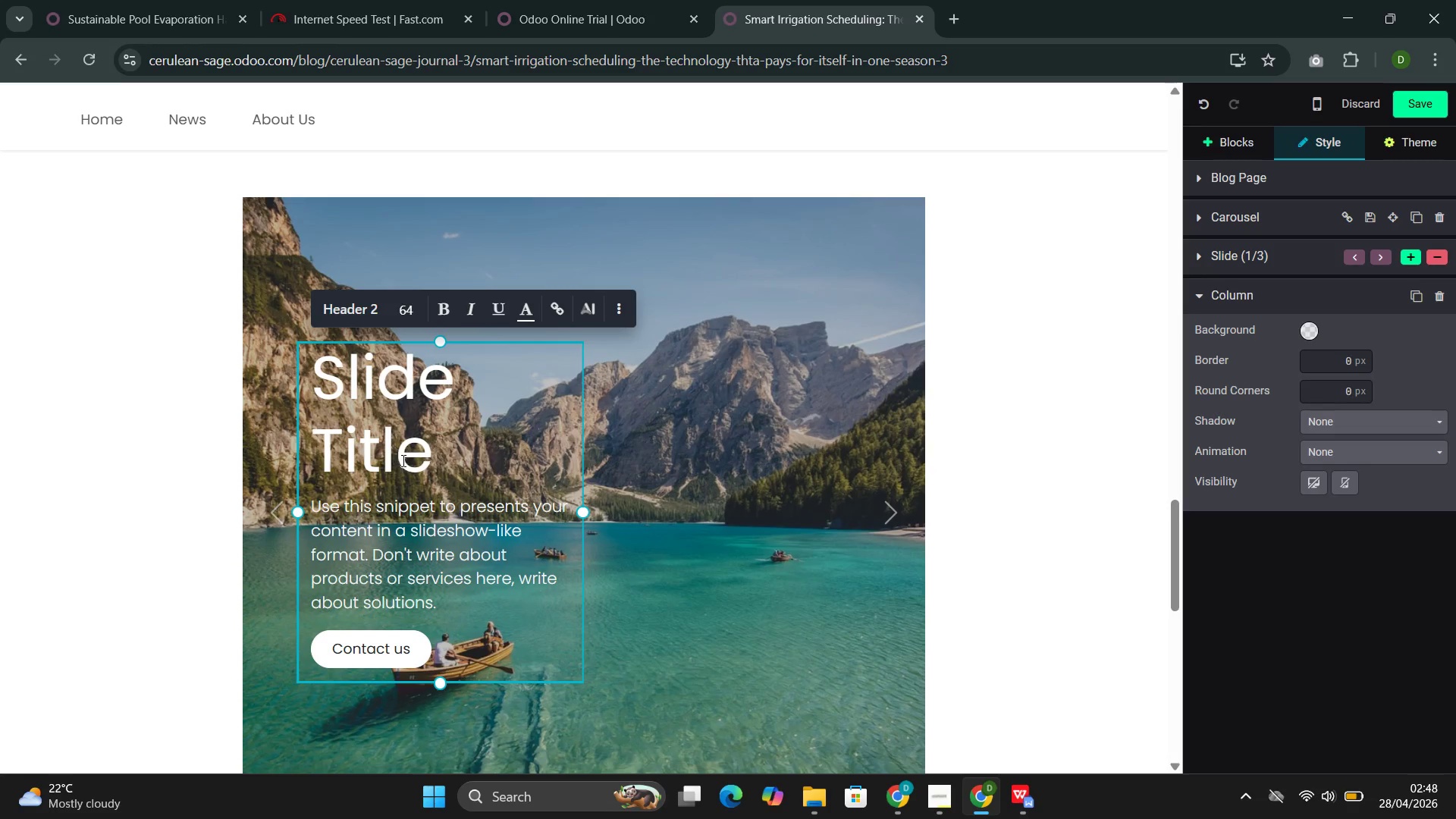 
left_click_drag(start_coordinate=[440, 453], to_coordinate=[353, 380])
 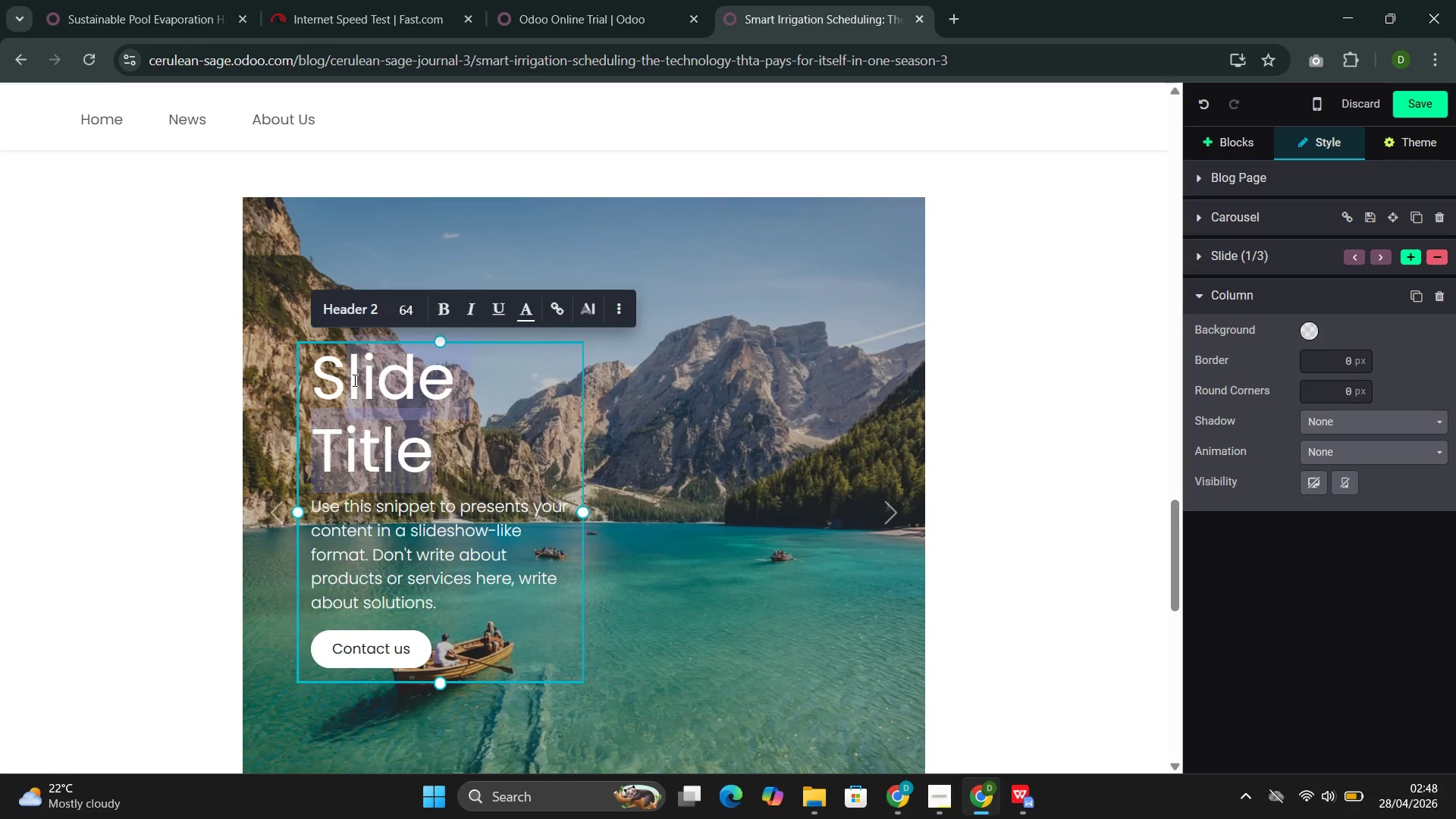 
key(Backspace)
key(Backspace)
type(How s)
key(Backspace)
type(Smart Cio)
key(Backspace)
key(Backspace)
type(ontroller work)
 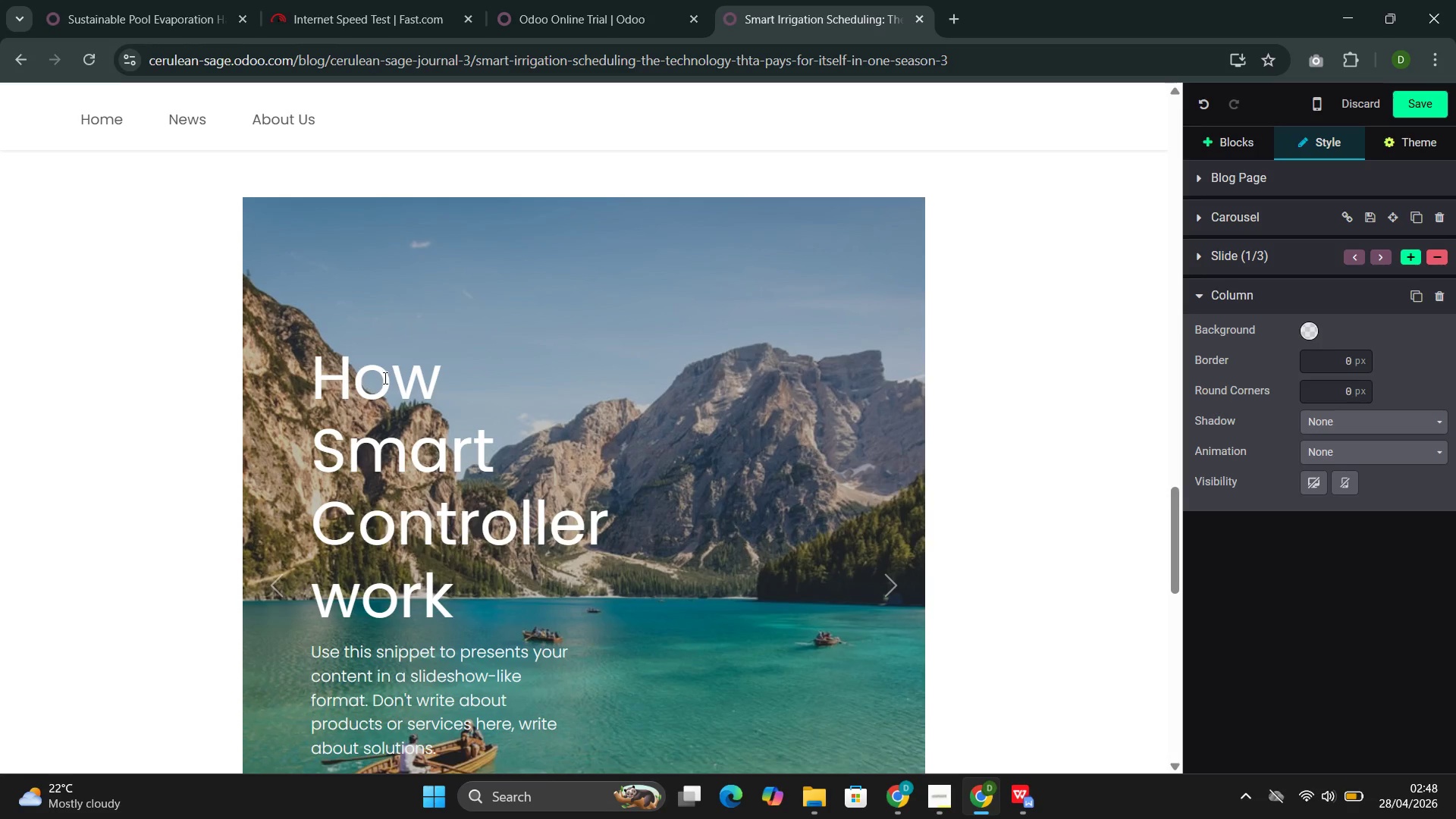 
left_click_drag(start_coordinate=[582, 593], to_coordinate=[906, 598])
 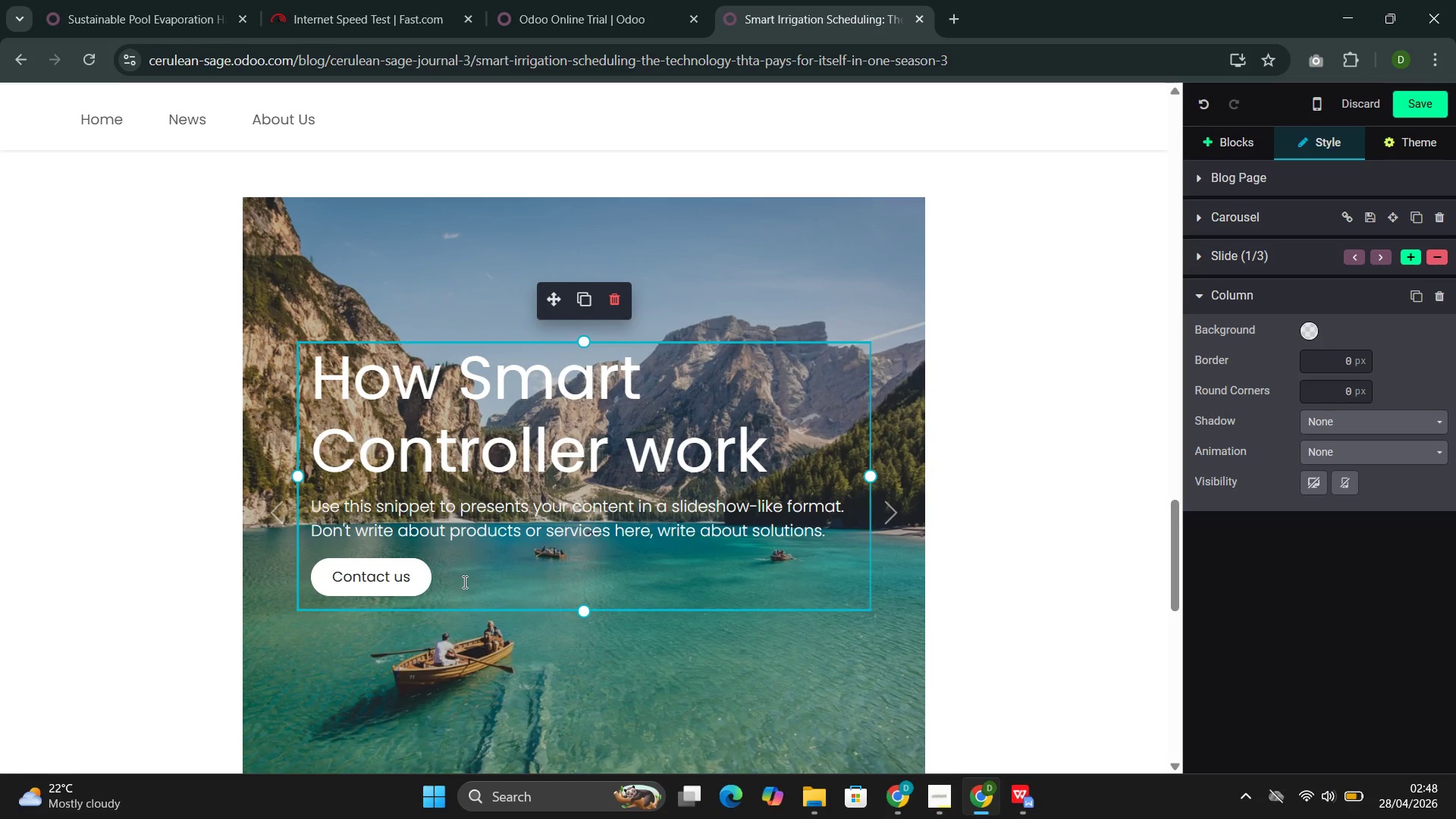 
left_click_drag(start_coordinate=[453, 582], to_coordinate=[337, 515])
 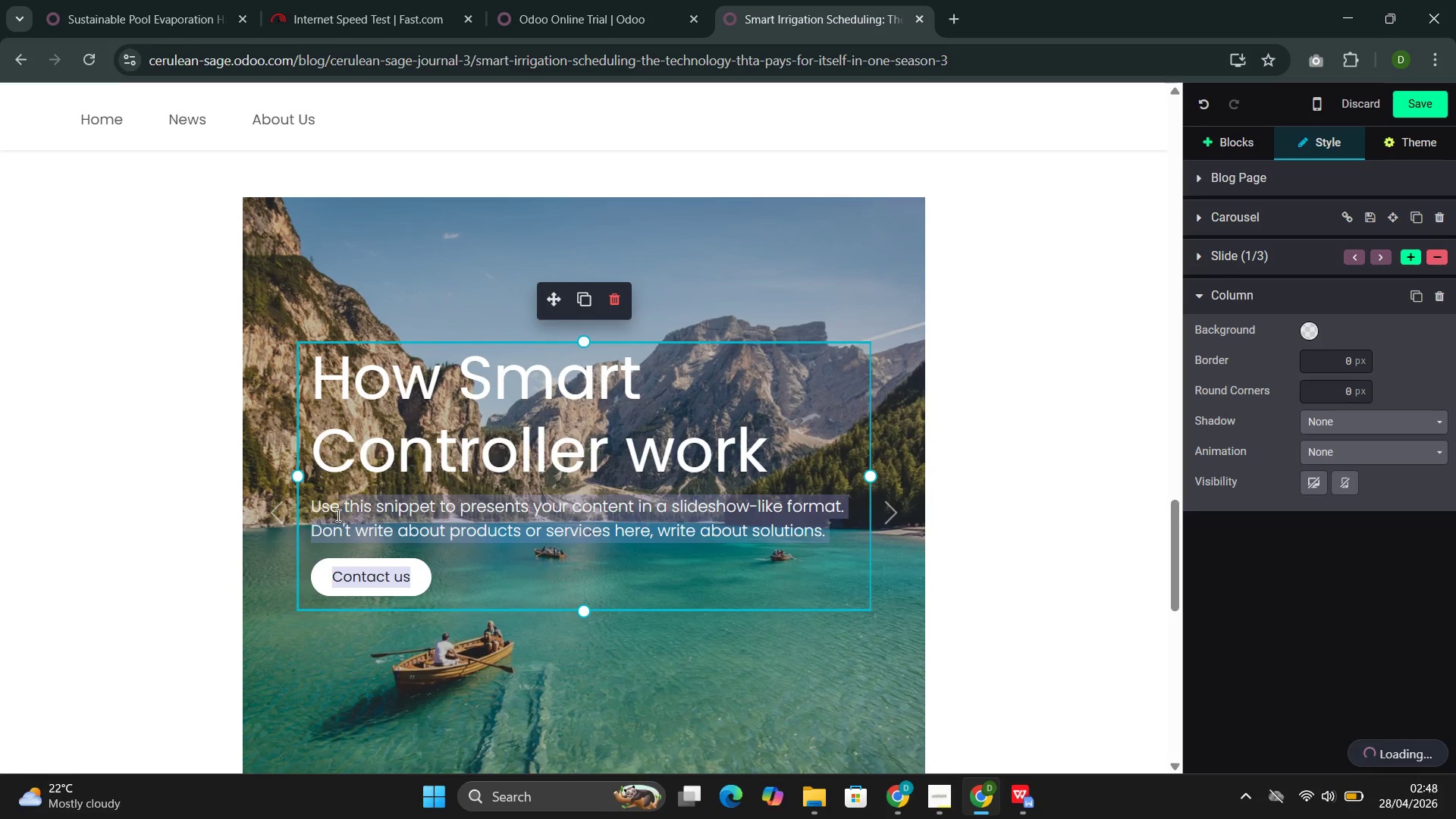 
left_click([337, 515])
 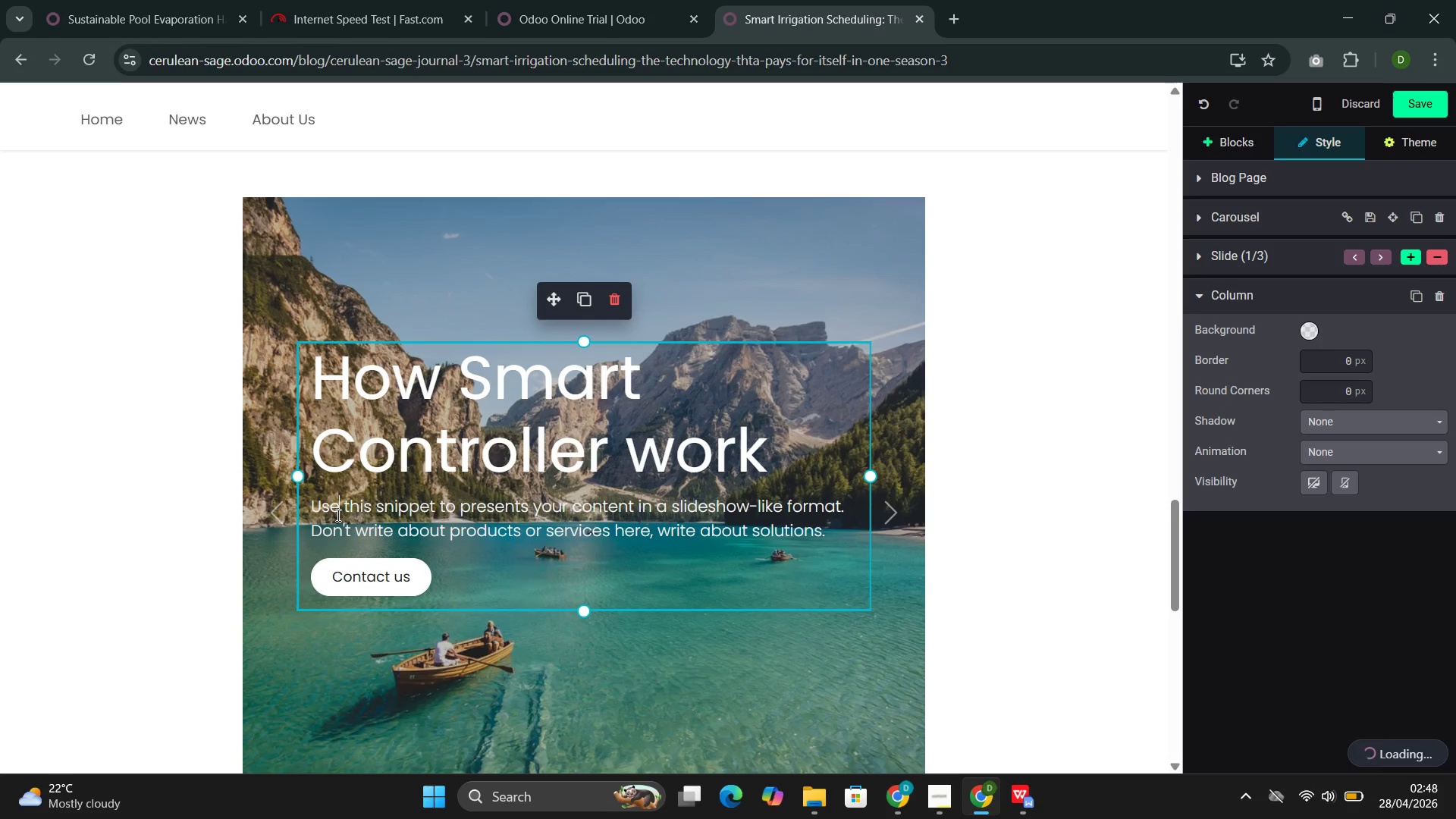 
key(Backspace)
 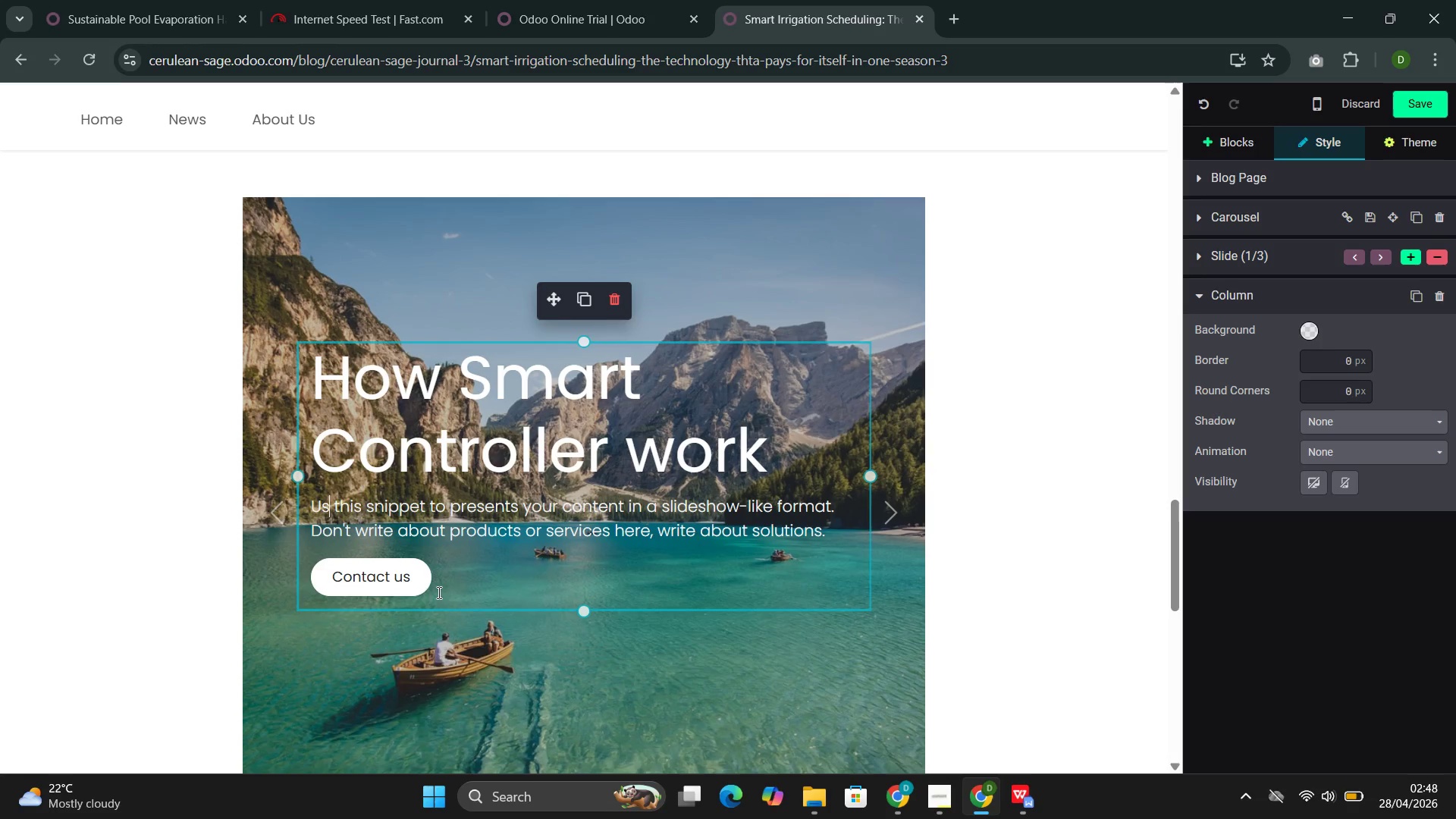 
left_click_drag(start_coordinate=[418, 583], to_coordinate=[339, 522])
 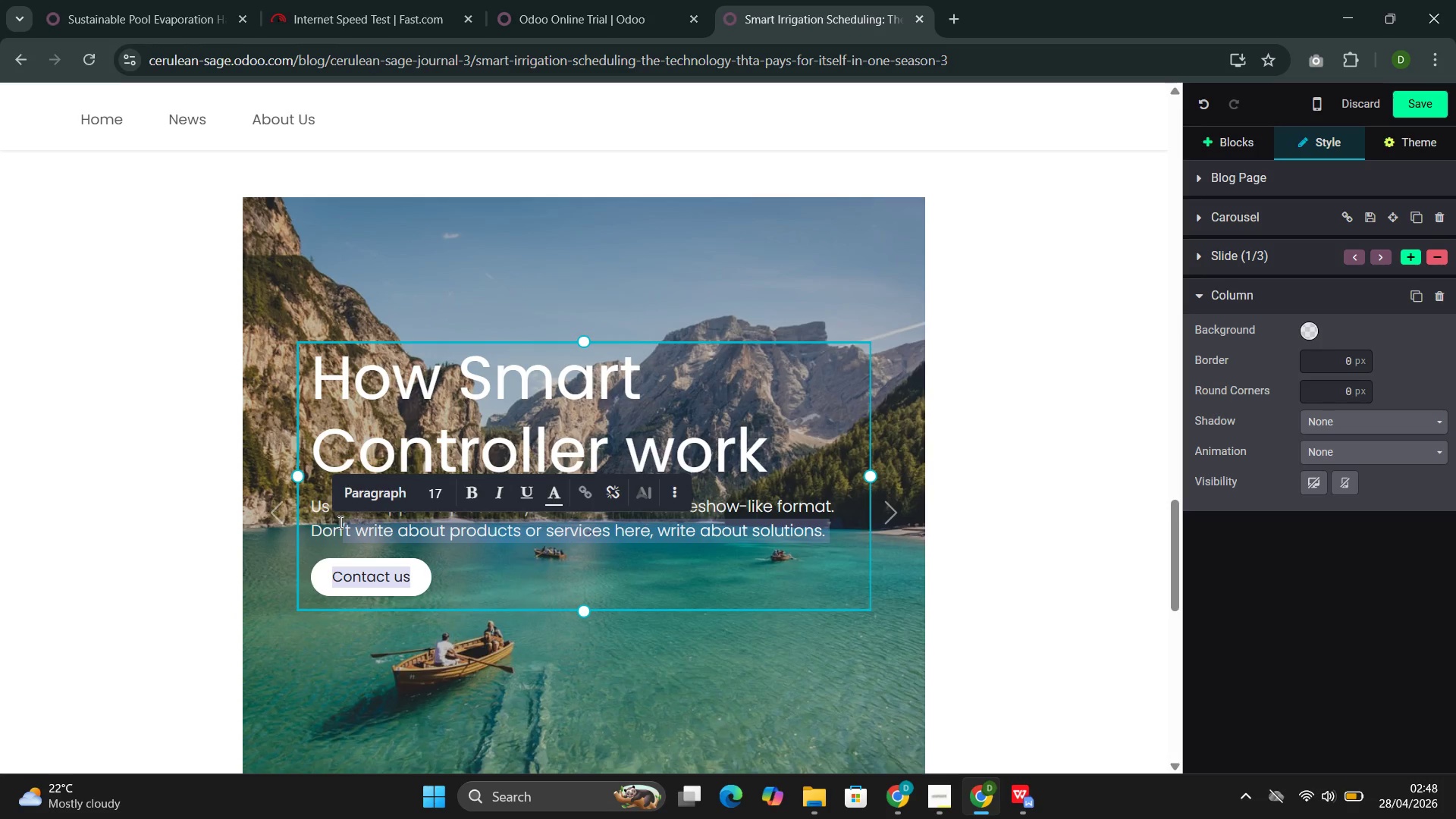 
key(Backspace)
 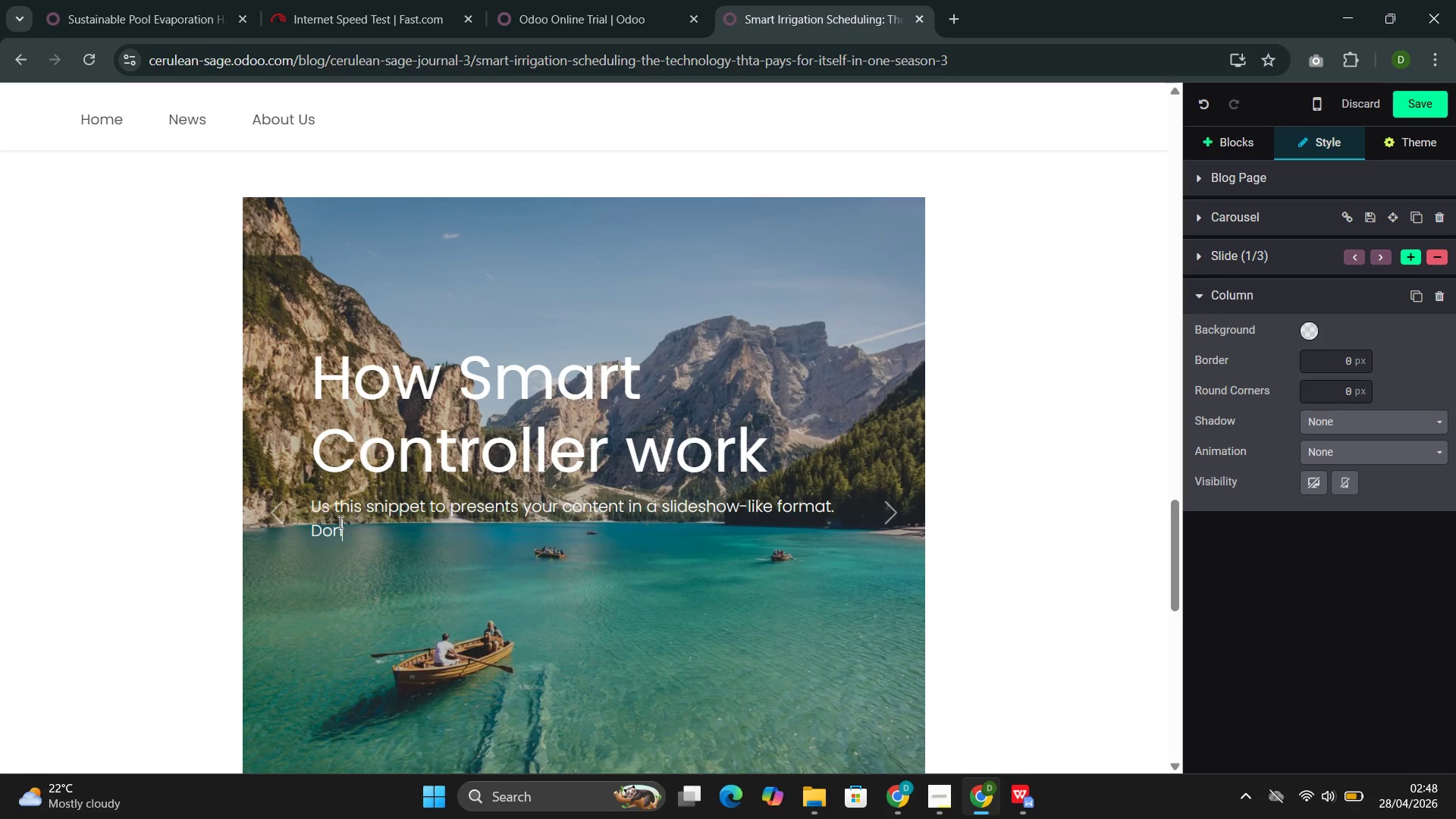 
key(Backspace)
 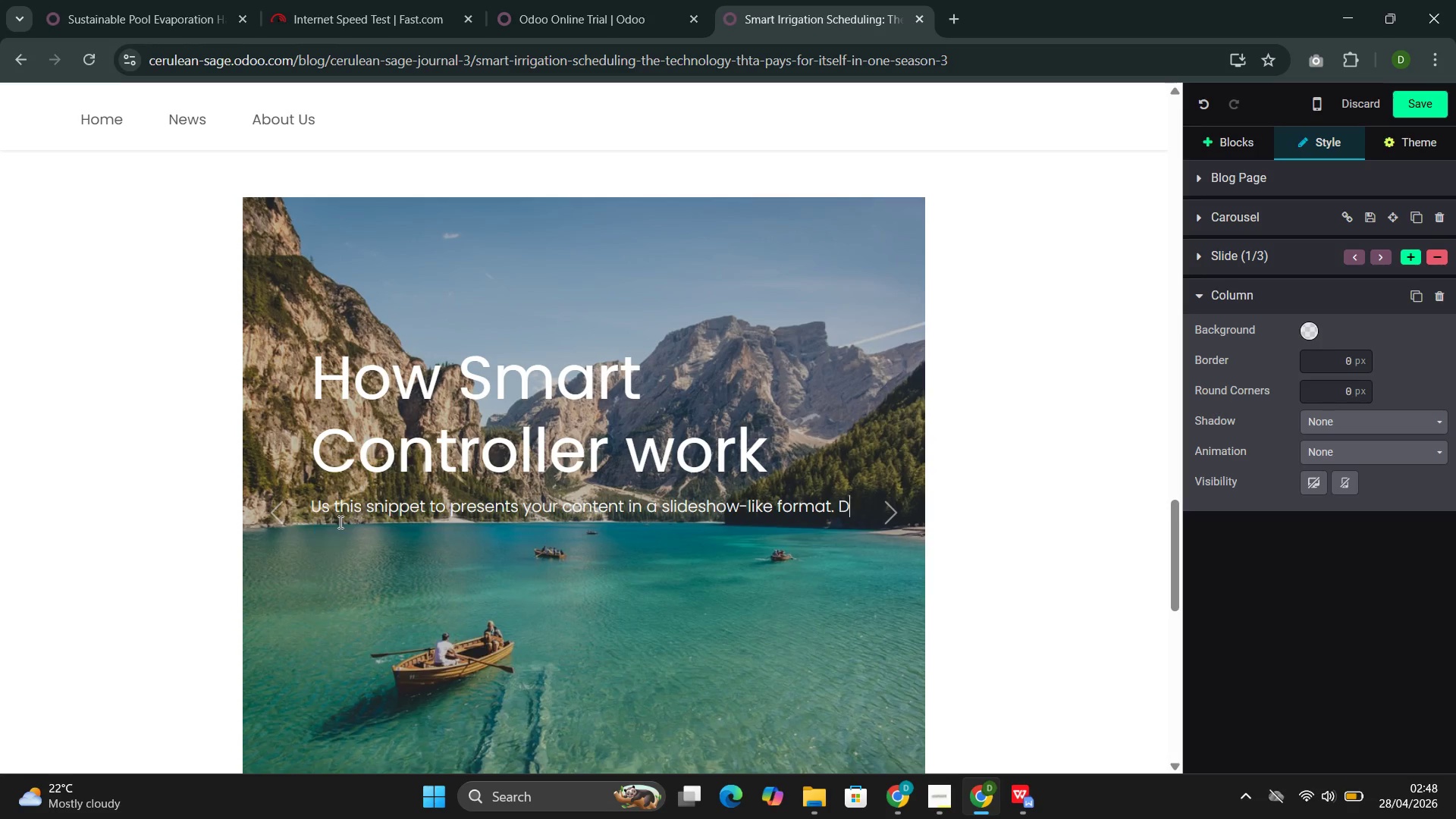 
key(Backspace)
 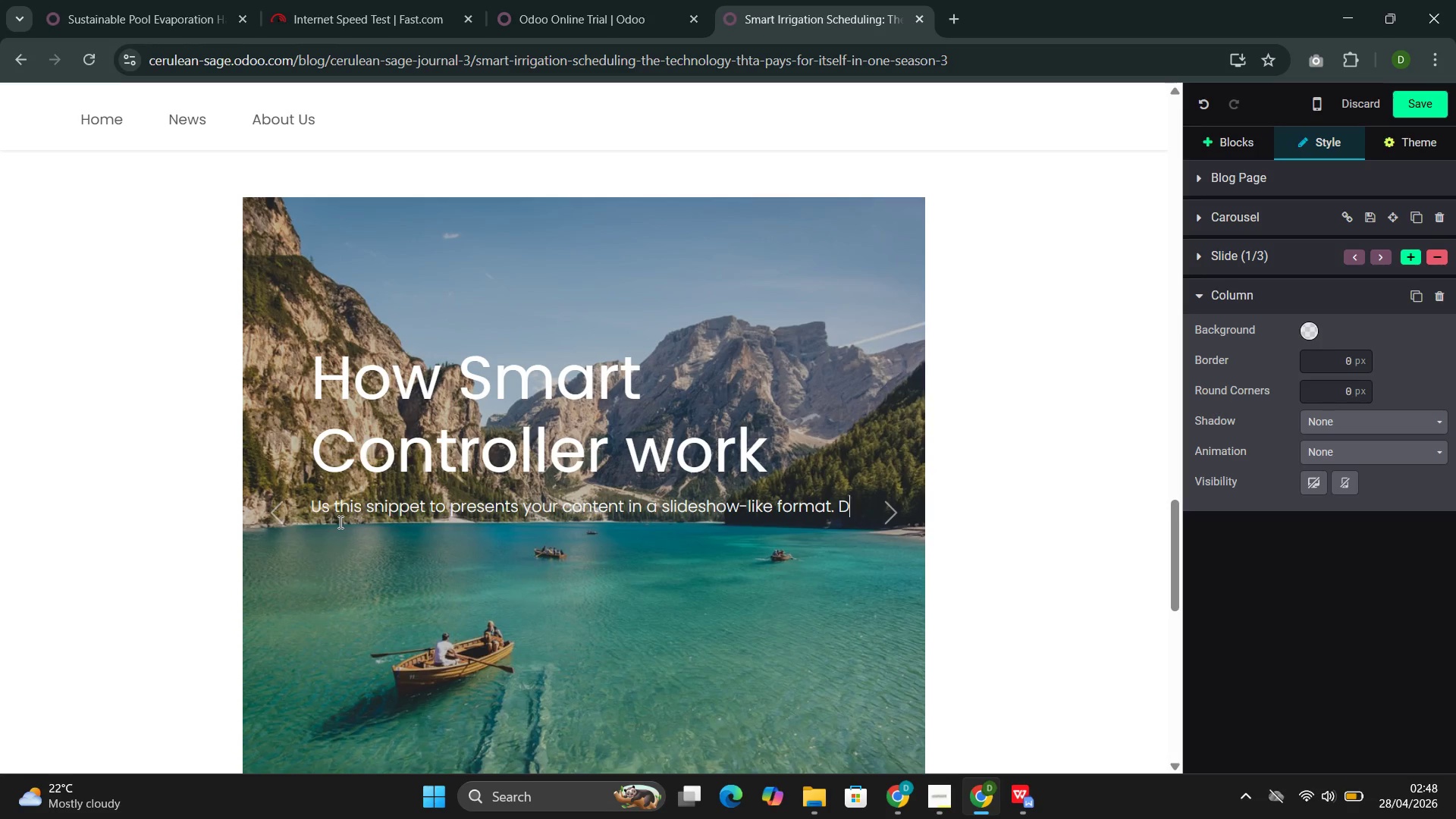 
key(Backspace)
 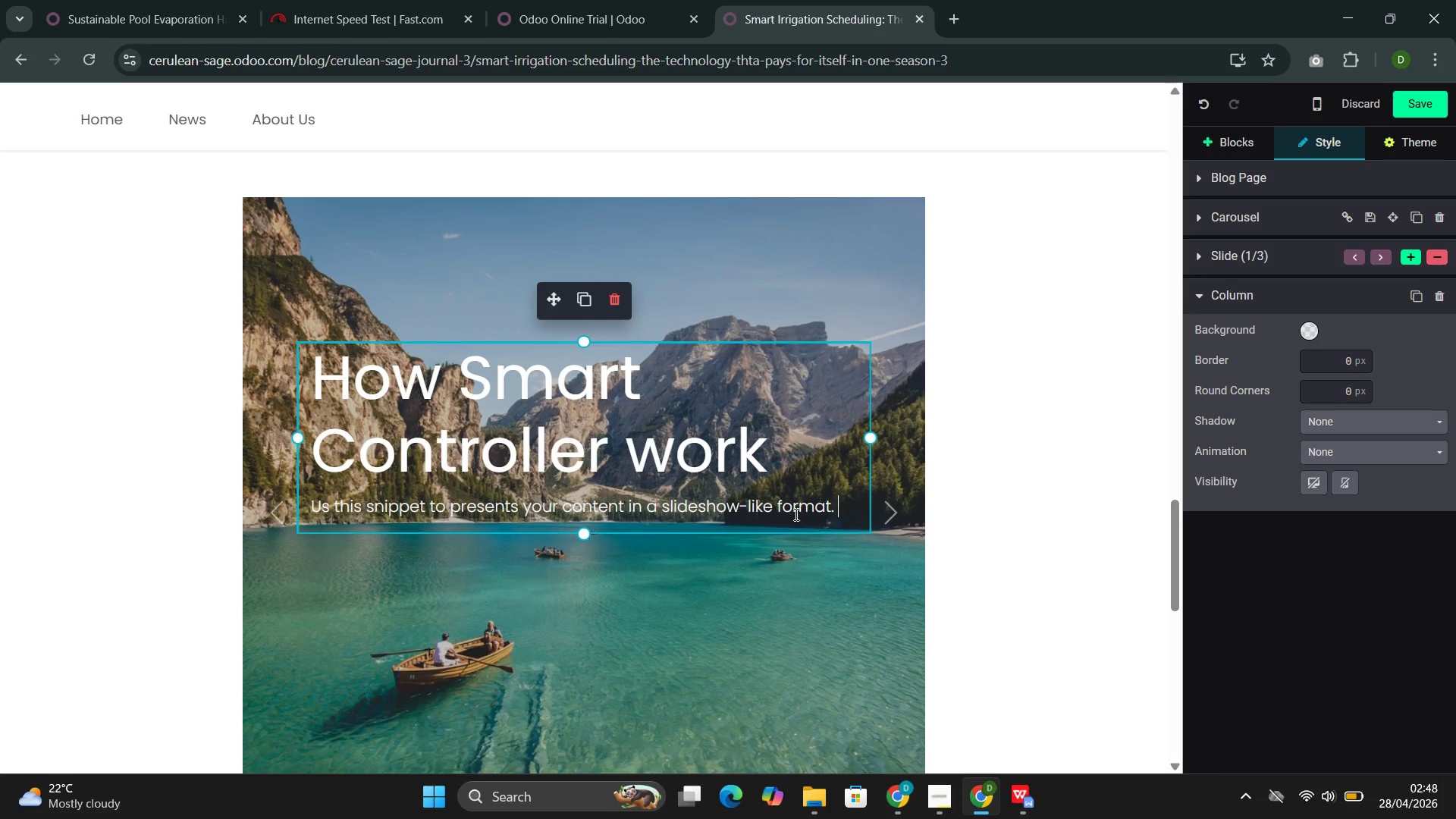 
left_click_drag(start_coordinate=[838, 506], to_coordinate=[343, 504])
 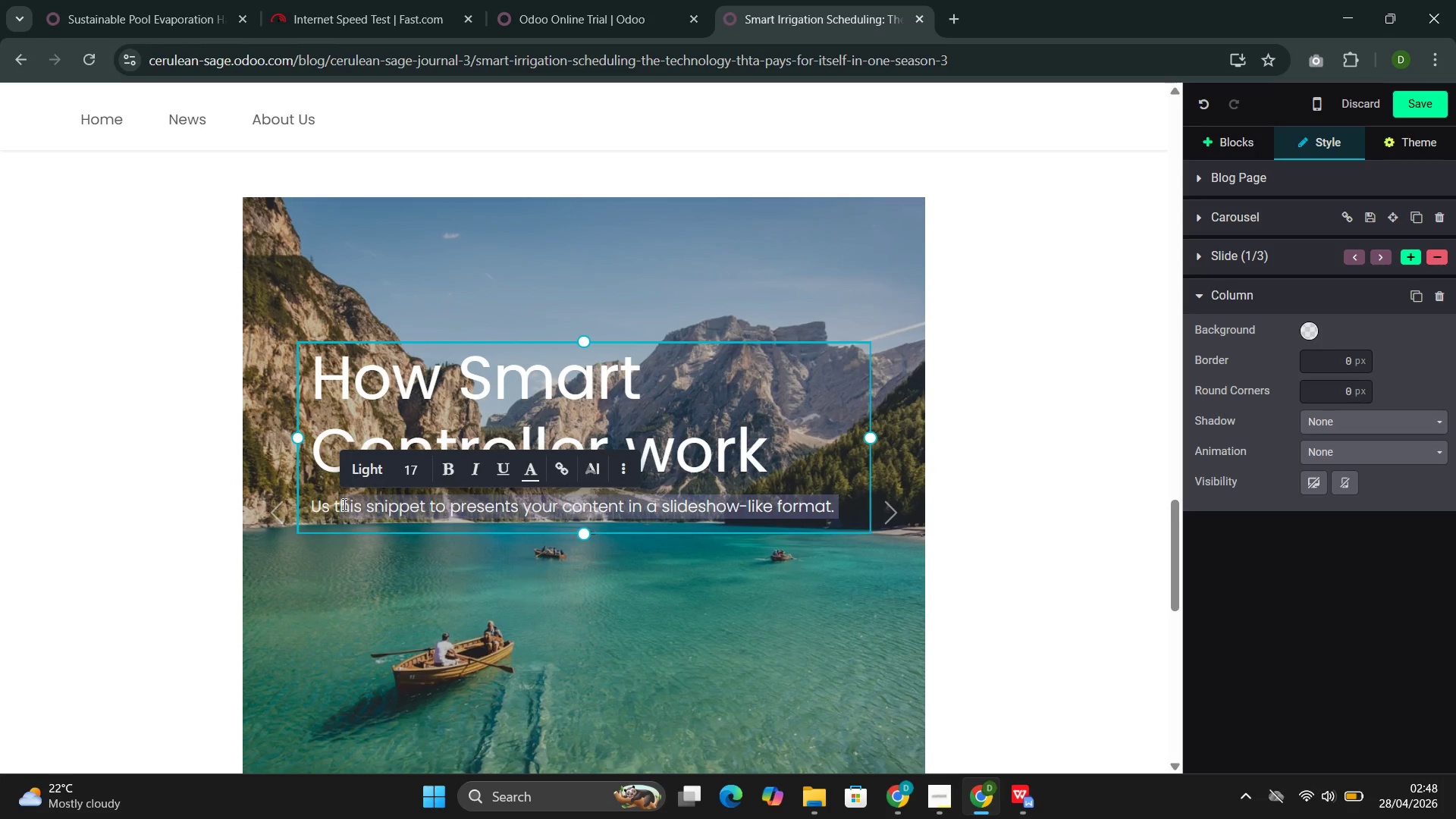 
key(Backspace)
 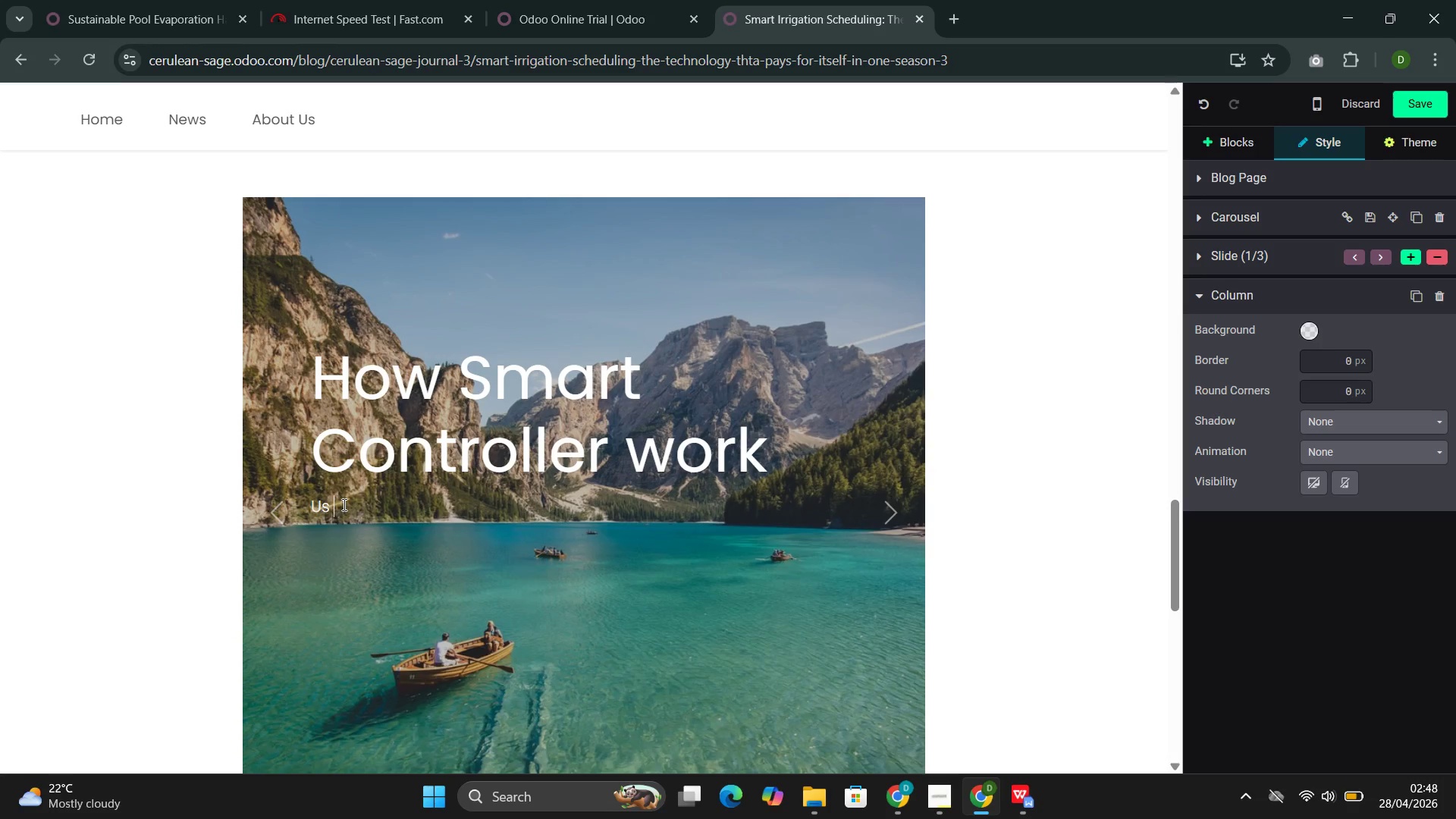 
key(Backspace)
 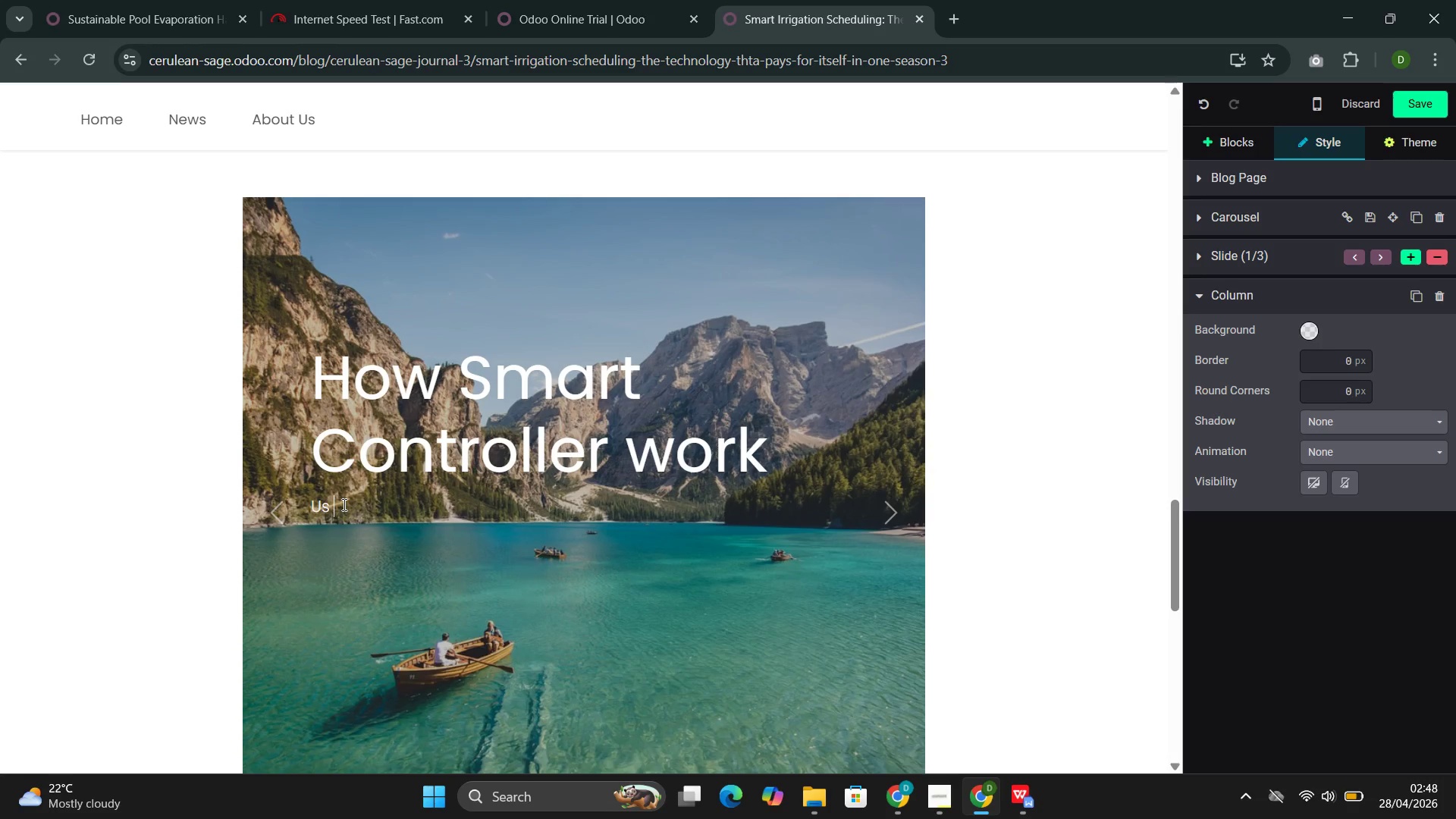 
key(Backspace)
 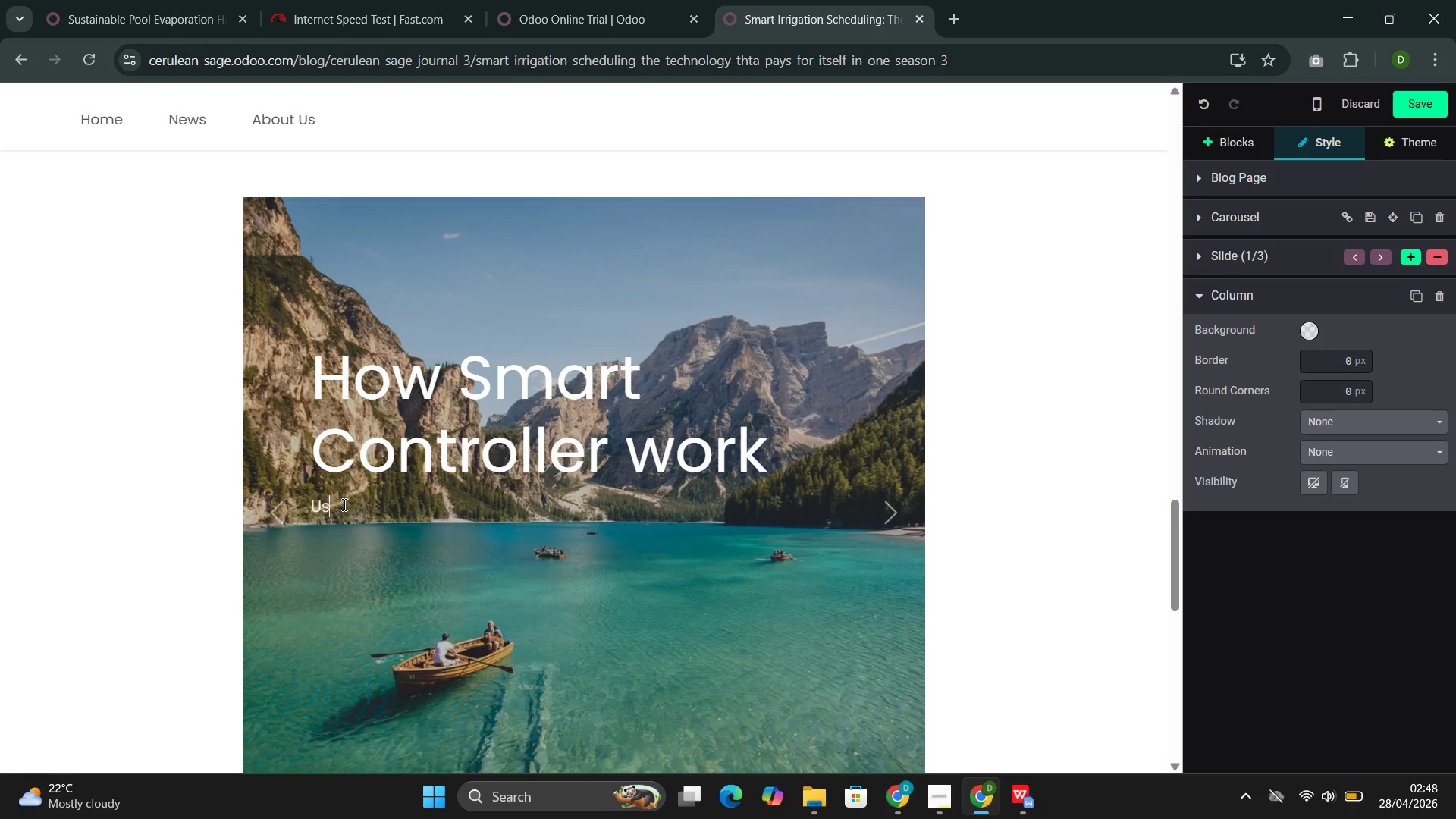 
key(Backspace)
 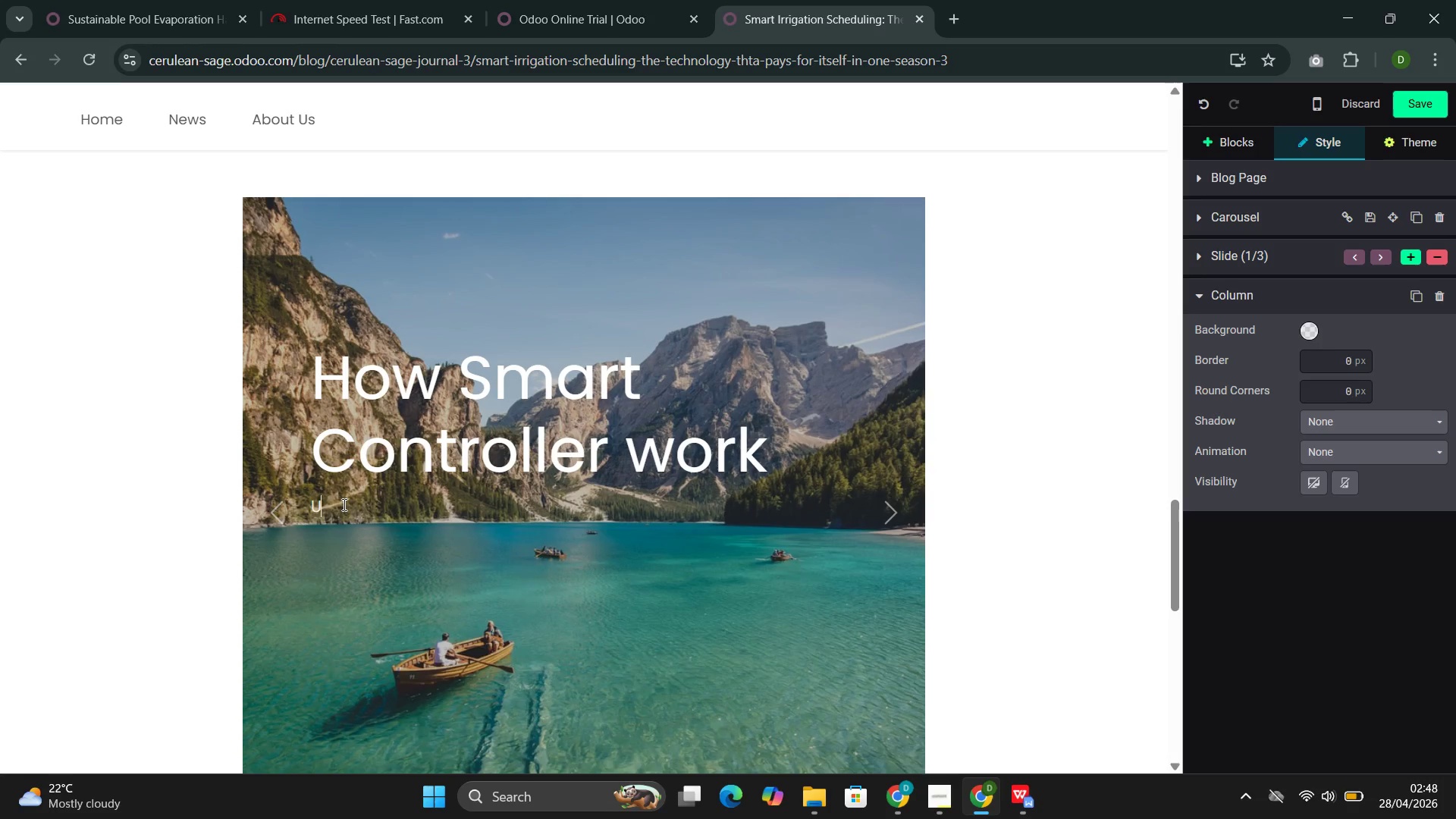 
key(Backspace)
 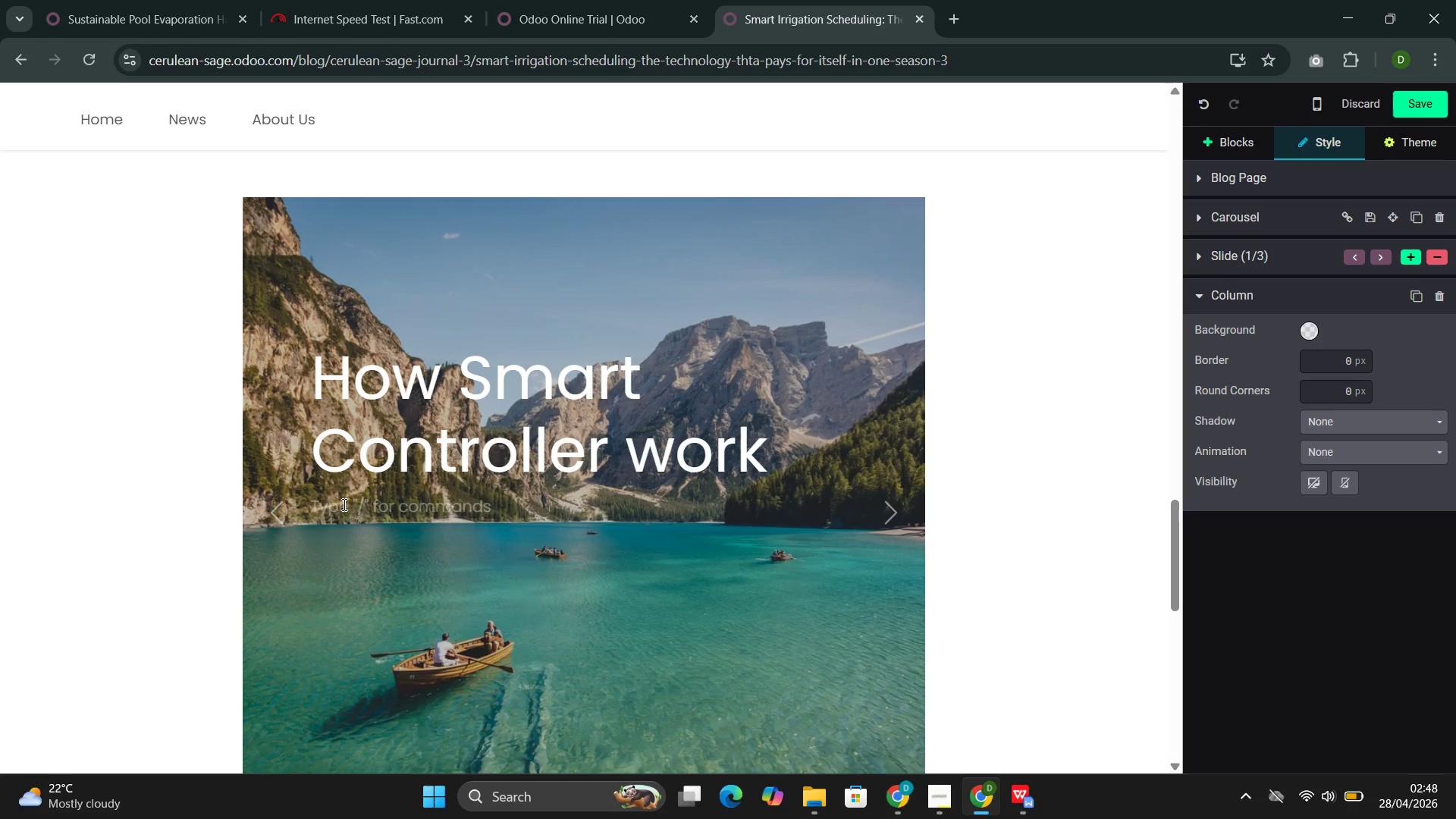 
wait(5.39)
 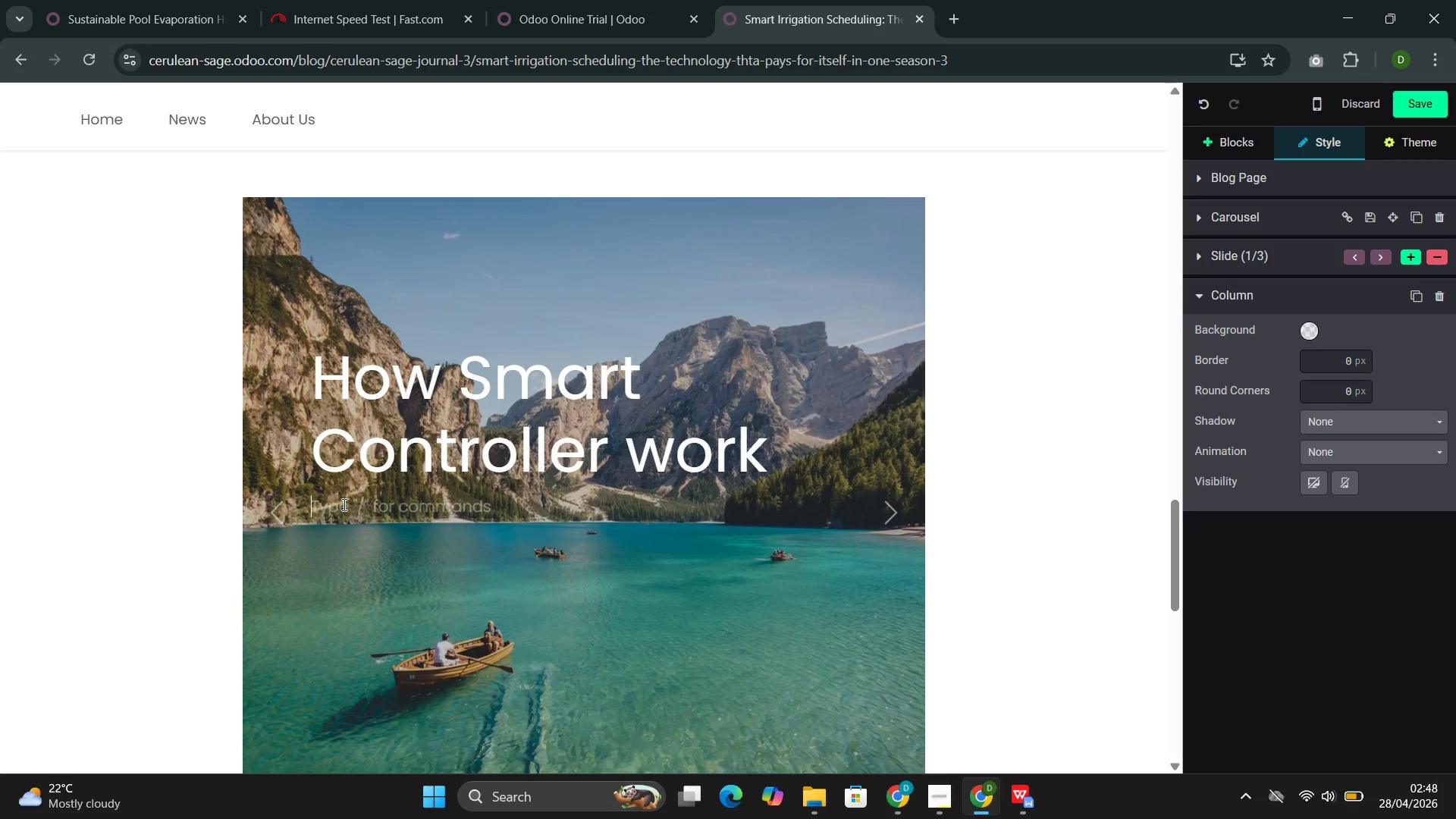 
type(Unlike tra)
 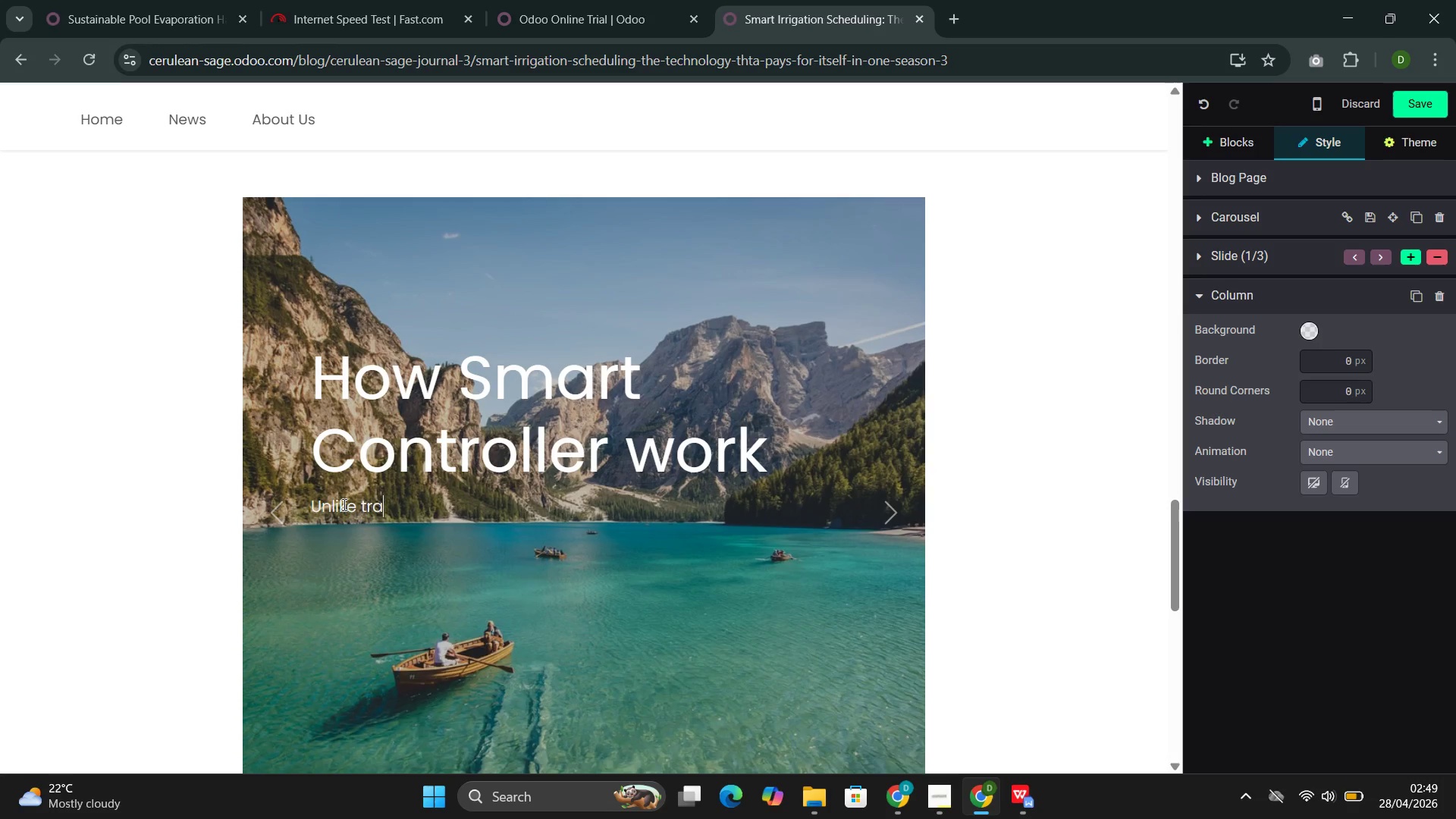 
type(ditional )
 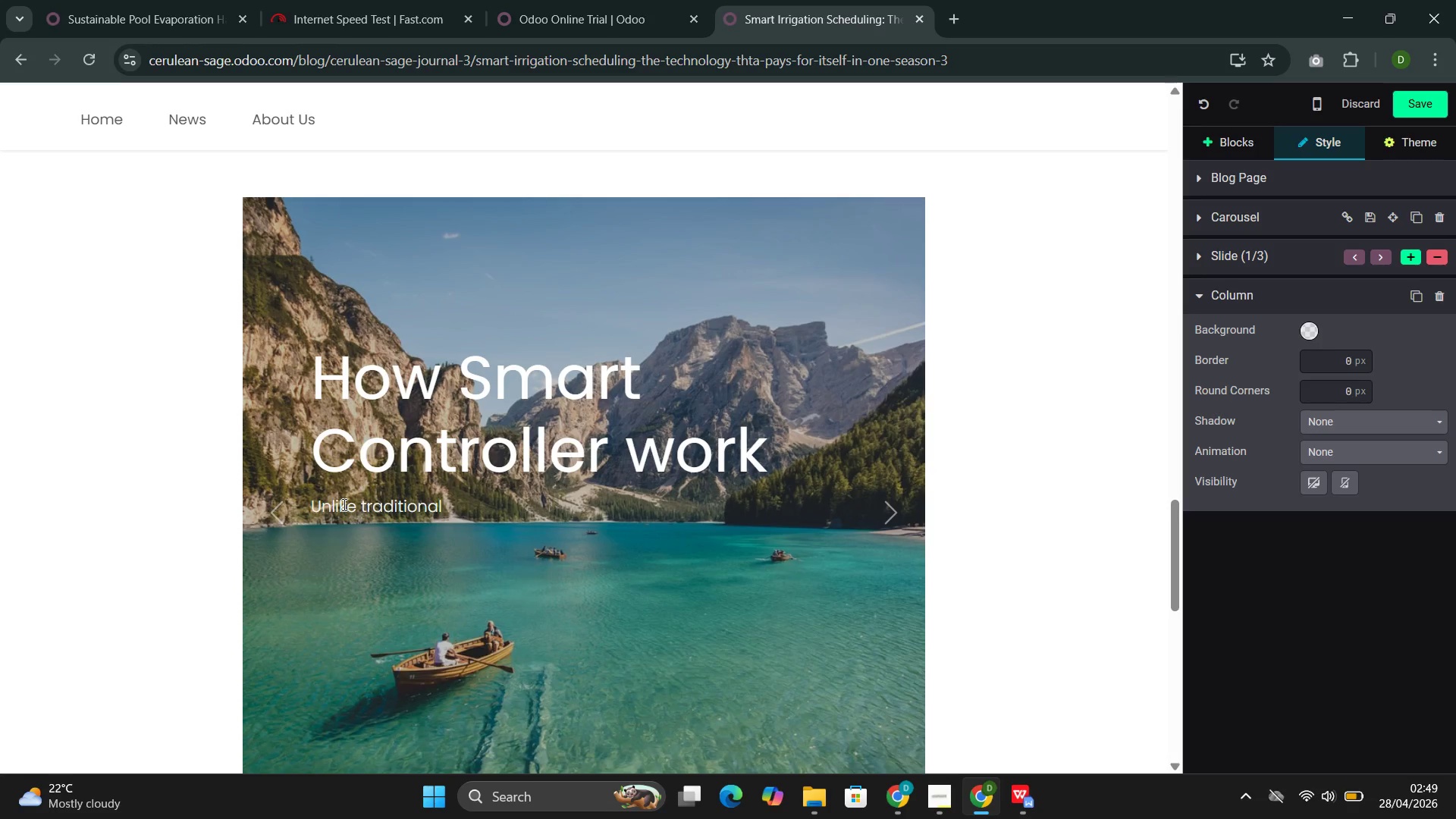 
wait(10.06)
 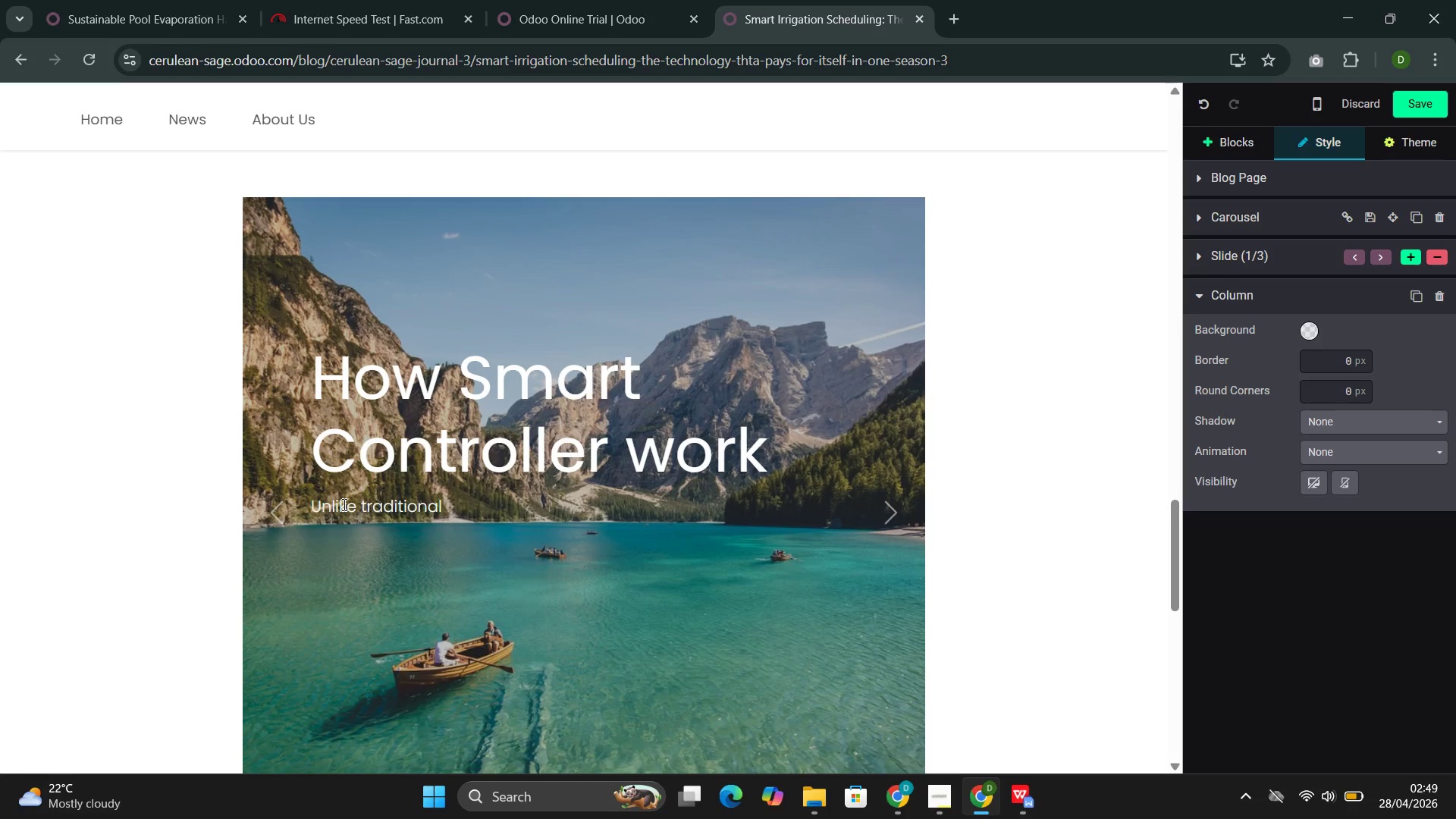 
type(timer-based controller )
key(Backspace)
type(s,)
 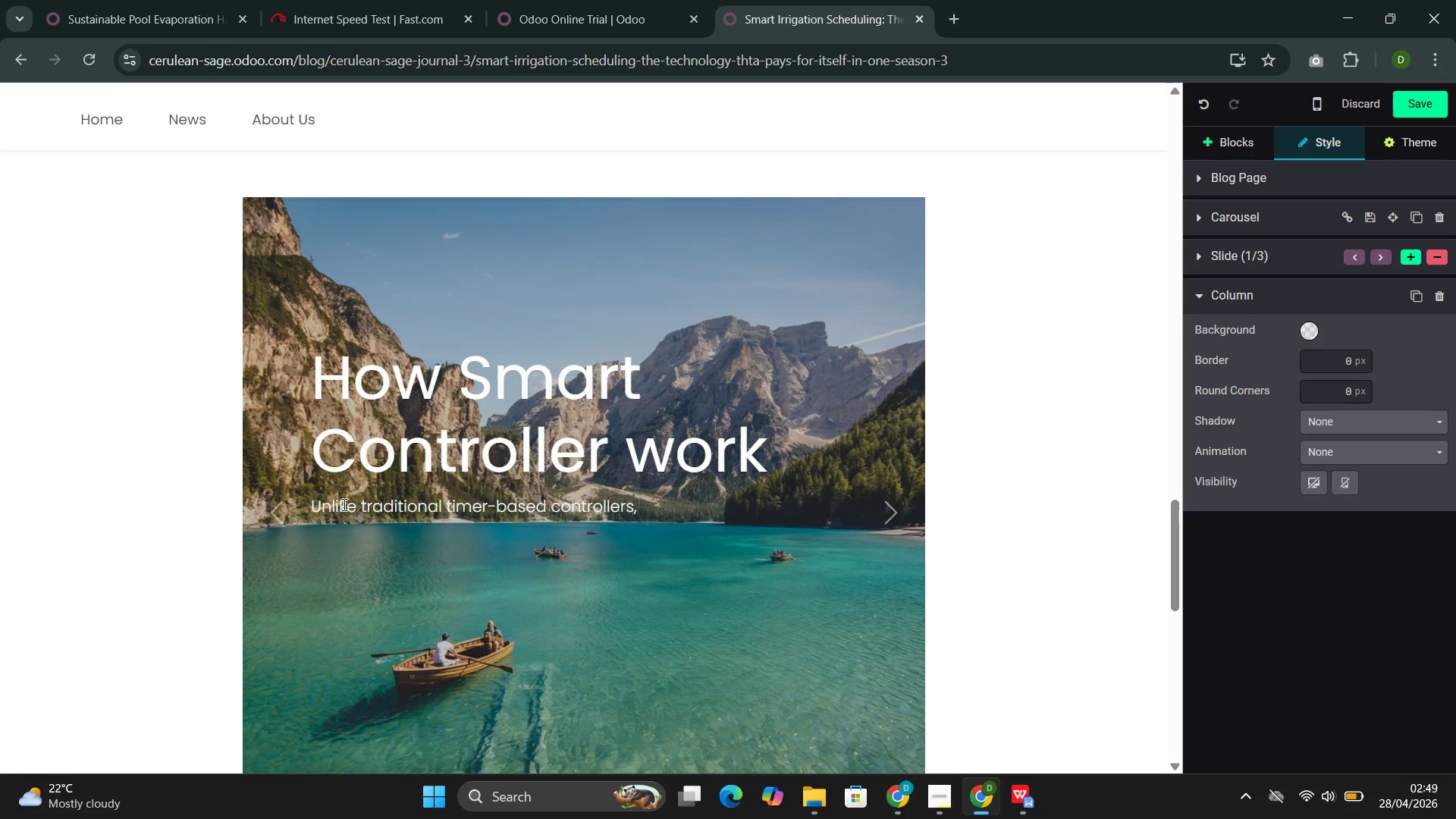 
type( smart irrigatu)
key(Backspace)
type(ion systems make water )
key(Backspace)
type(ing desi)
 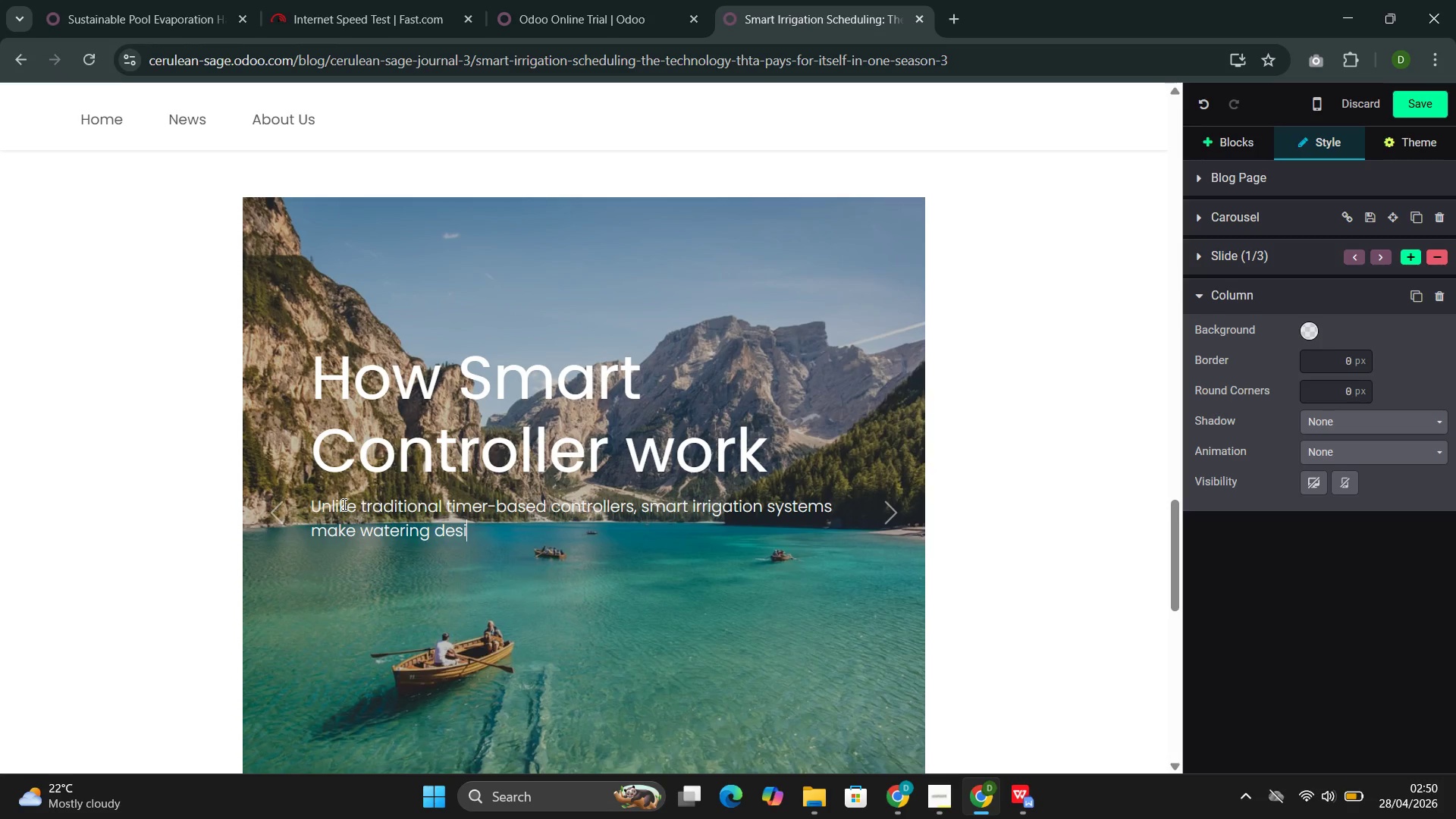 
key(Backspace)
key(Backspace)
type(cisions based on actual ci)
key(Backspace)
type(onditions rather than assumptiio)
key(Backspace)
key(Backspace)
type(ons. The core components include:)
 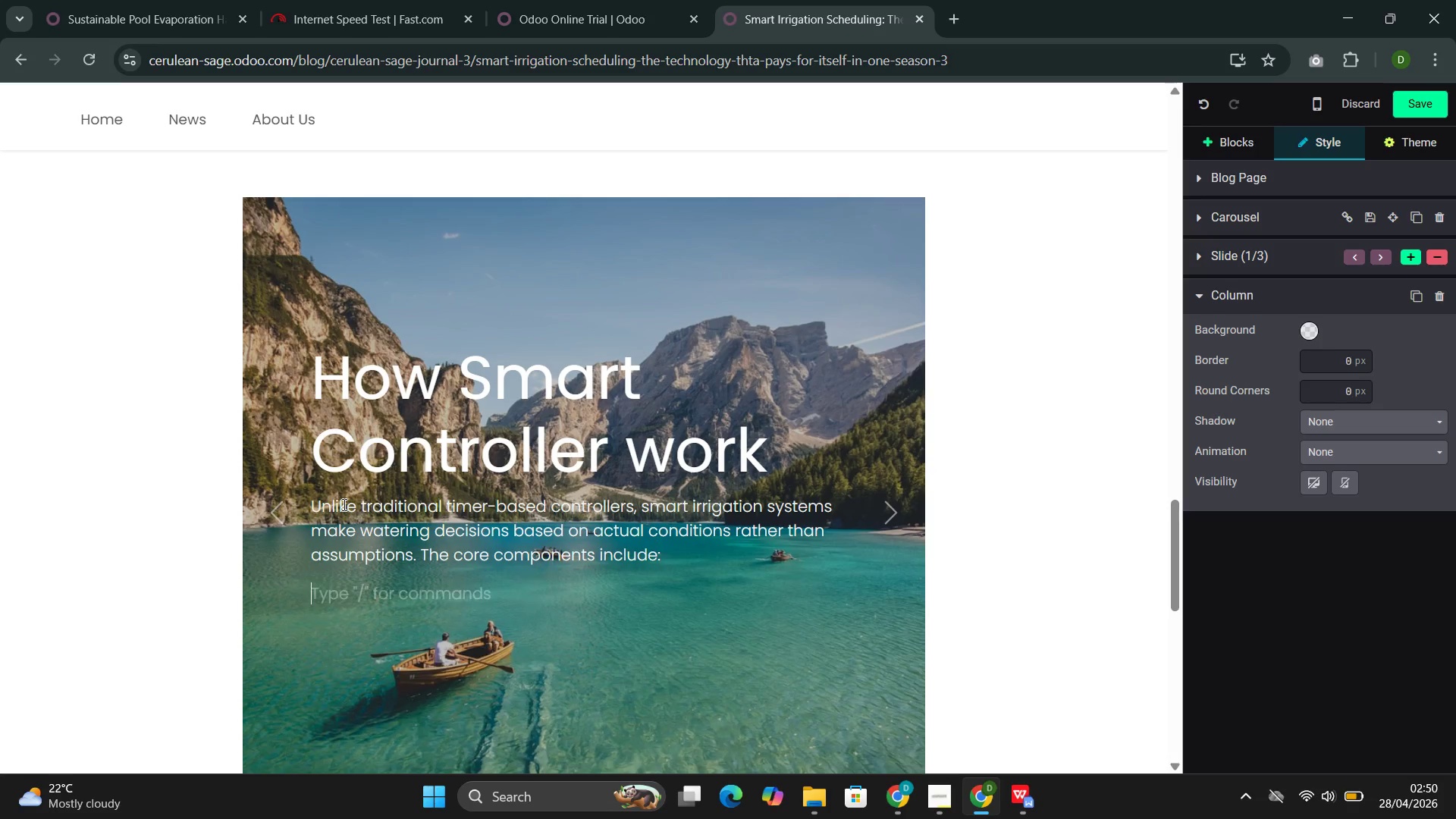 
 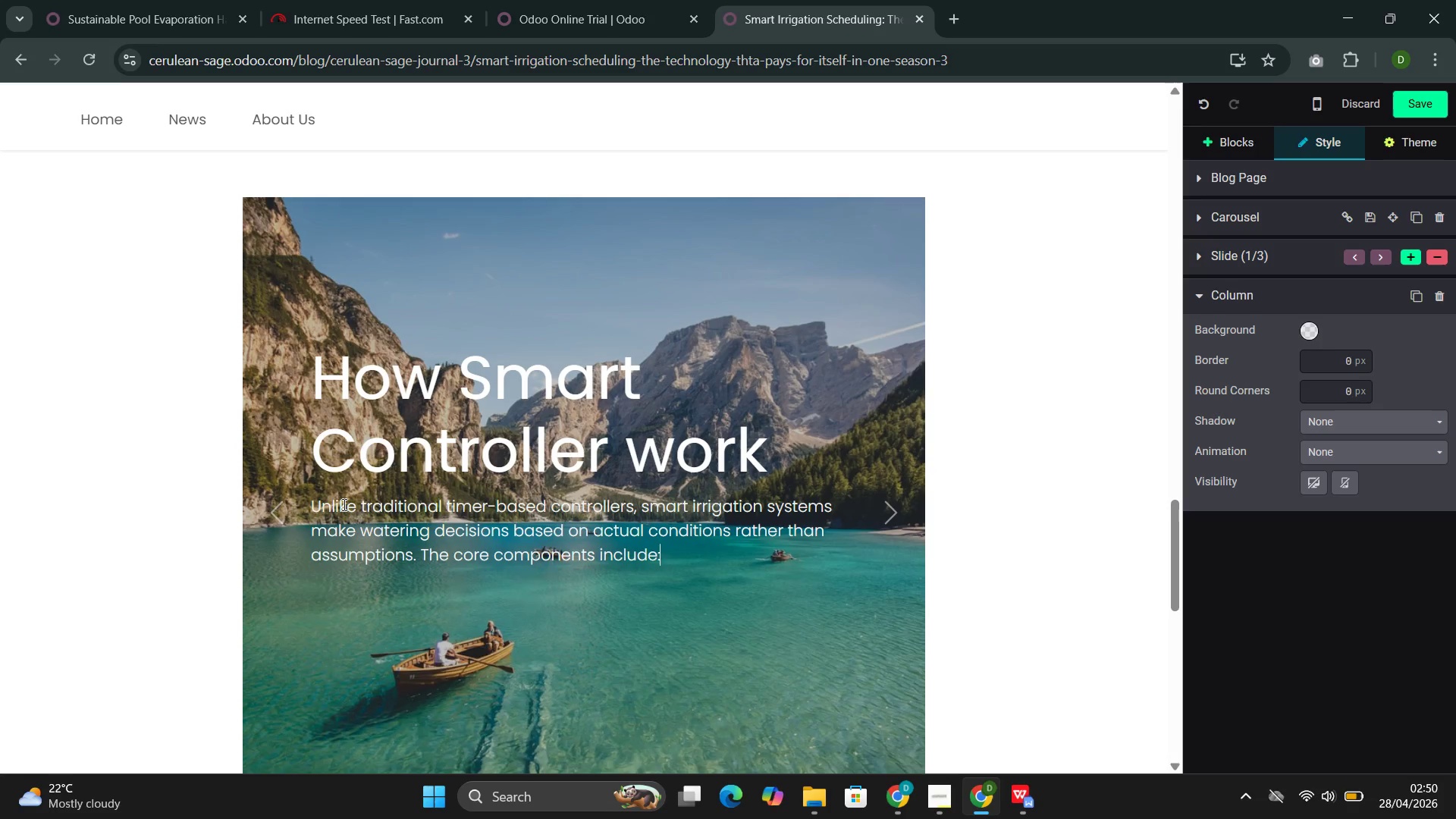 
key(Enter)
 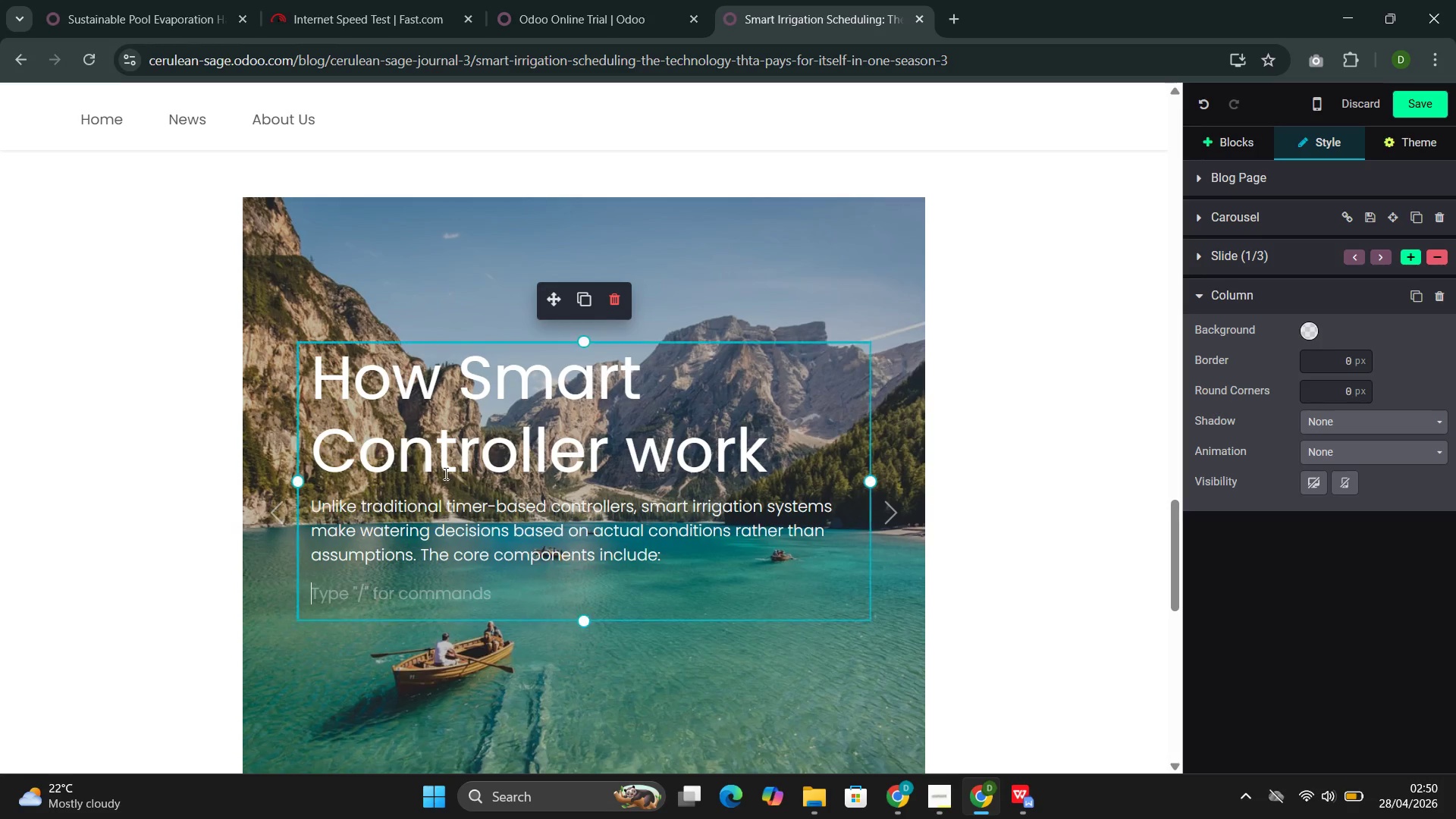 
mouse_move([934, 199])
 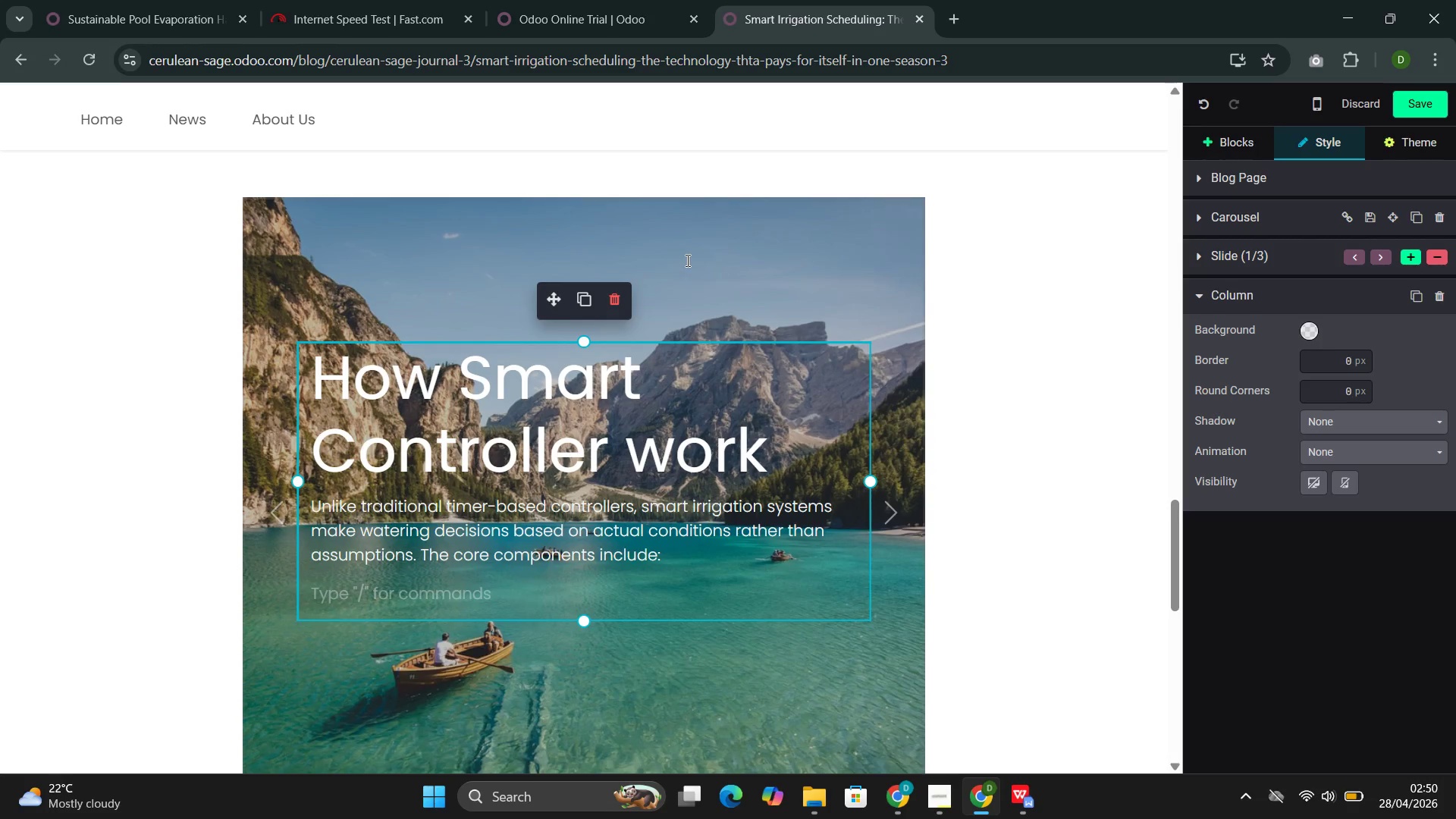 
left_click([686, 260])
 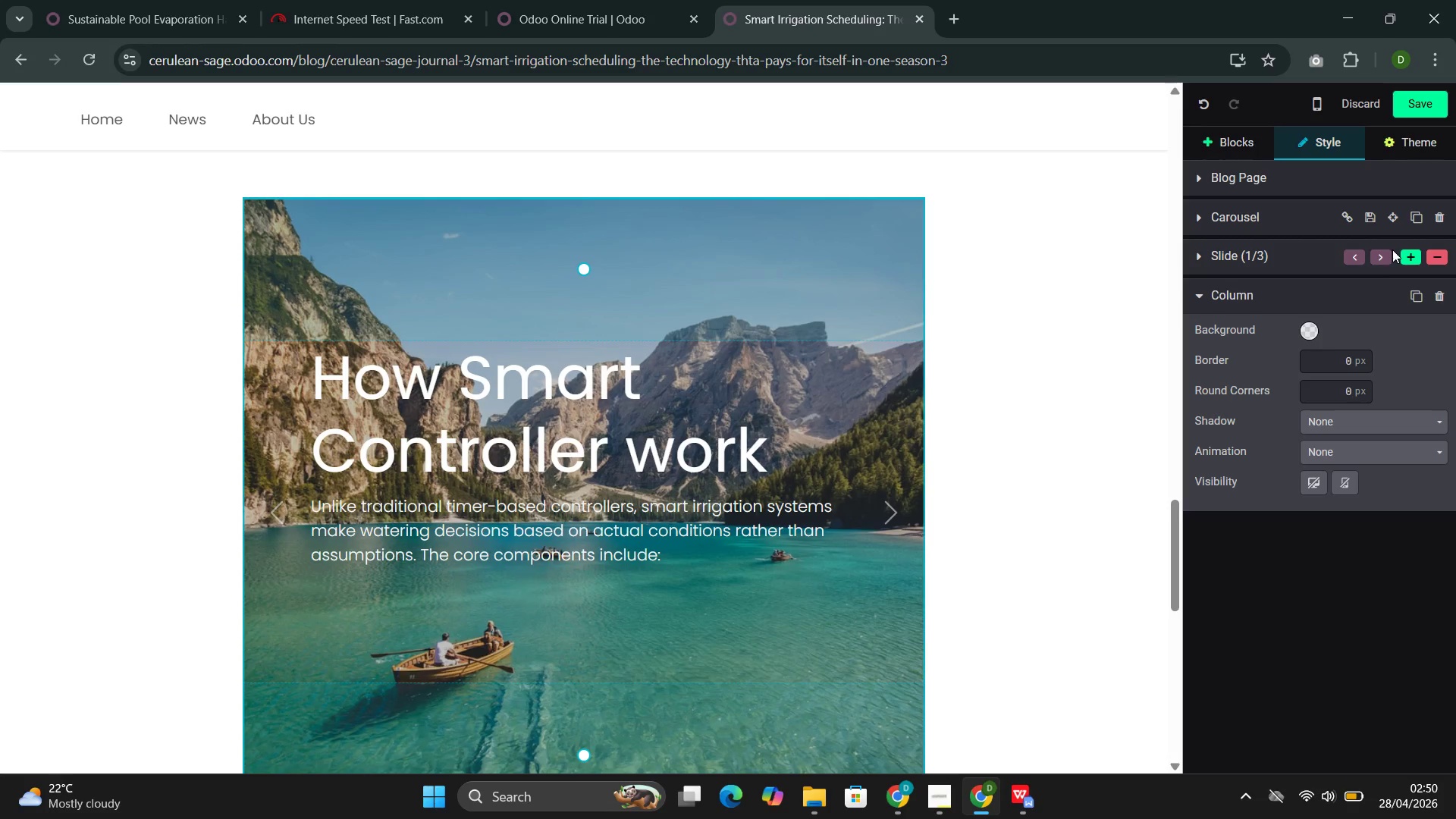 
left_click([1410, 257])
 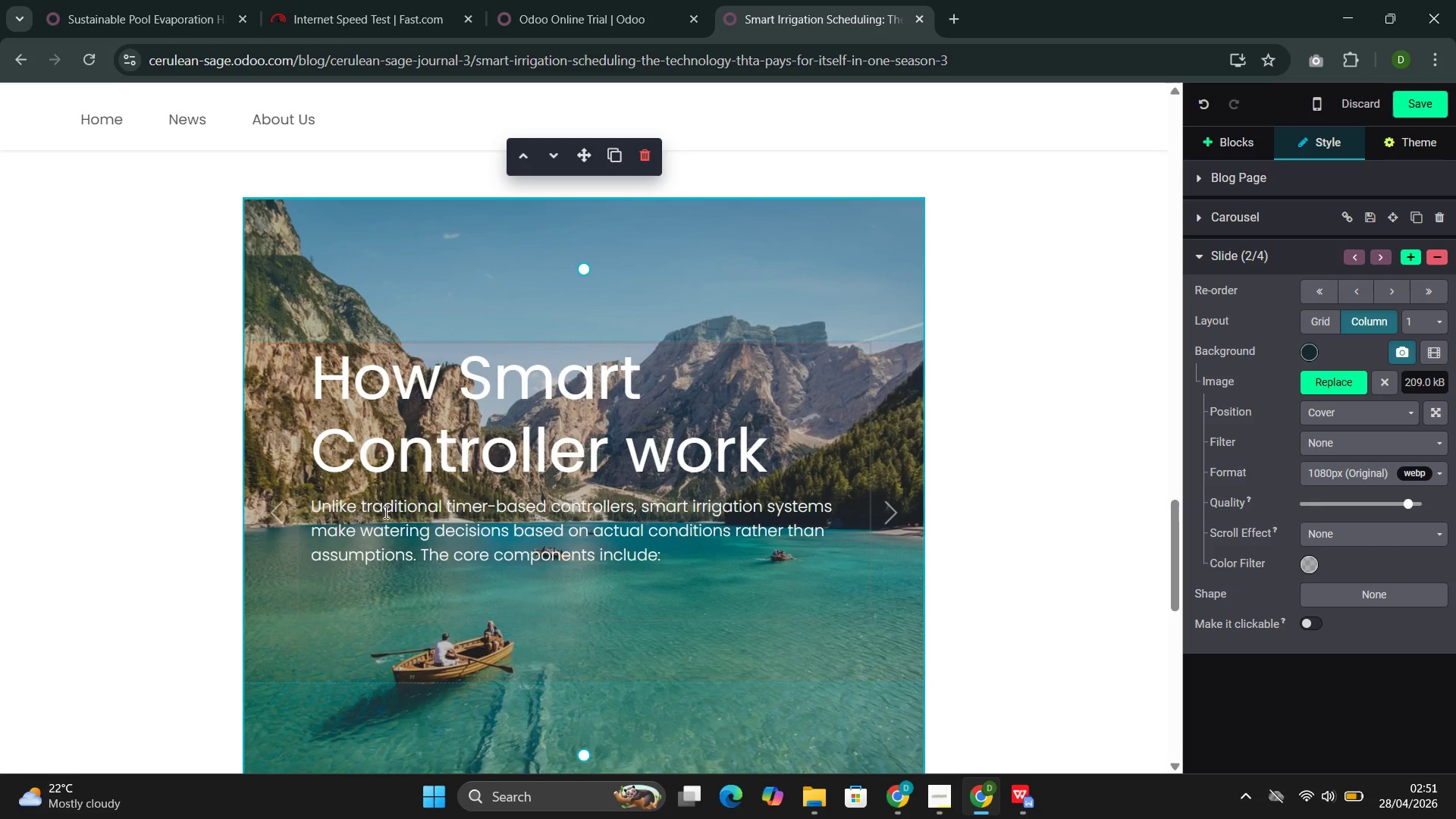 
left_click([249, 515])
 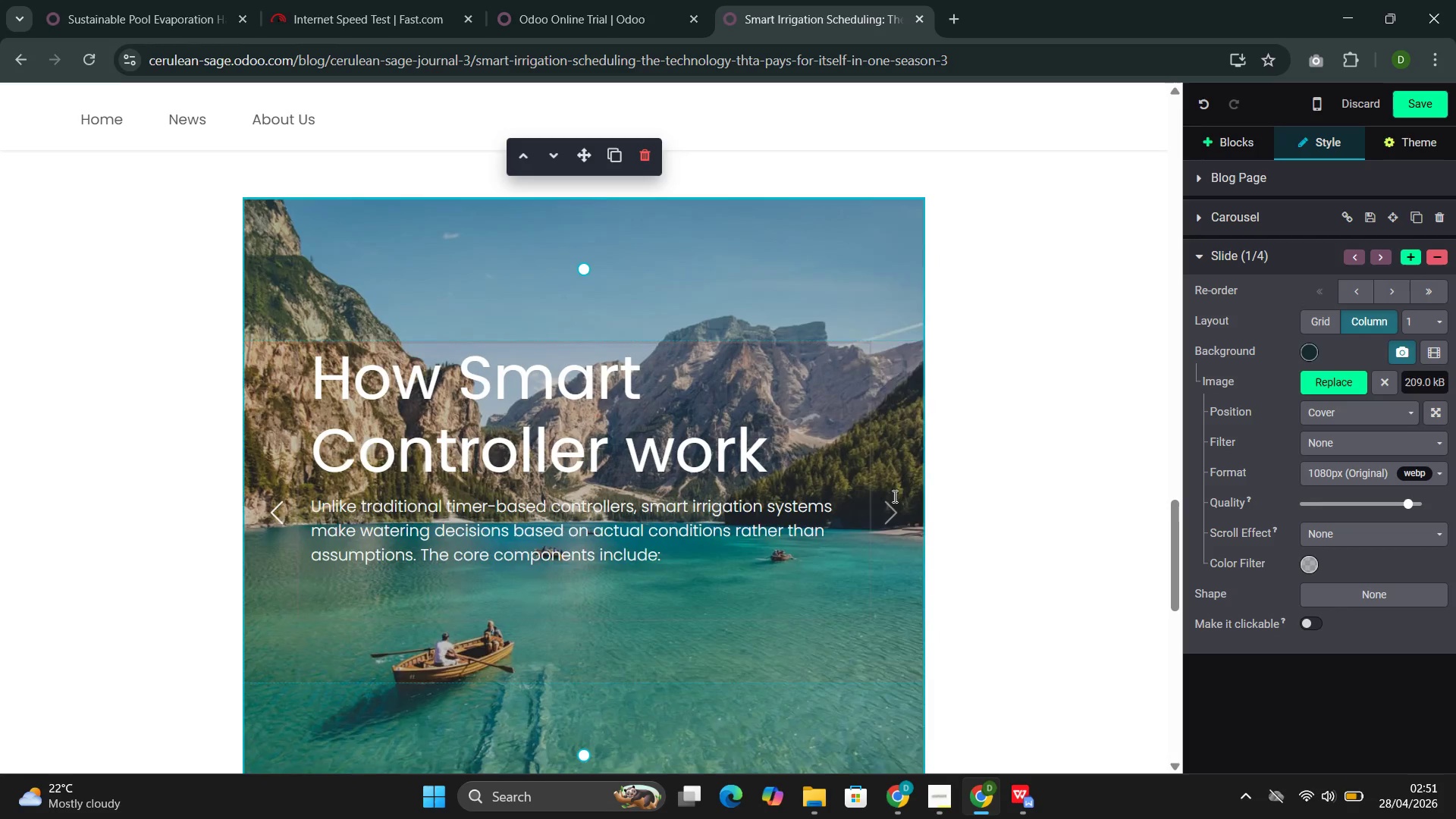 
left_click([893, 497])
 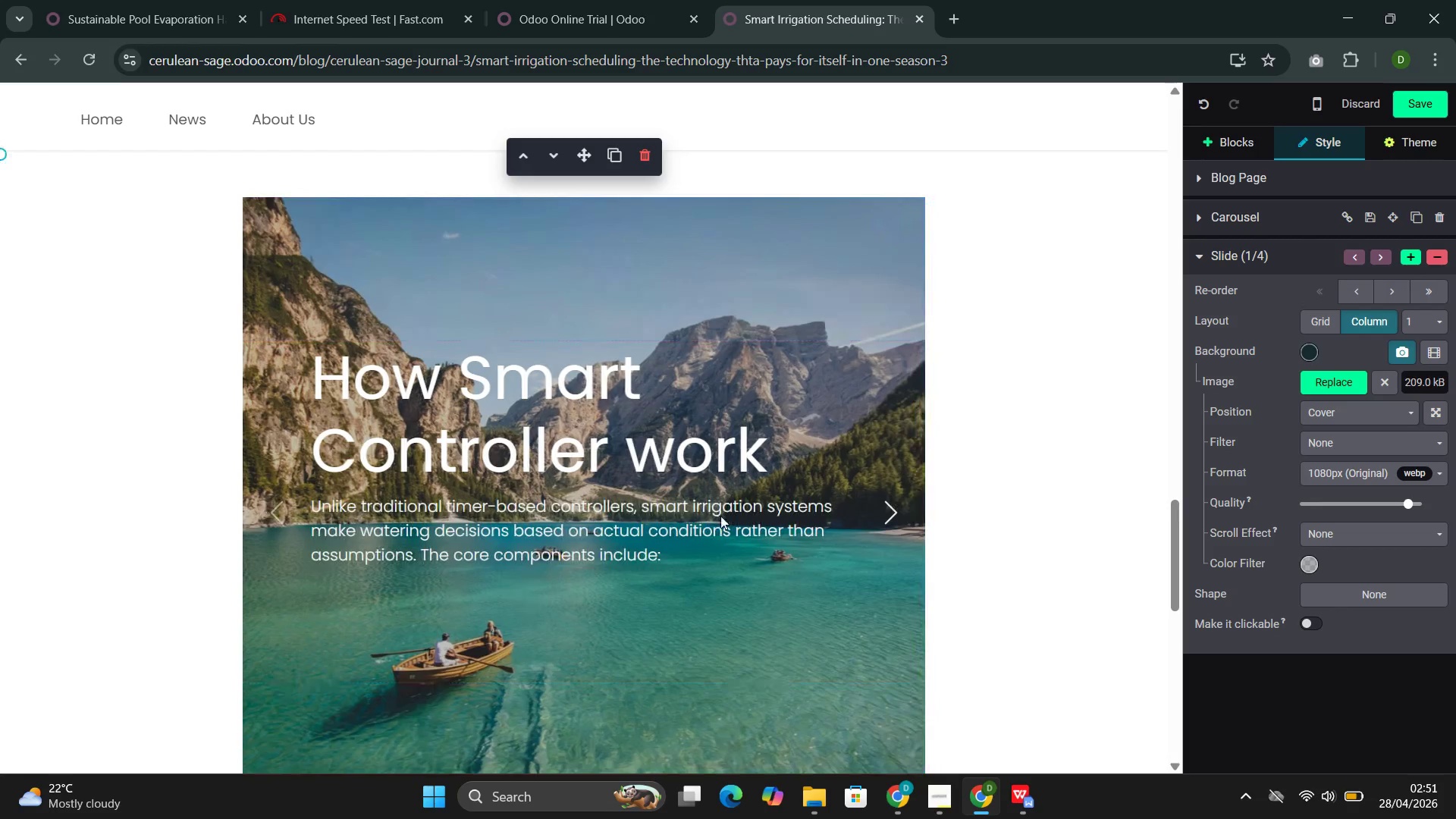 
left_click([701, 529])
 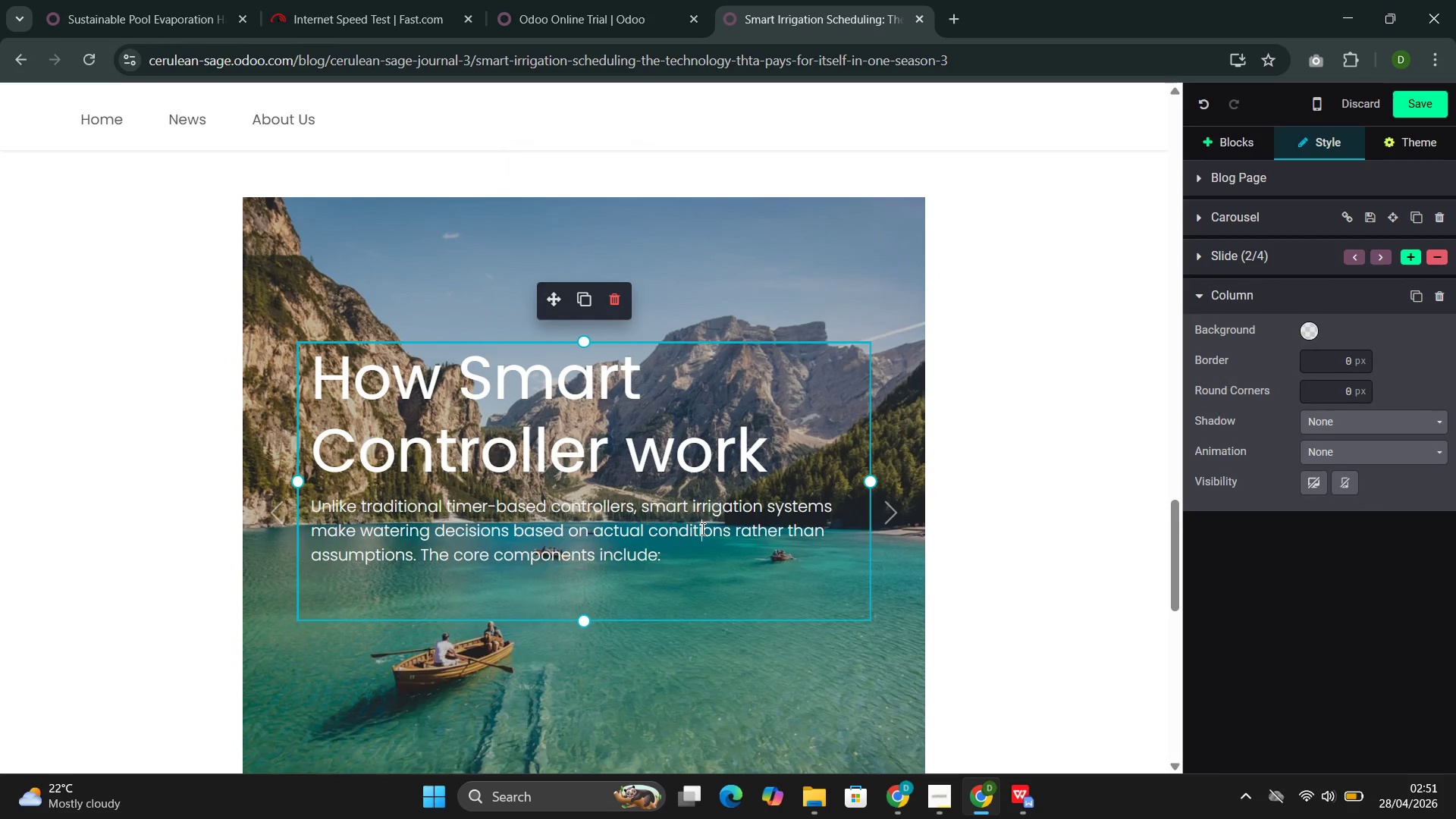 
left_click_drag(start_coordinate=[683, 556], to_coordinate=[464, 547])
 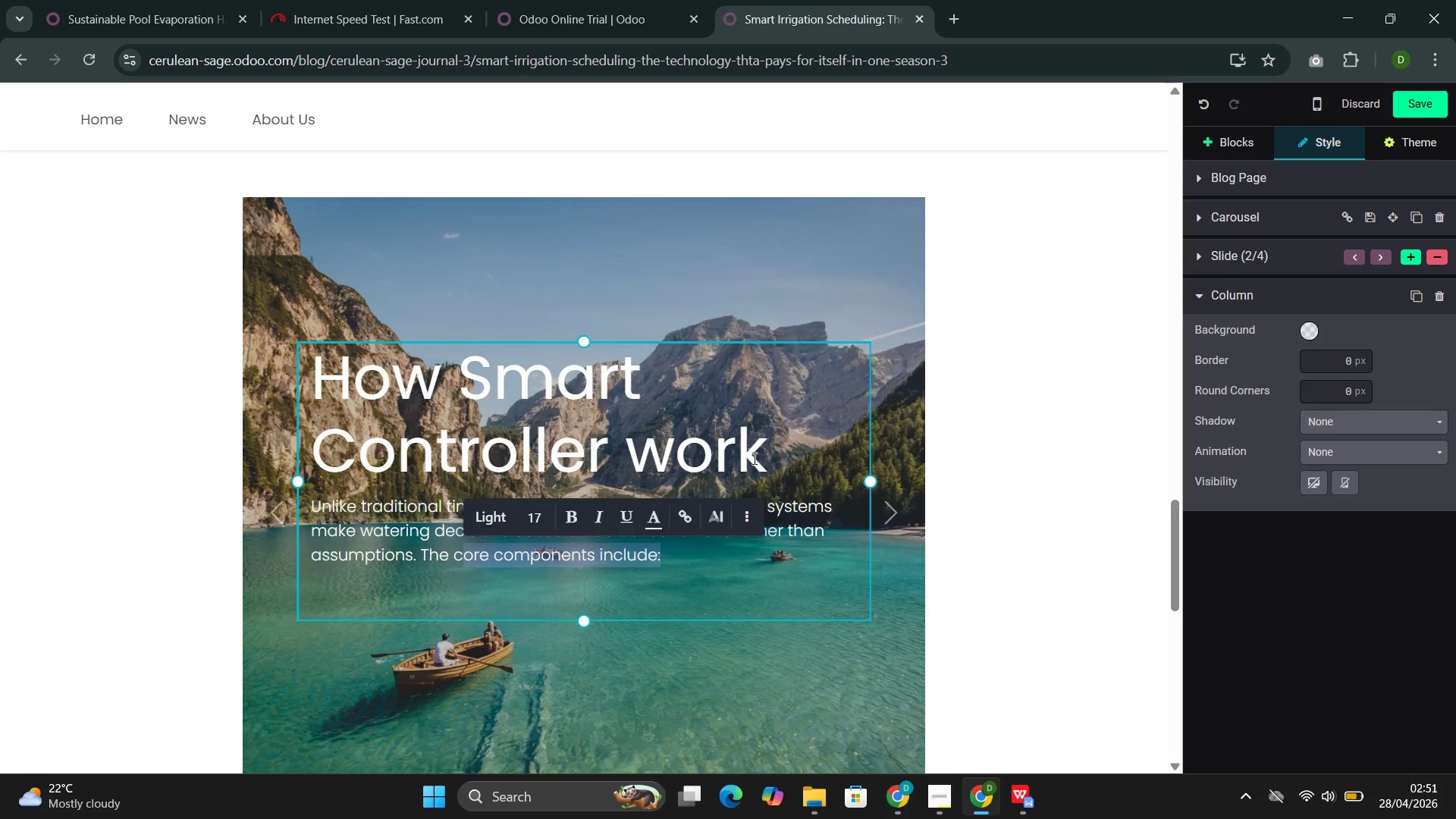 
left_click([762, 463])
 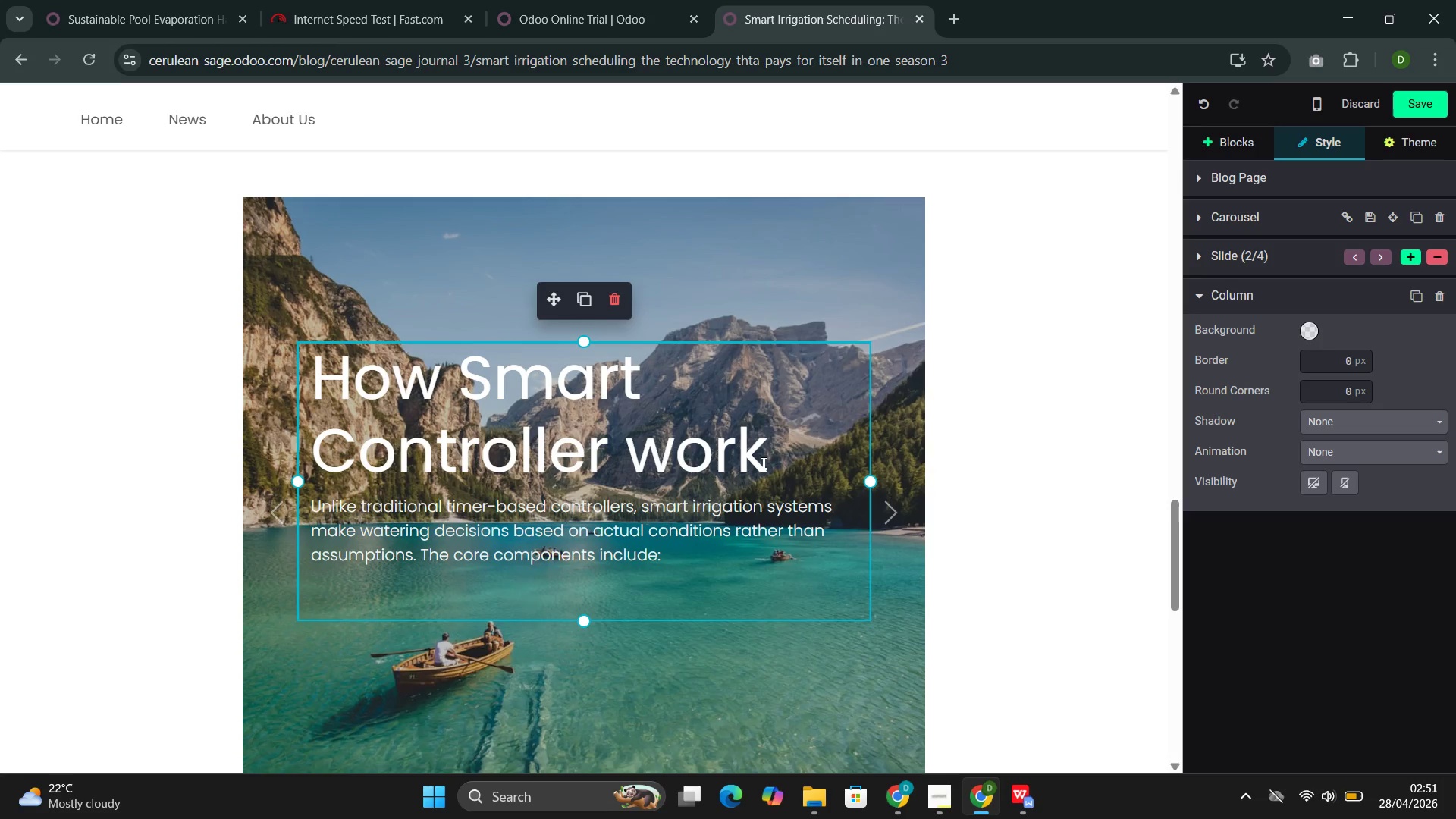 
left_click_drag(start_coordinate=[762, 463], to_coordinate=[366, 389])
 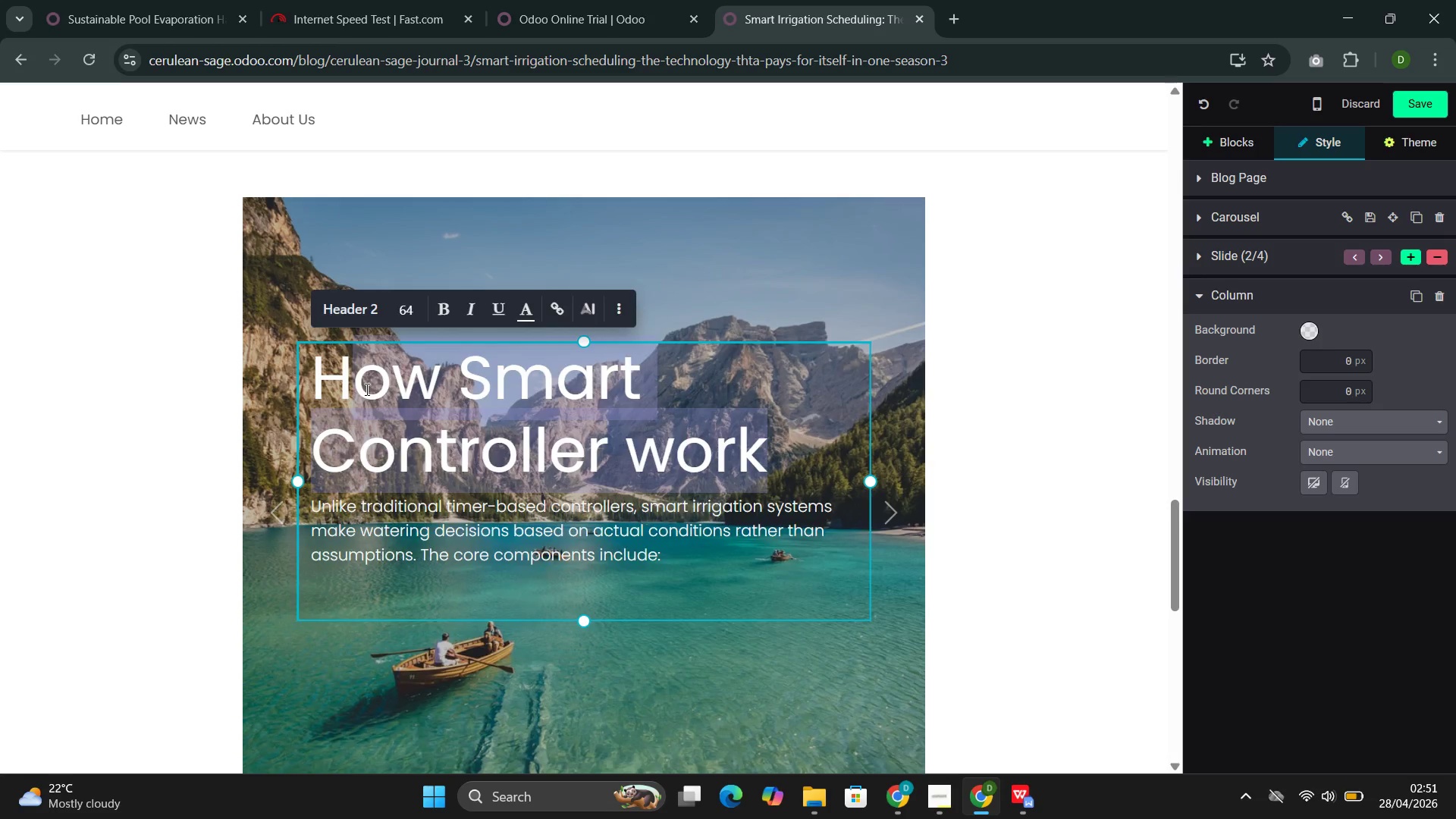 
key(Backspace)
 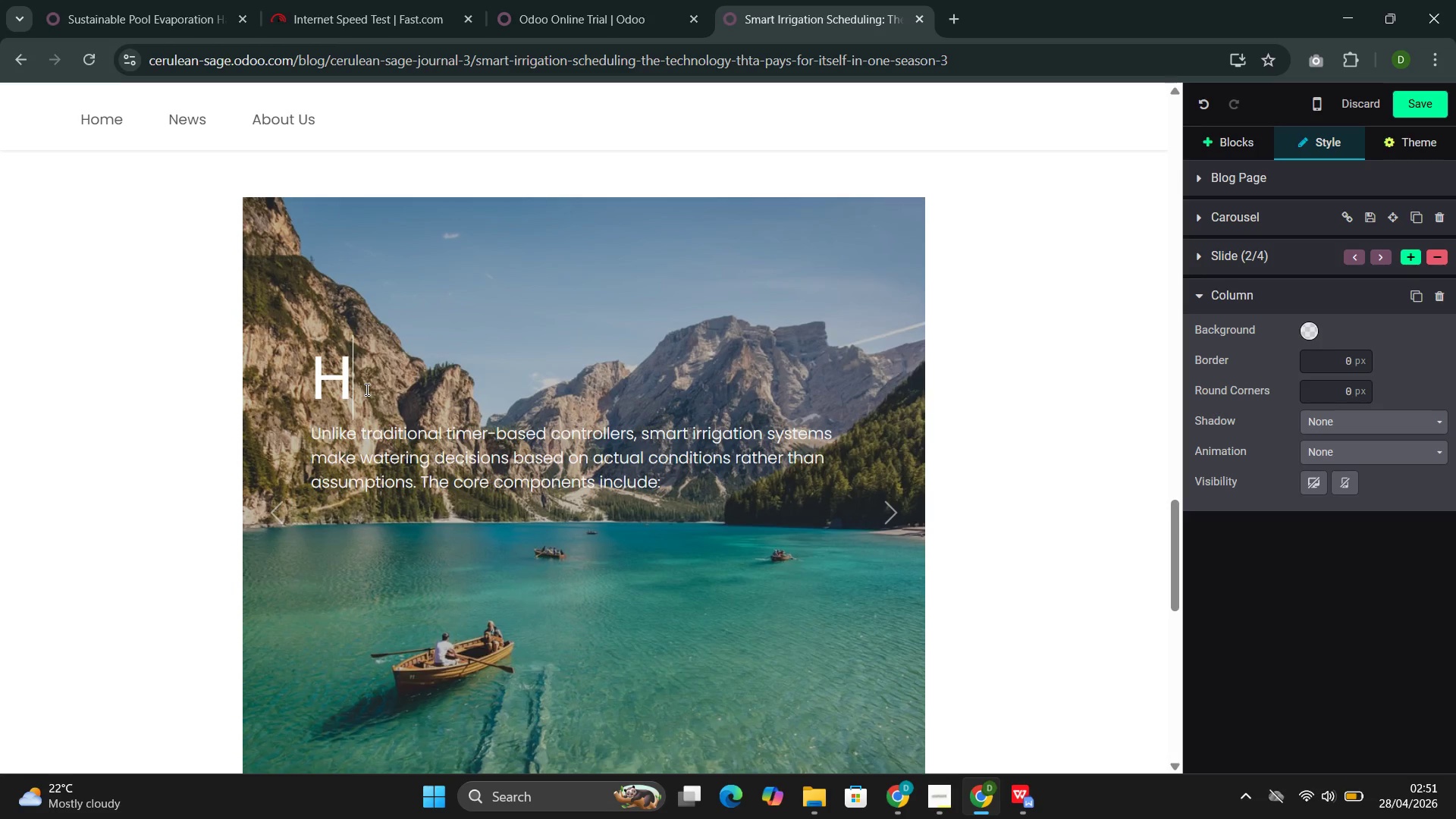 
key(Backspace)
 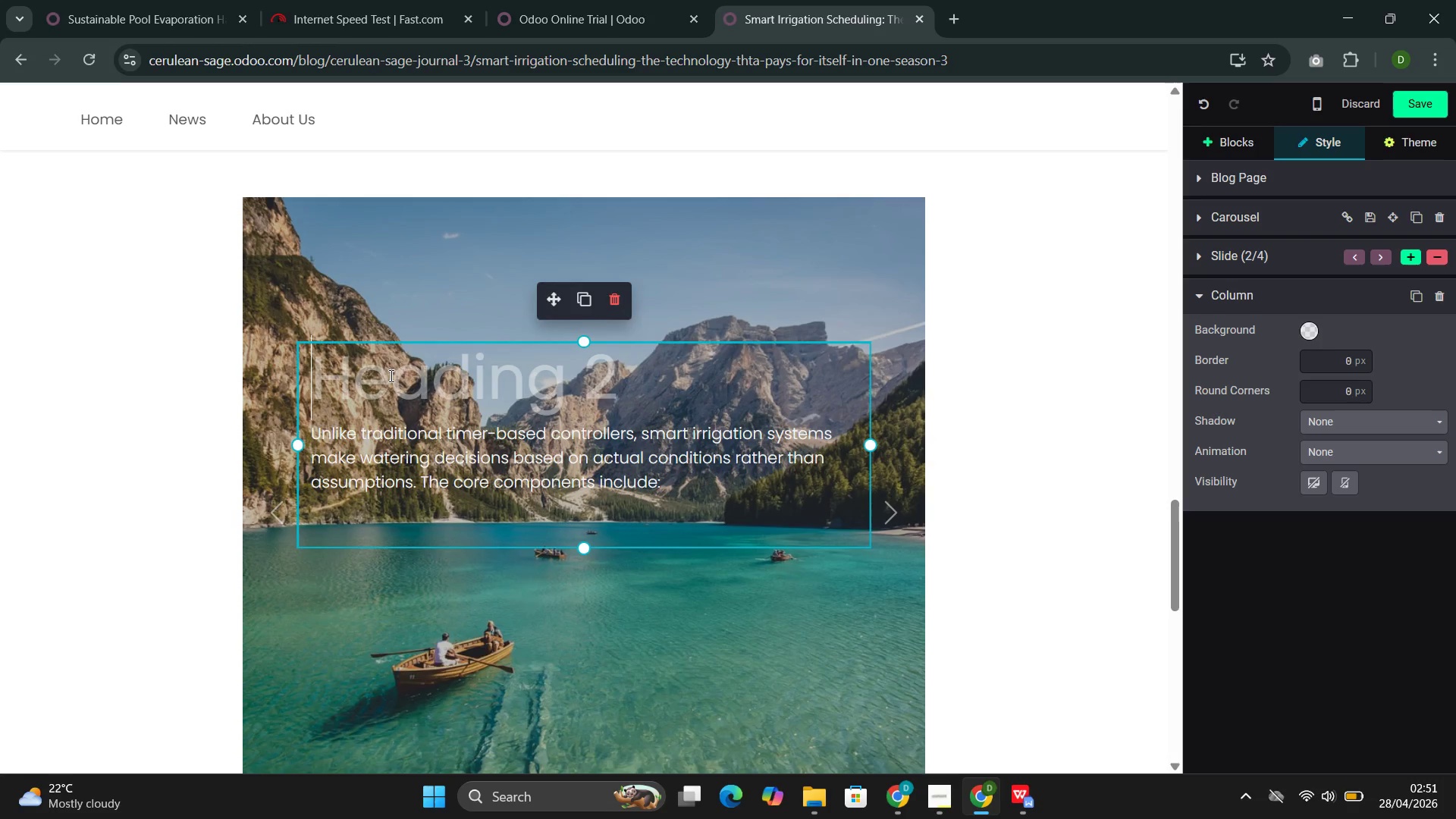 
double_click([390, 375])
 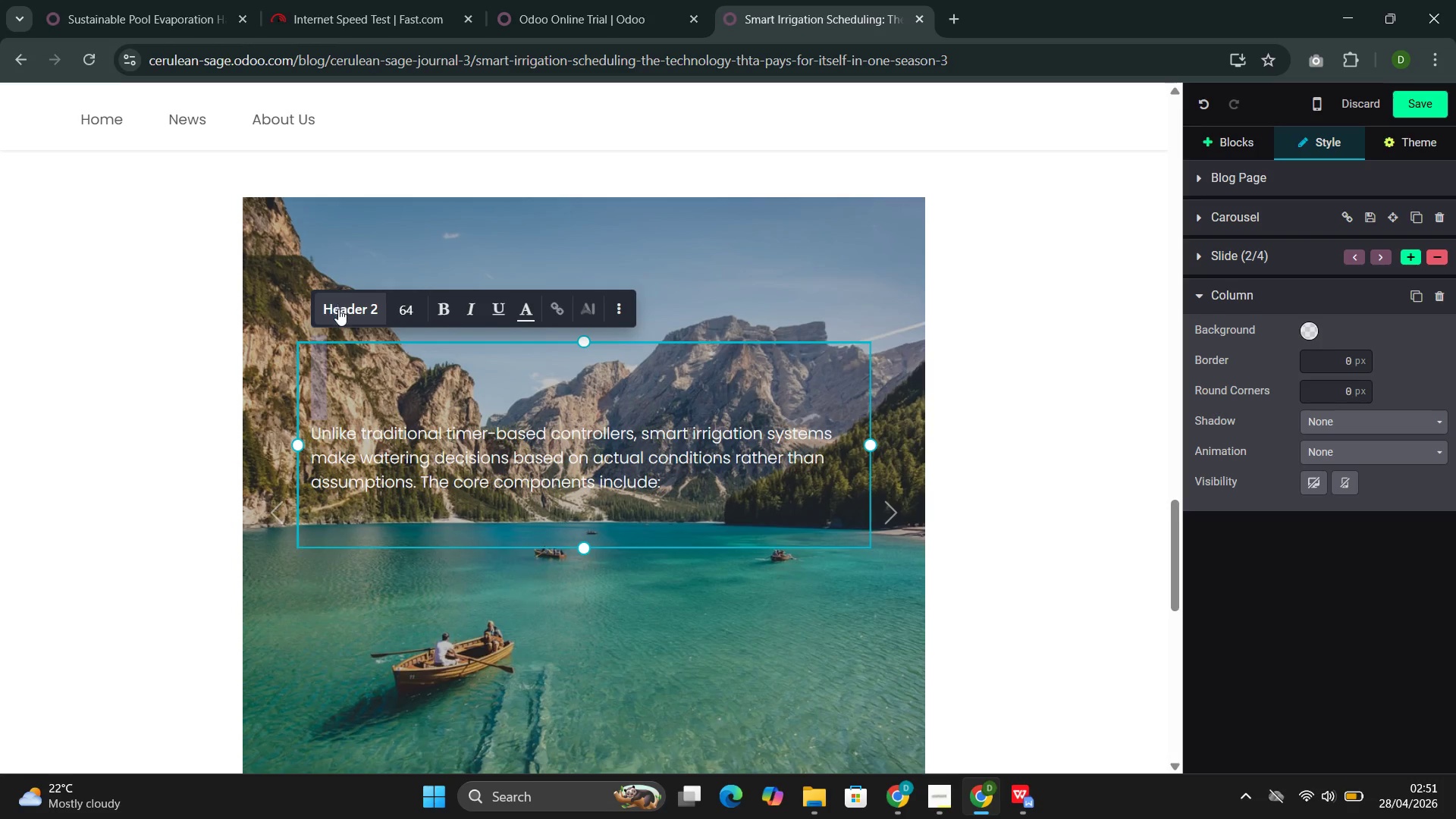 
left_click([338, 309])
 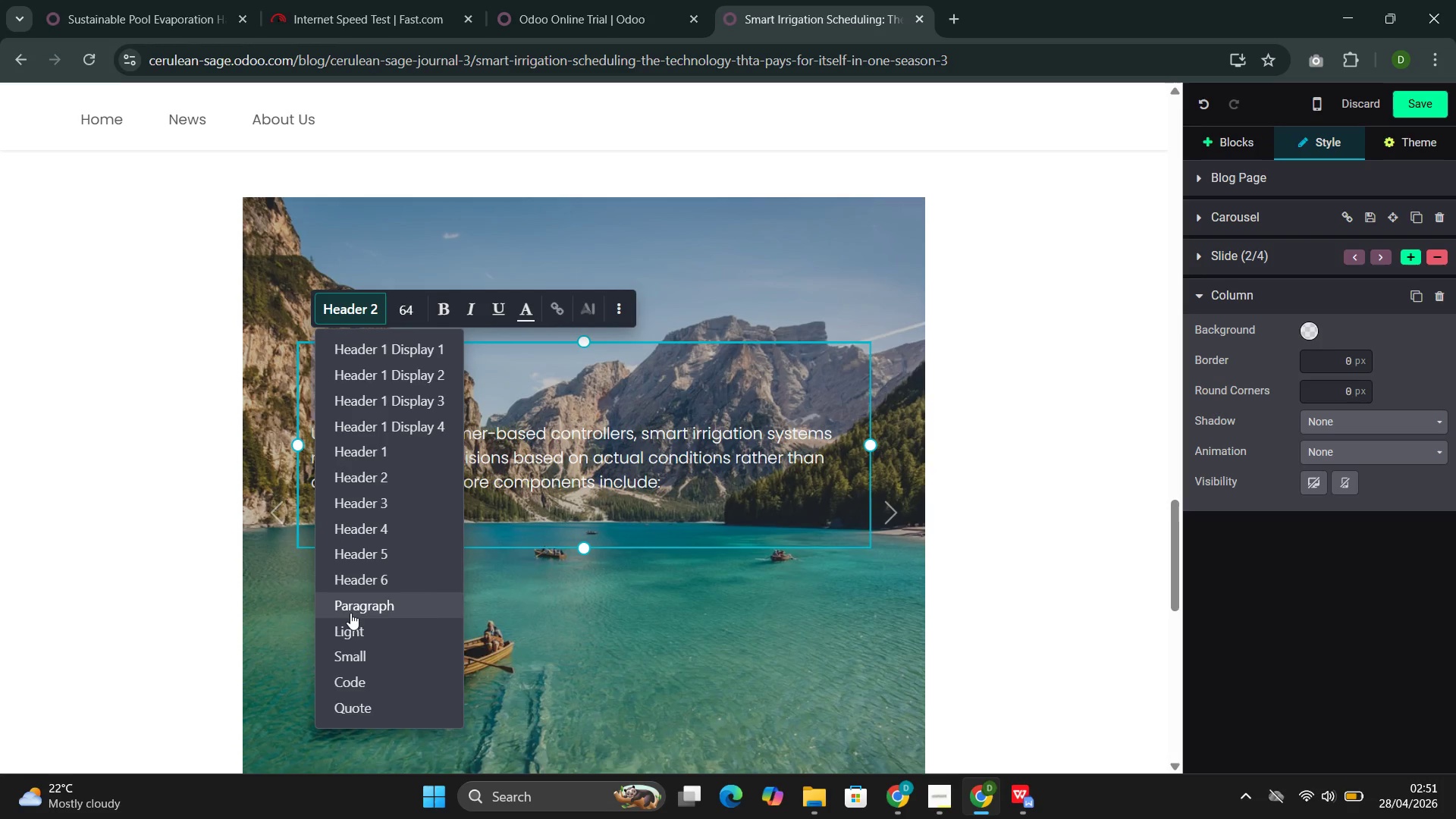 
left_click([350, 612])
 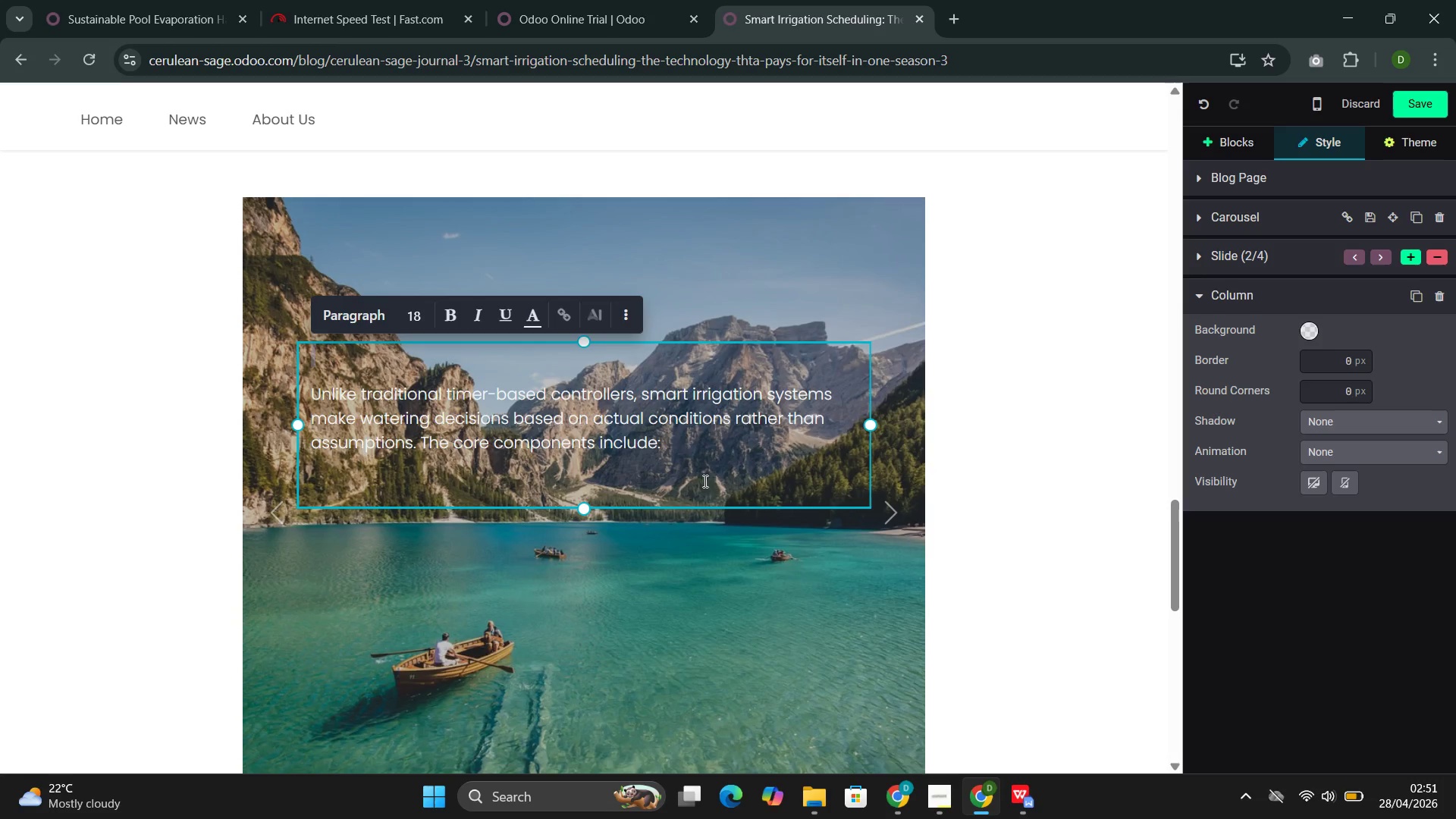 
left_click_drag(start_coordinate=[673, 436], to_coordinate=[327, 398])
 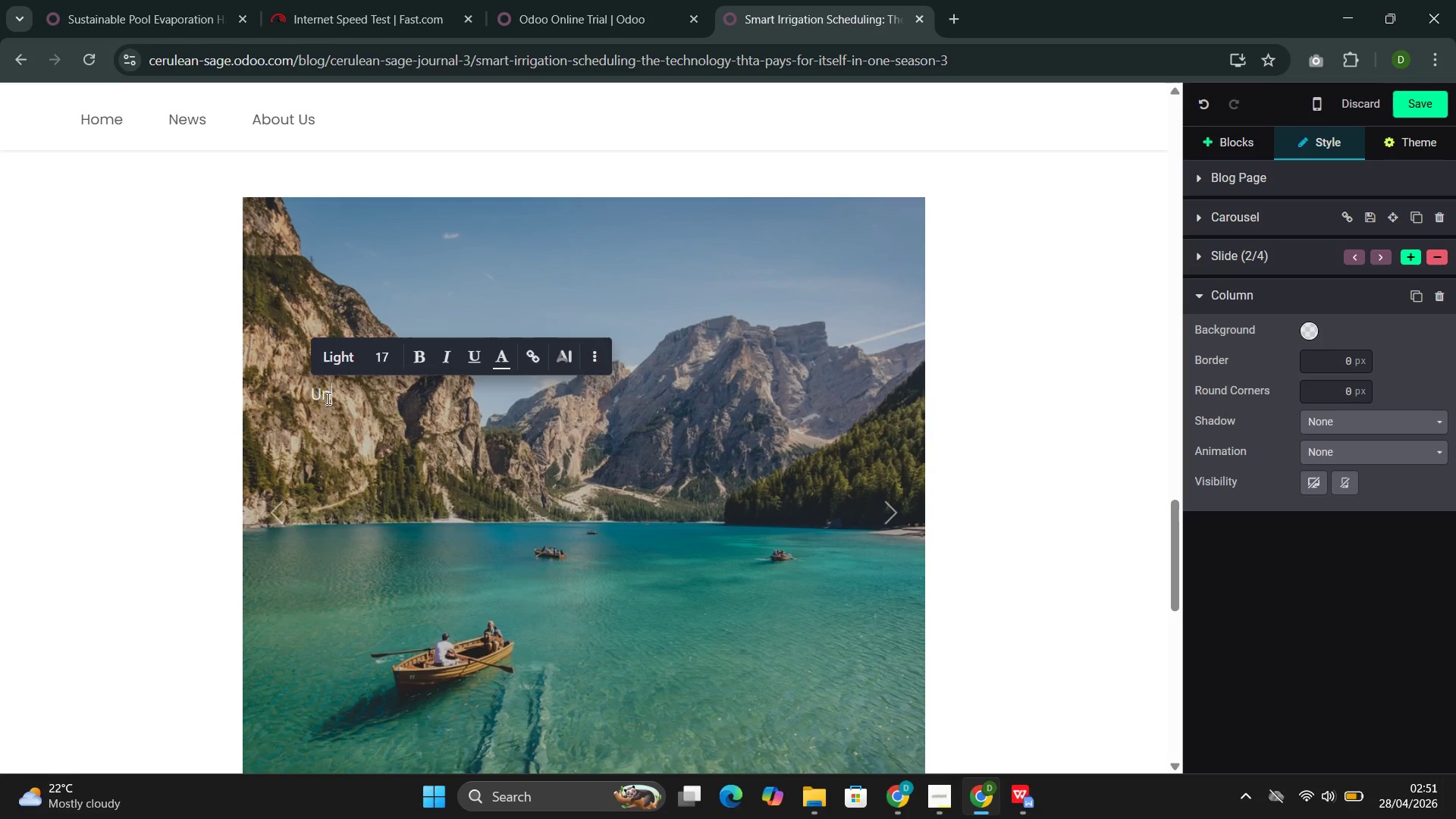 
key(Backspace)
 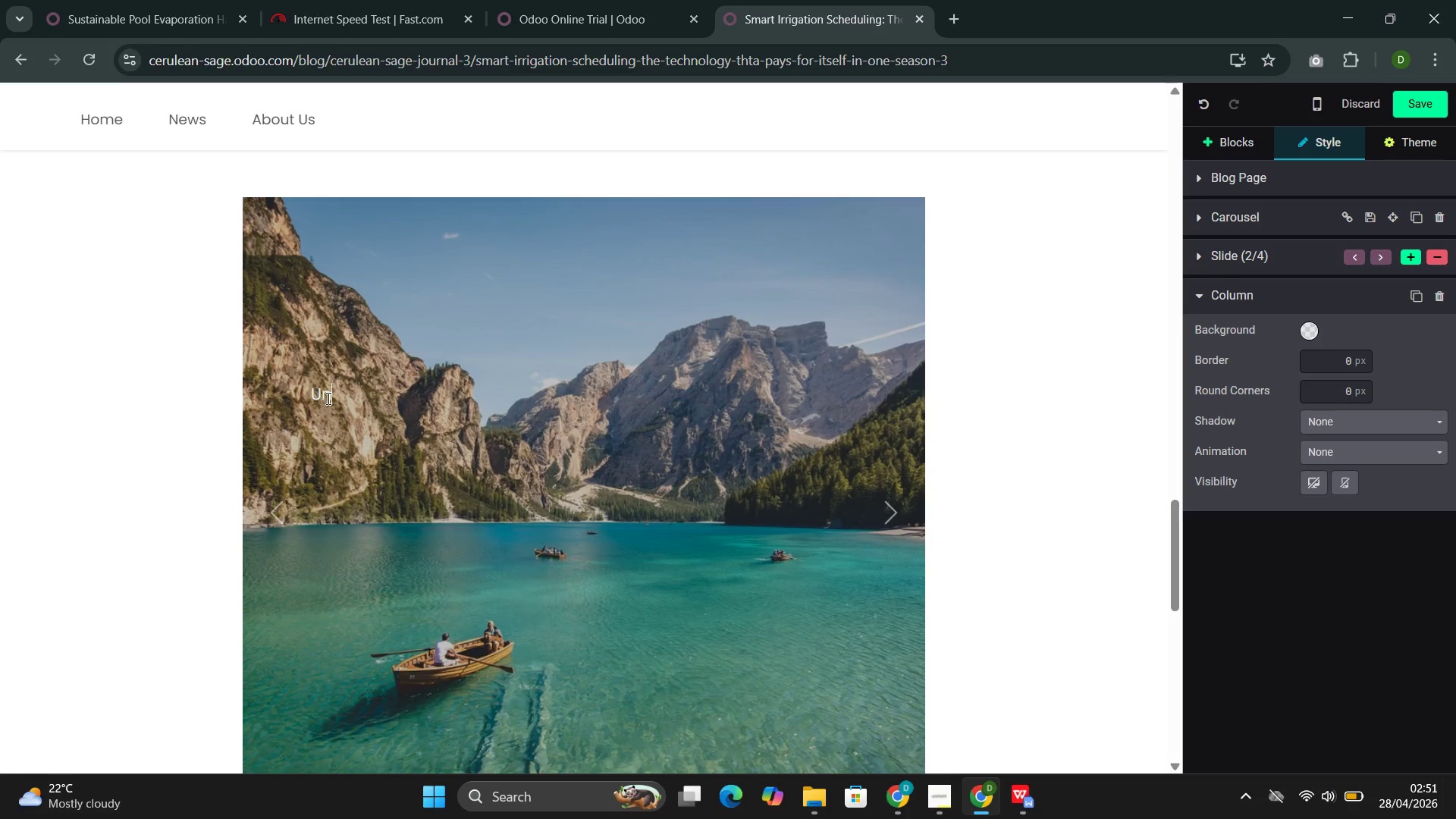 
key(Backspace)
 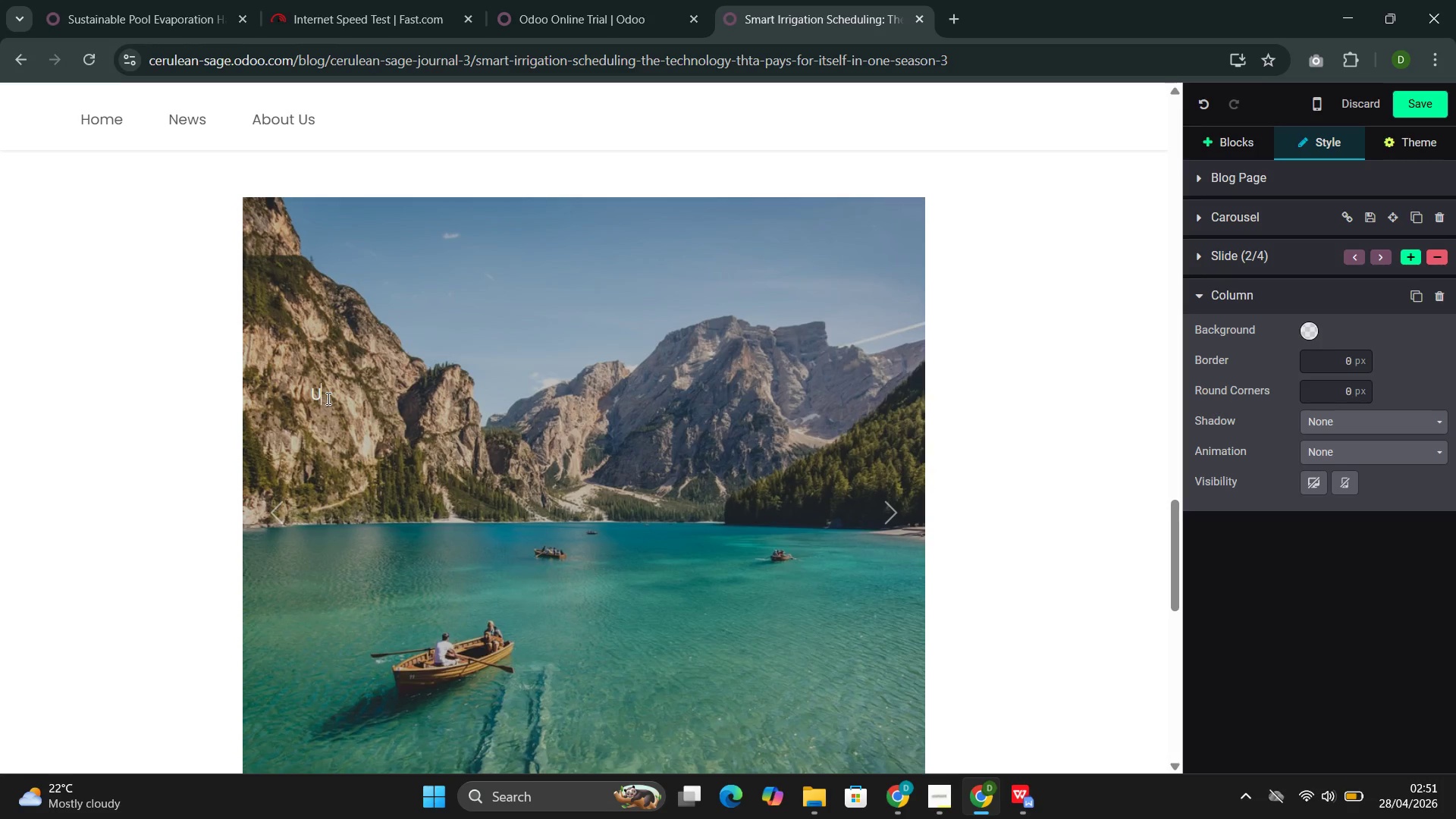 
key(Backspace)
 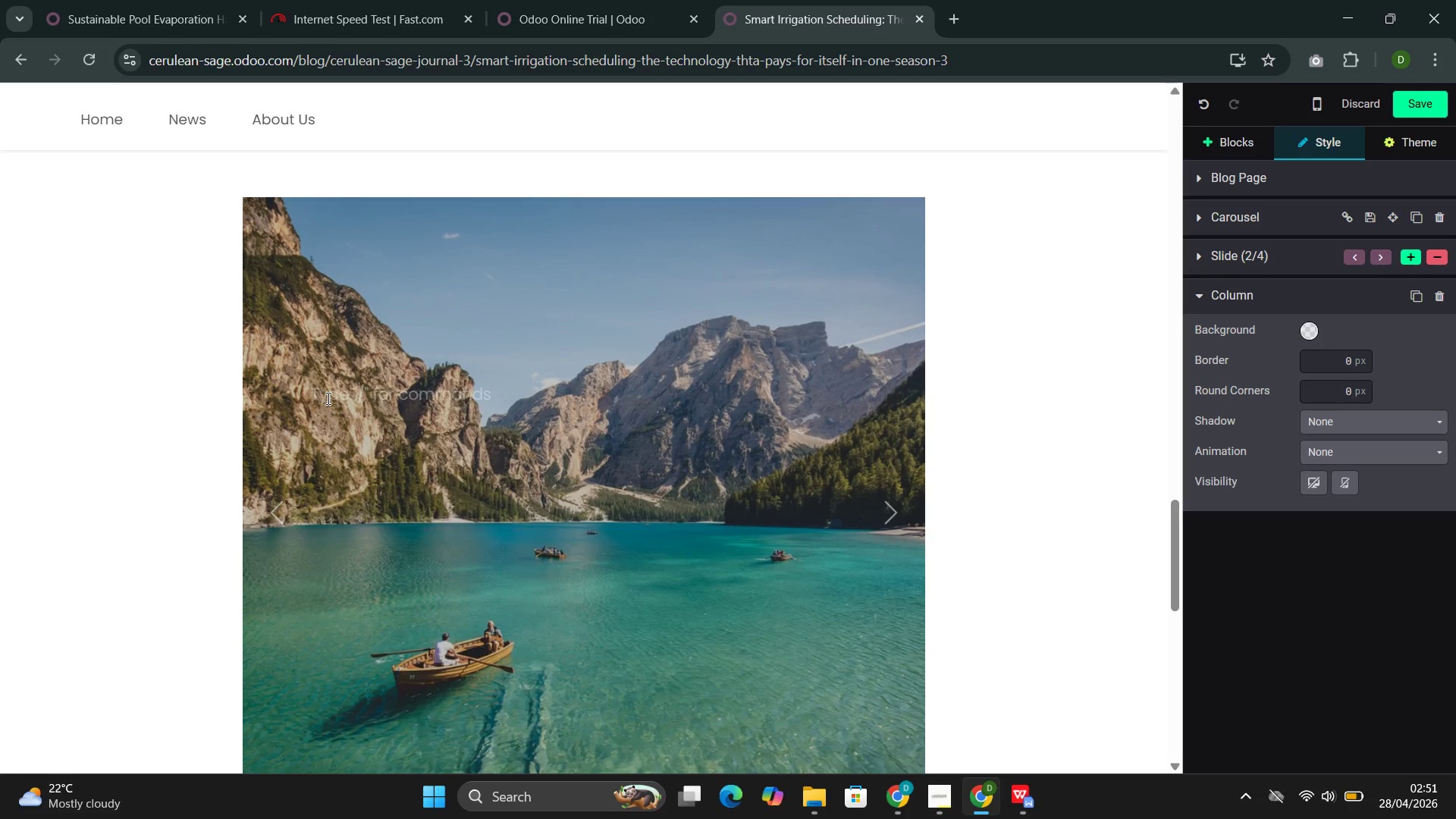 
left_click([327, 398])
 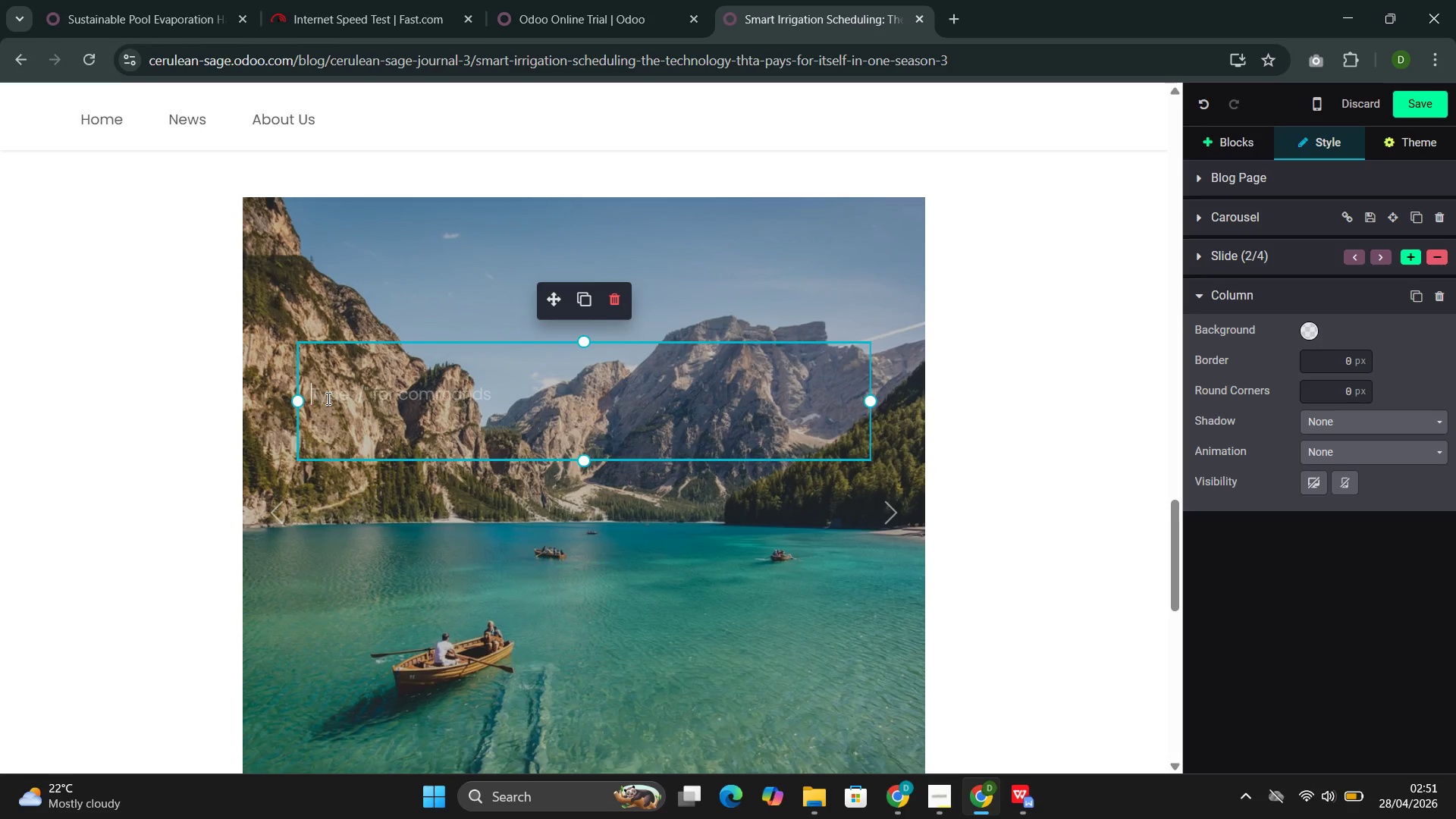 
type(Weather-based evapora)
 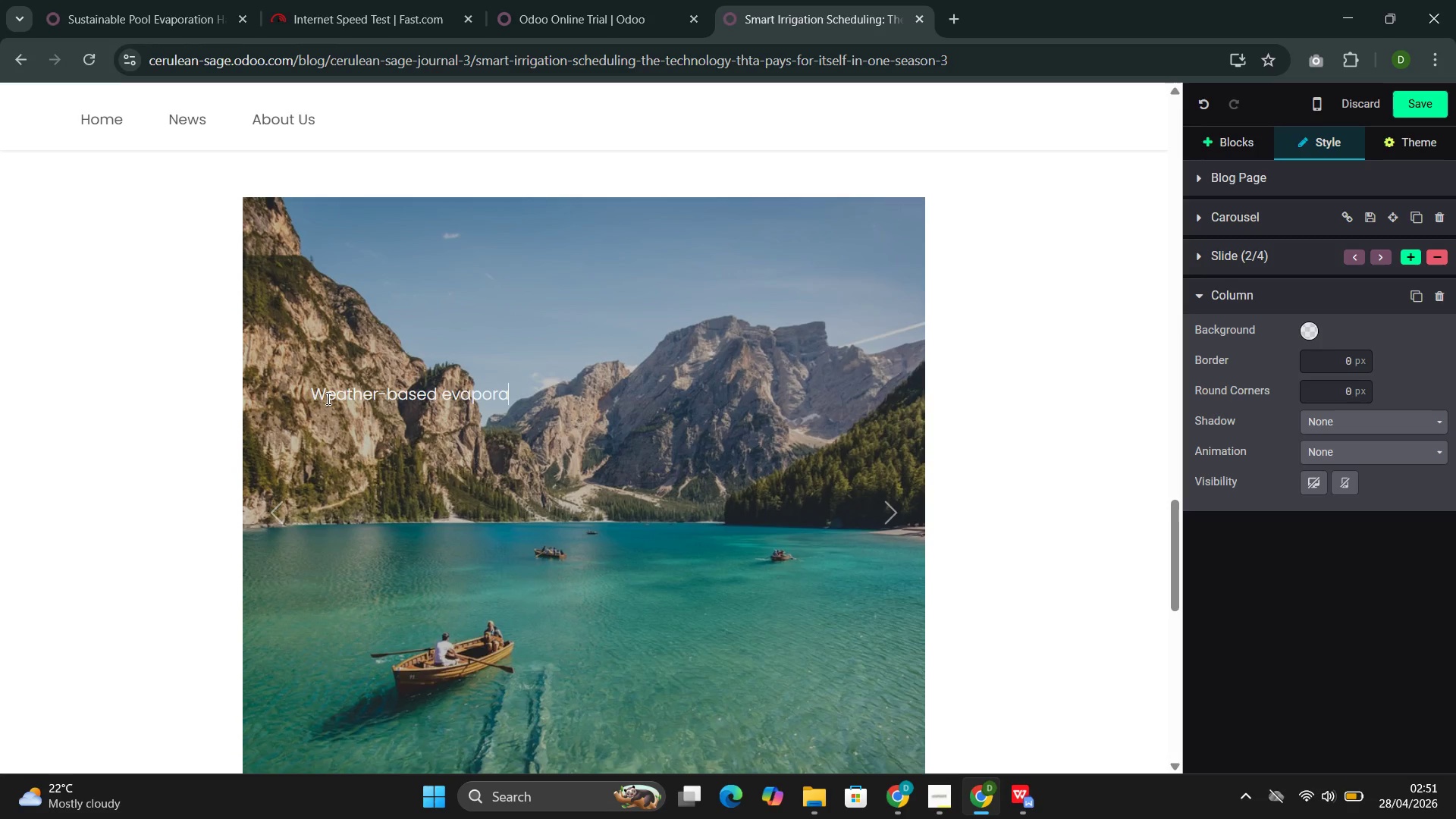 
key(Backspace)
key(Backspace)
type(transpiration )
key(Backspace)
type(())
 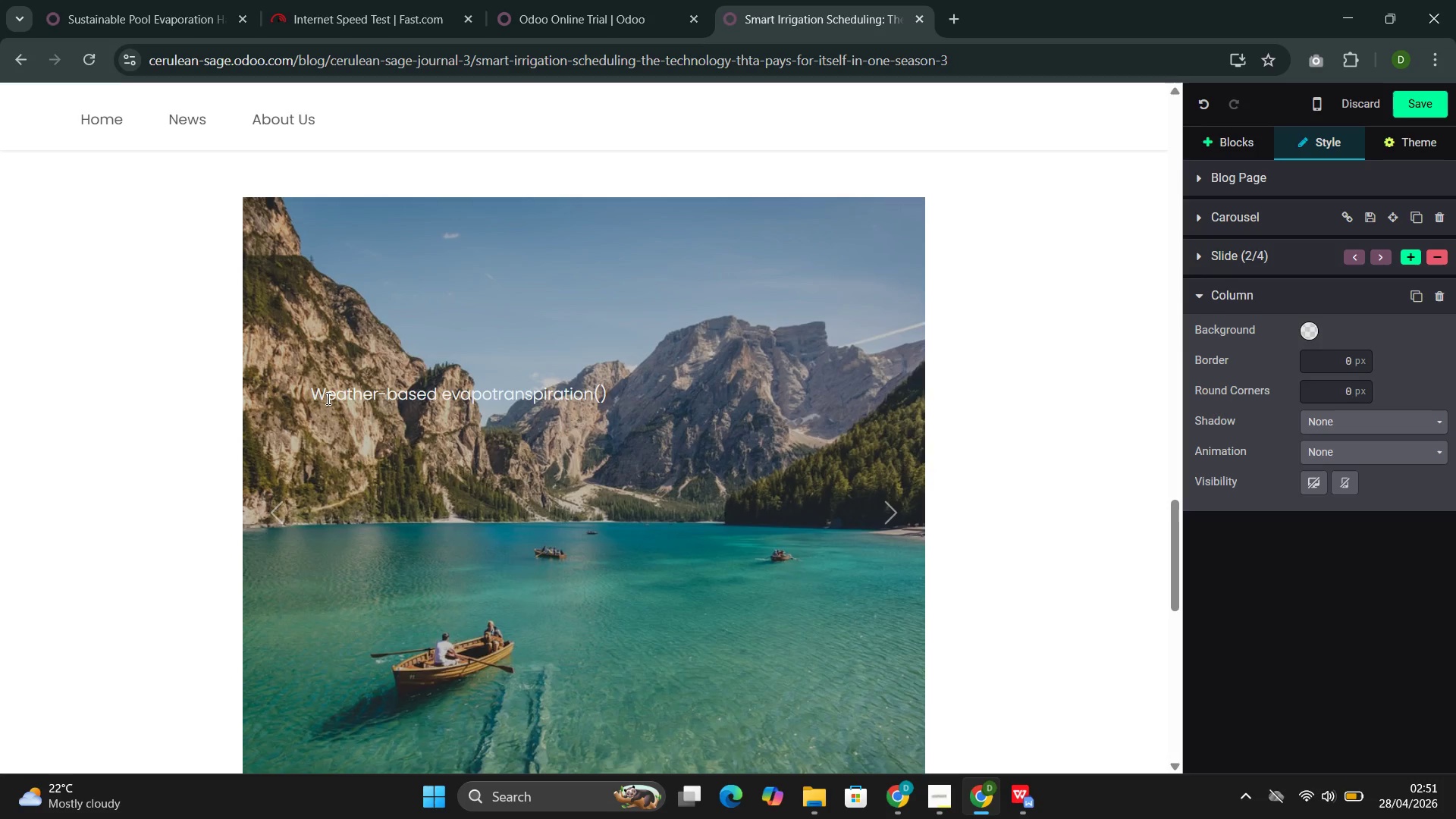 
key(ArrowLeft)
 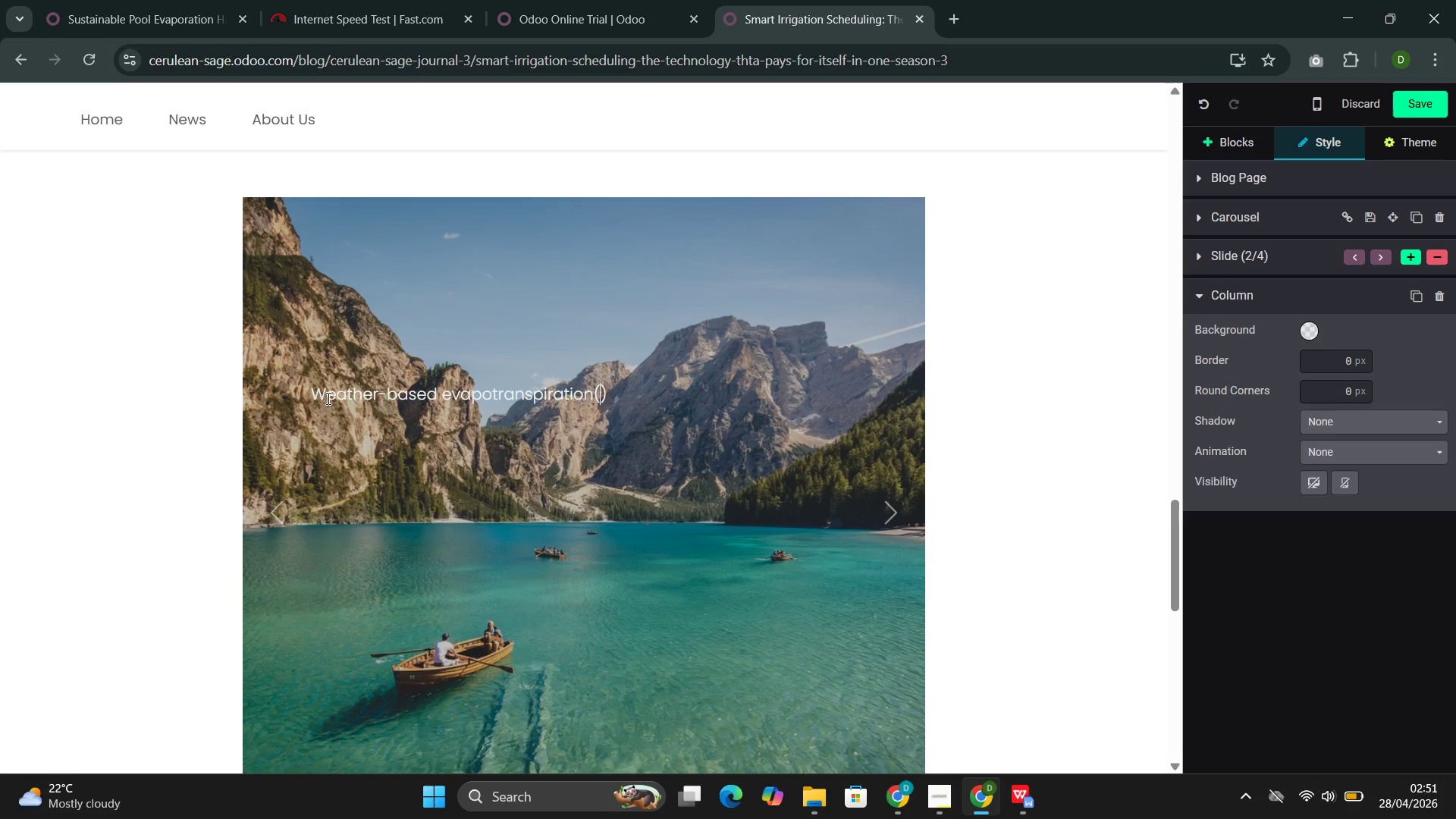 
type(ET)
 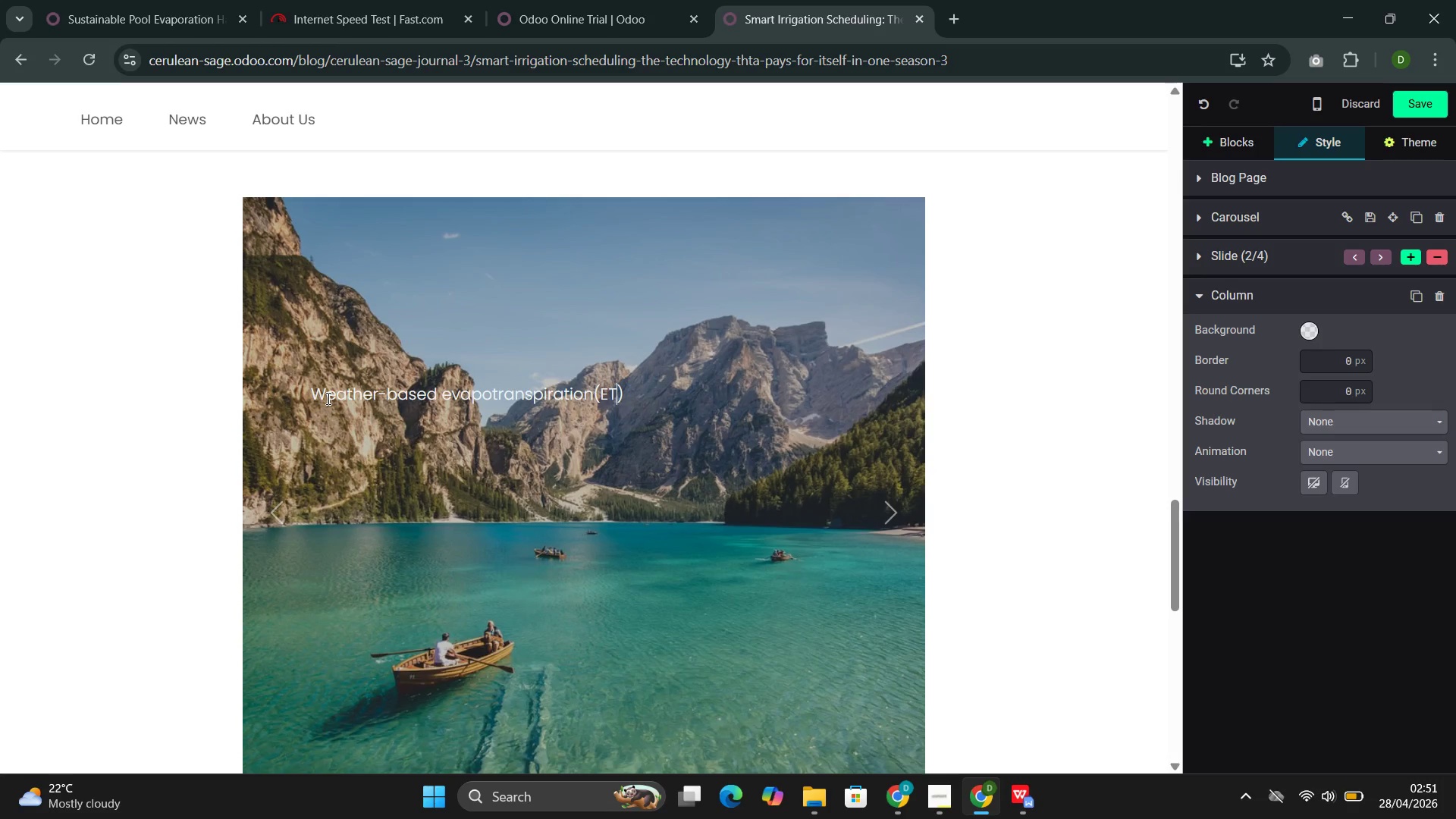 
key(ArrowRight)
 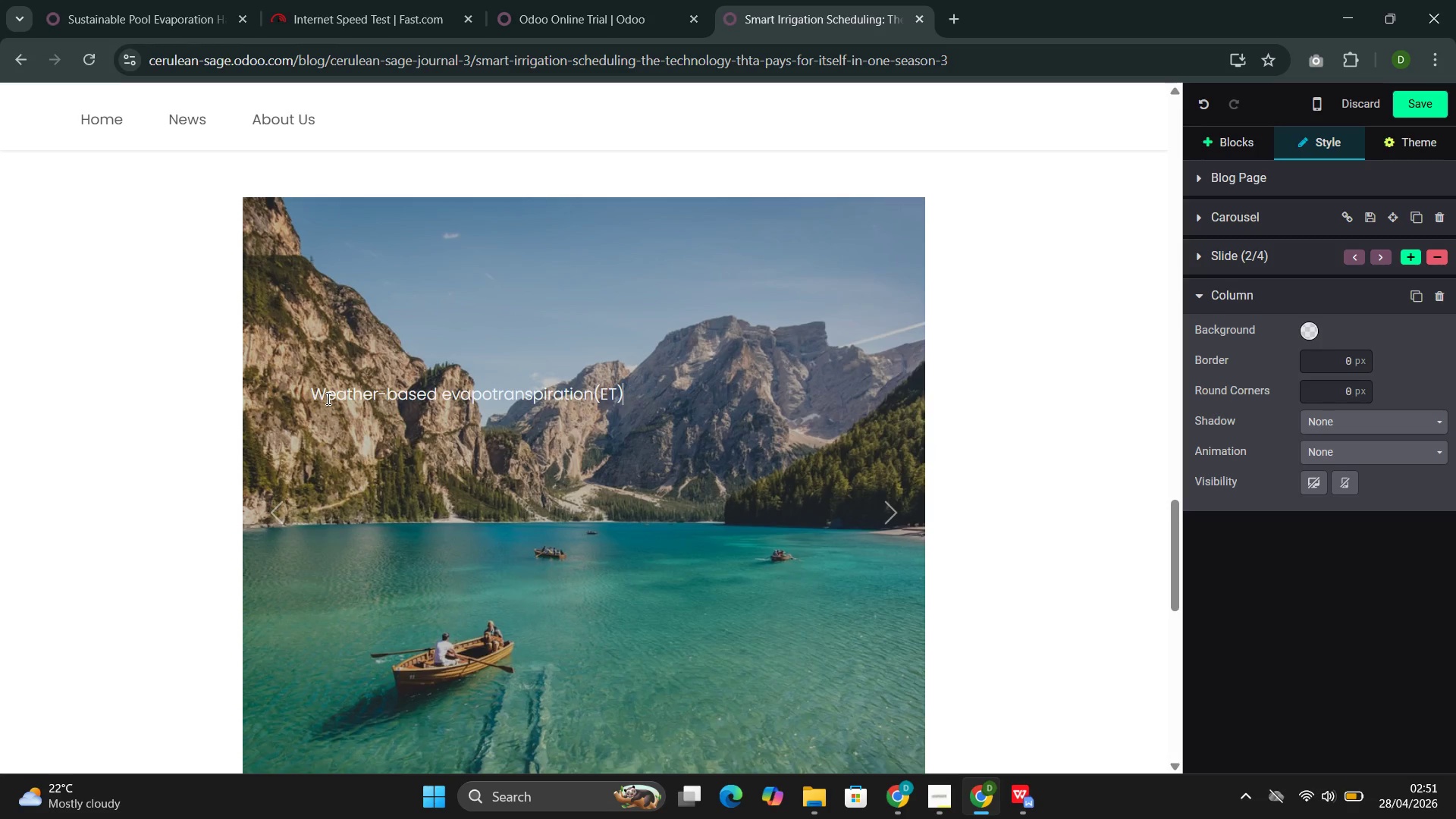 
type( calculation: The controller accesses local weather data )
key(Backspace)
type(--temperature )
key(Backspace)
type(, humidity, wind speed,)
 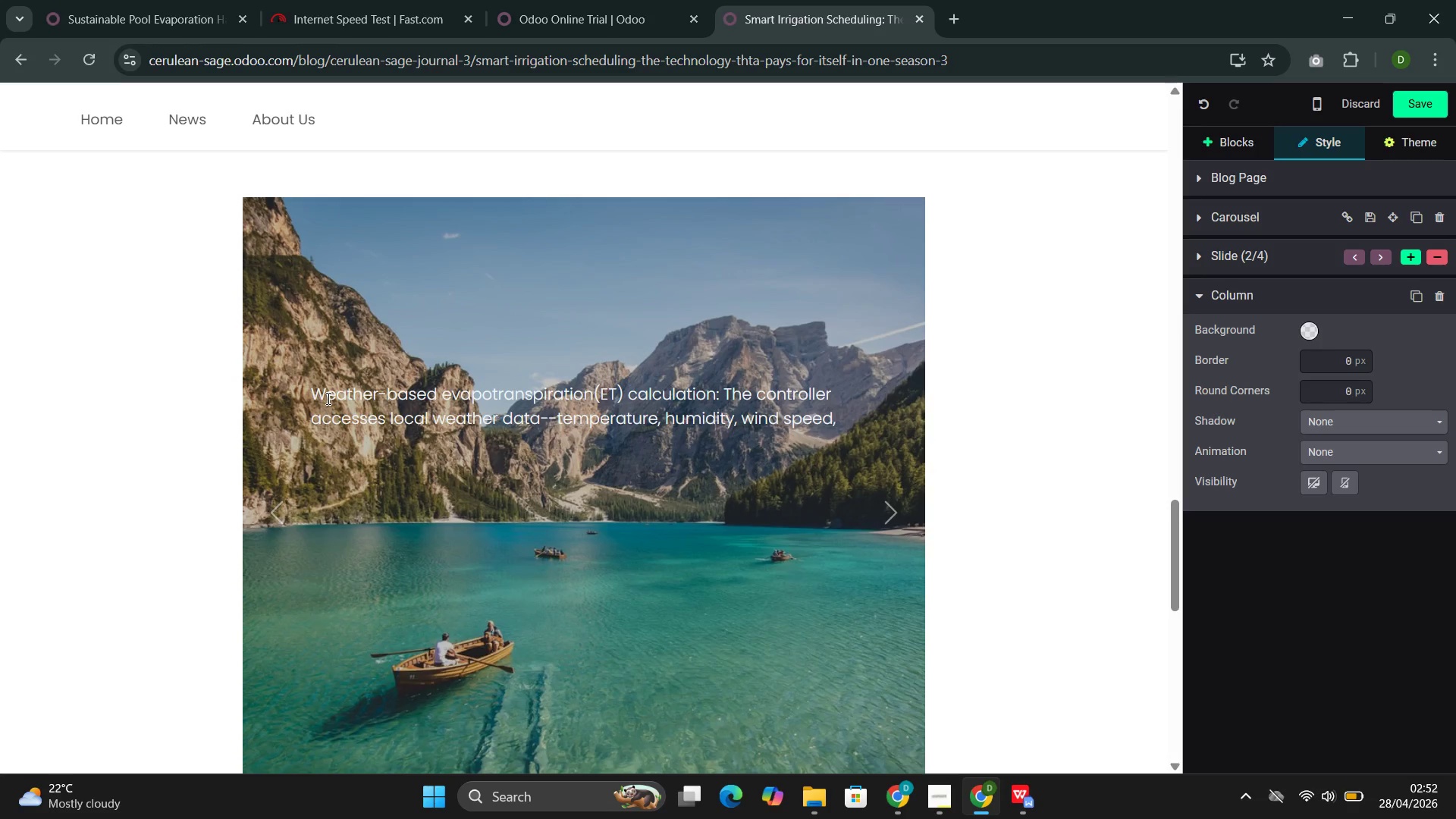 
wait(21.59)
 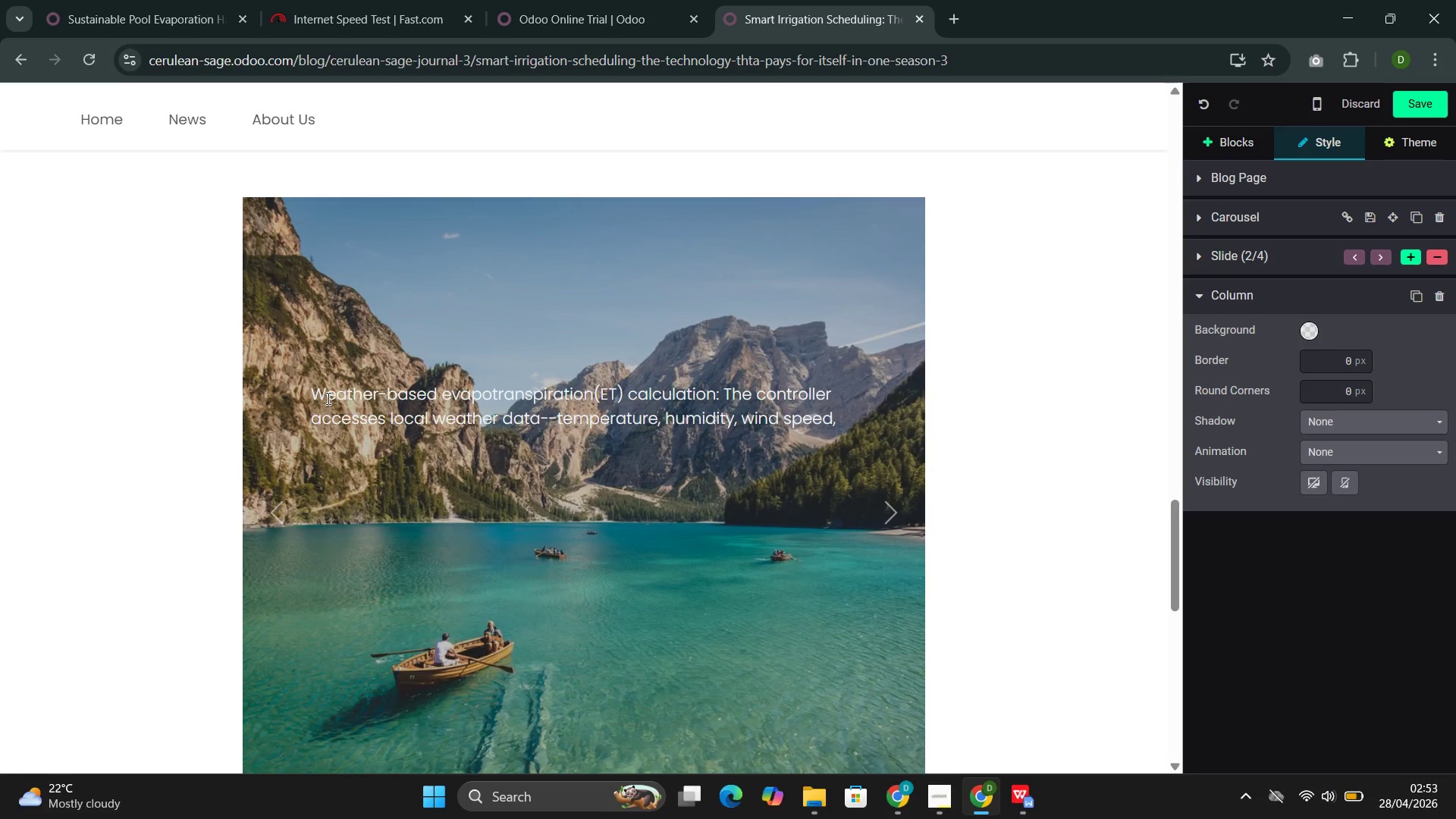 
key(Space)
 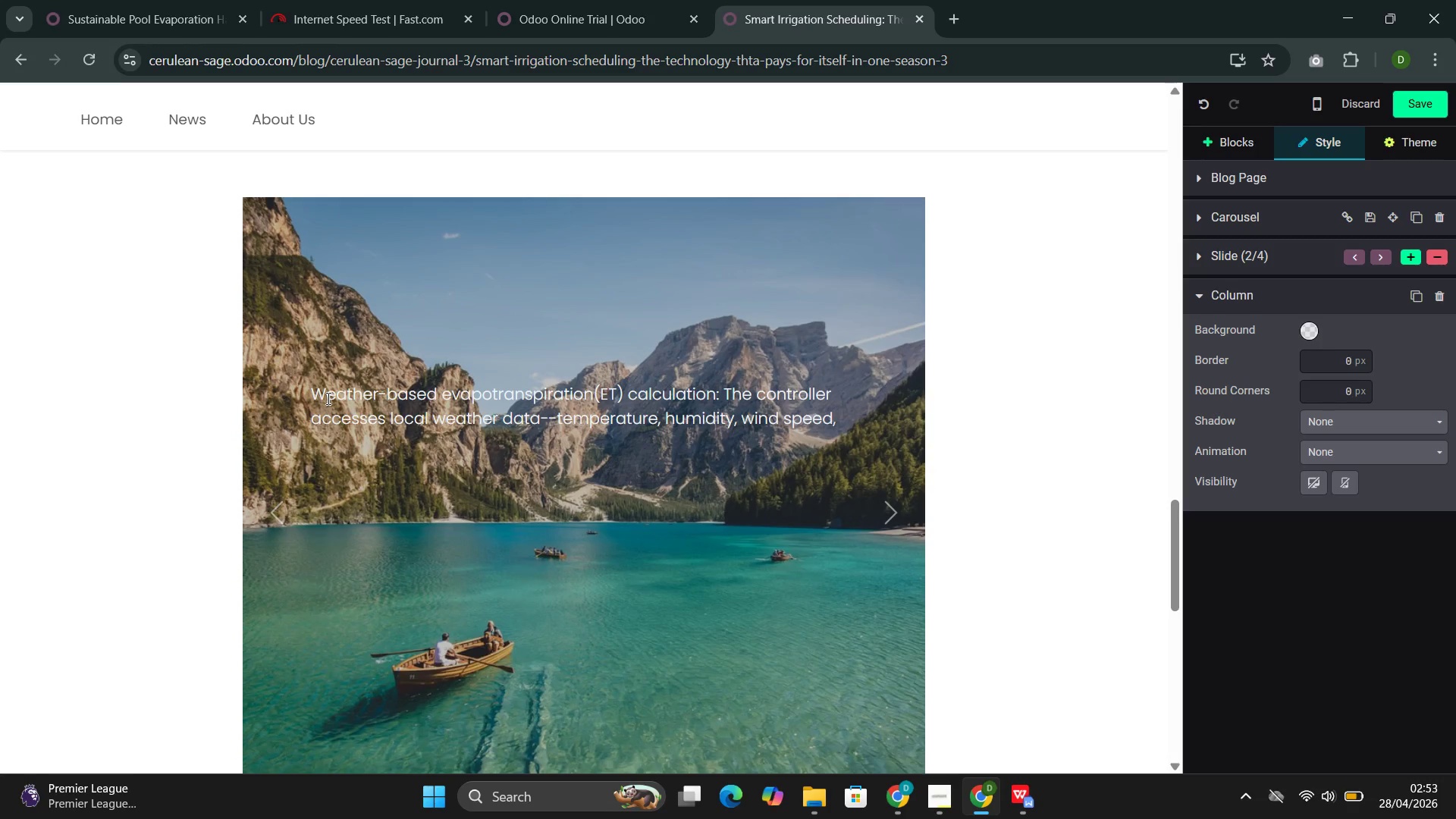 
wait(40.58)
 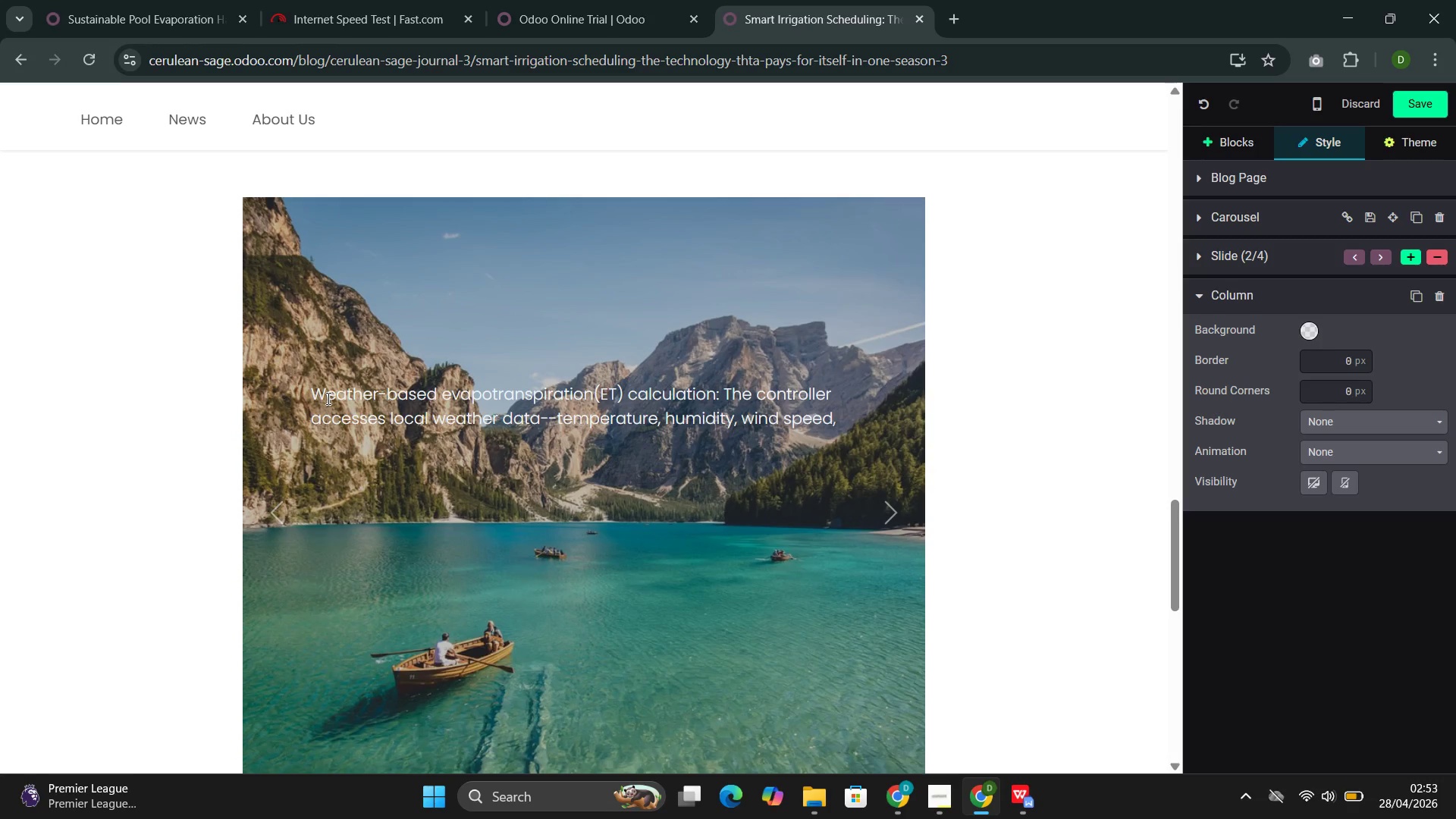 
type(solar radiation--and calculates )
 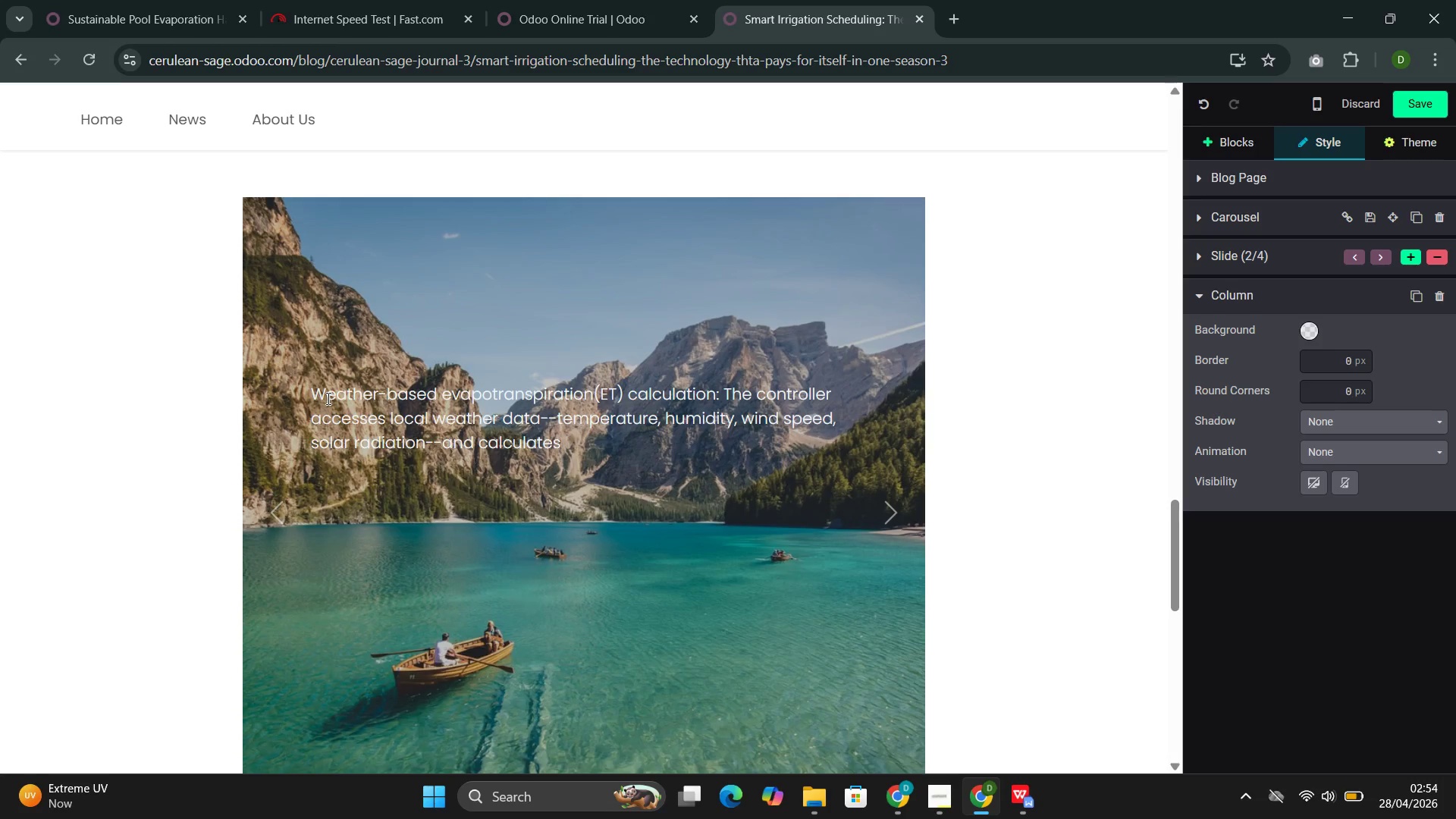 
wait(5.27)
 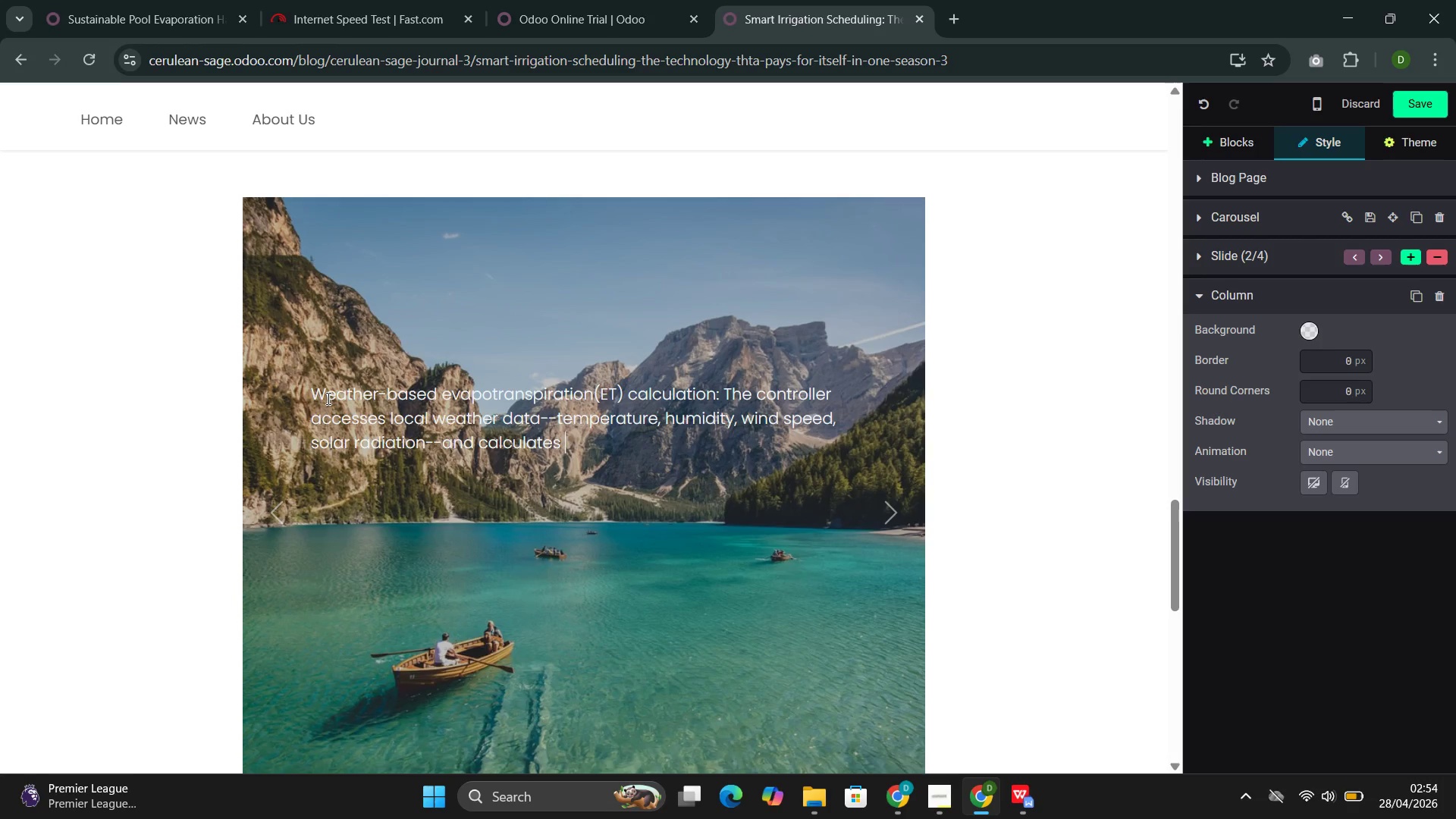 
type(how much water the land)
 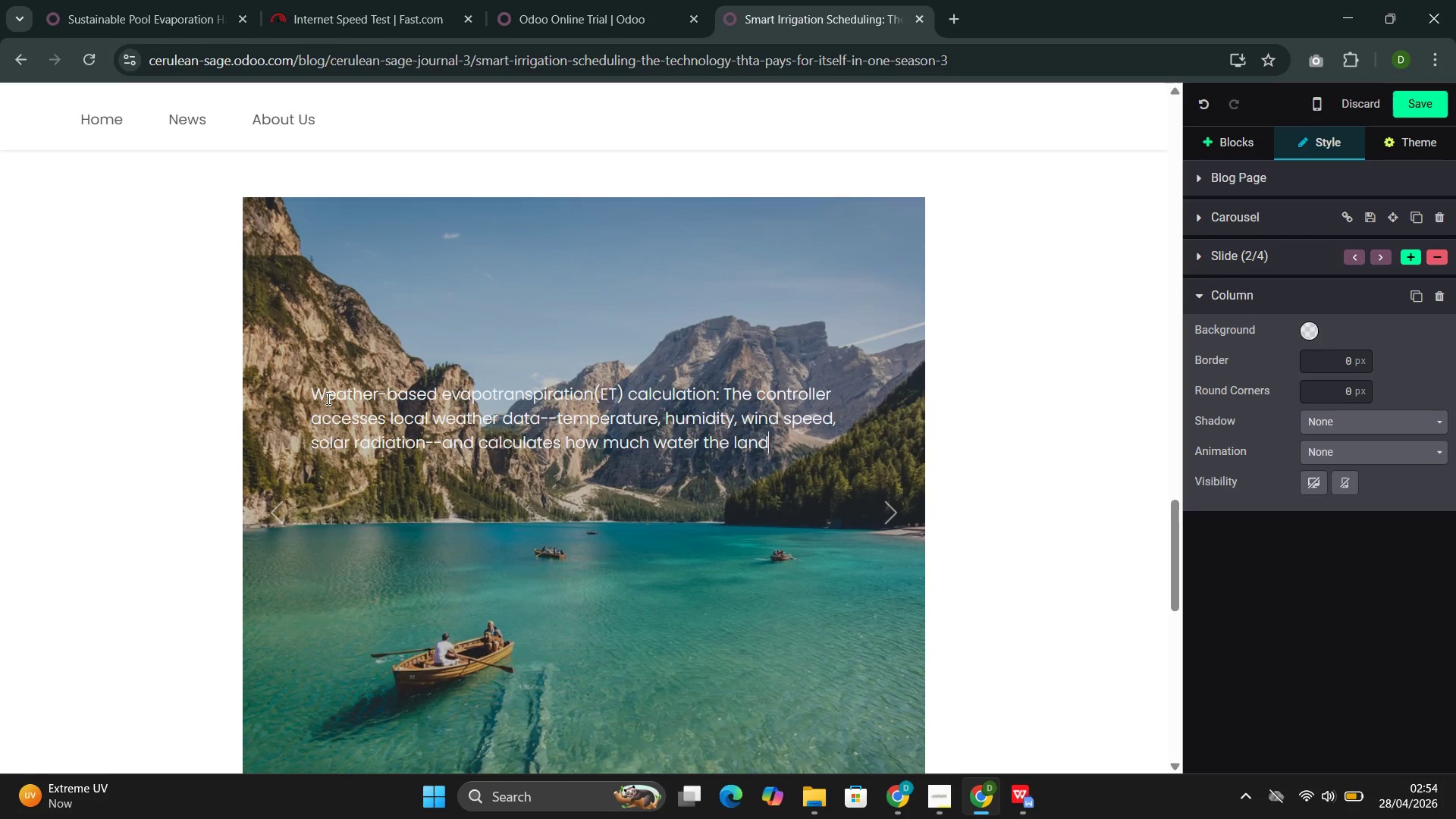 
type(scape has lost to eve)
key(Backspace)
type(aporation and plant transpi)
 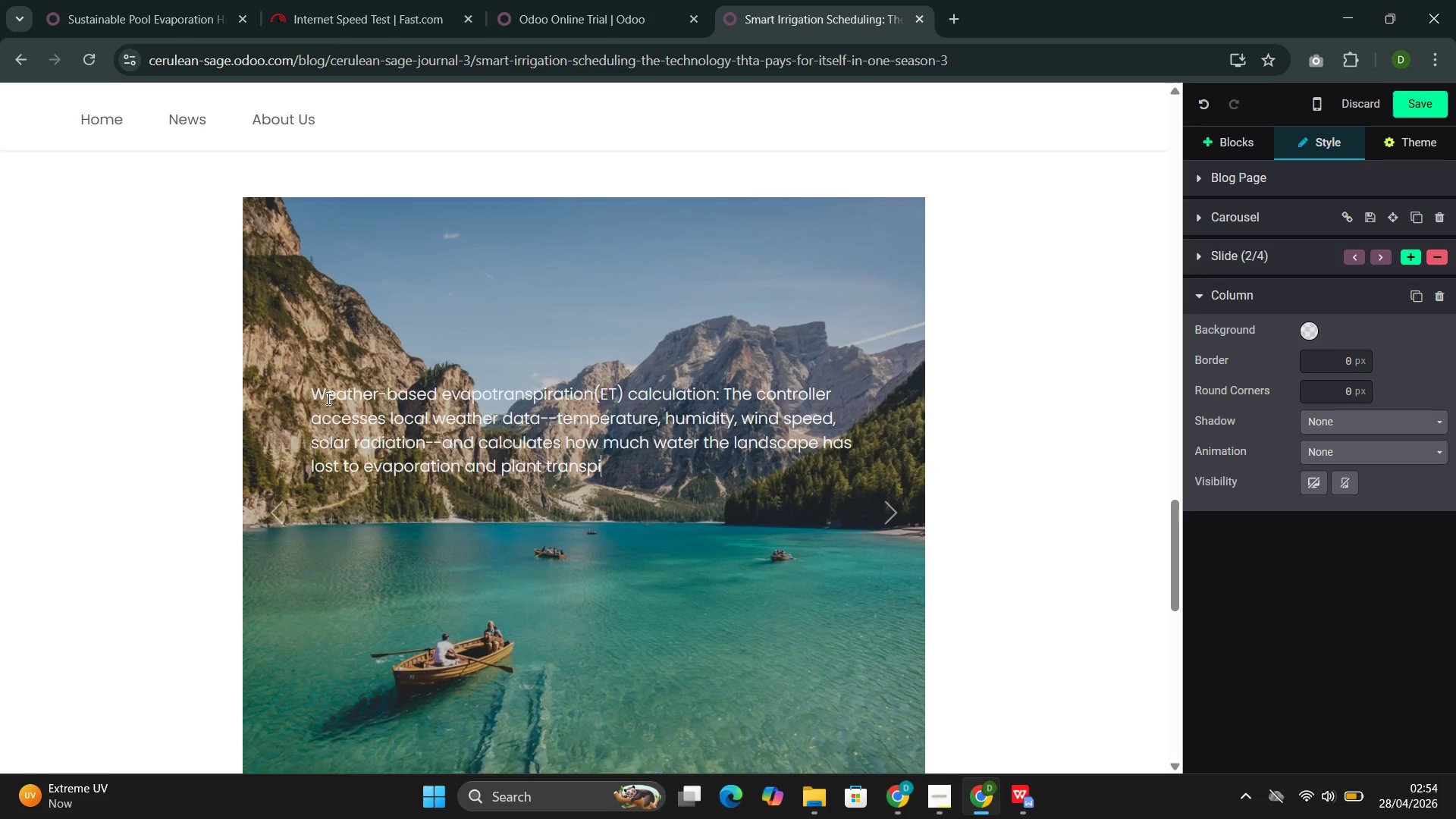 
type(ration since the last watering cu)
key(Backspace)
type(ycle. It then replaces only that amout, adjusted for pa)
key(Backspace)
type(lant type and soil characteristics.)
 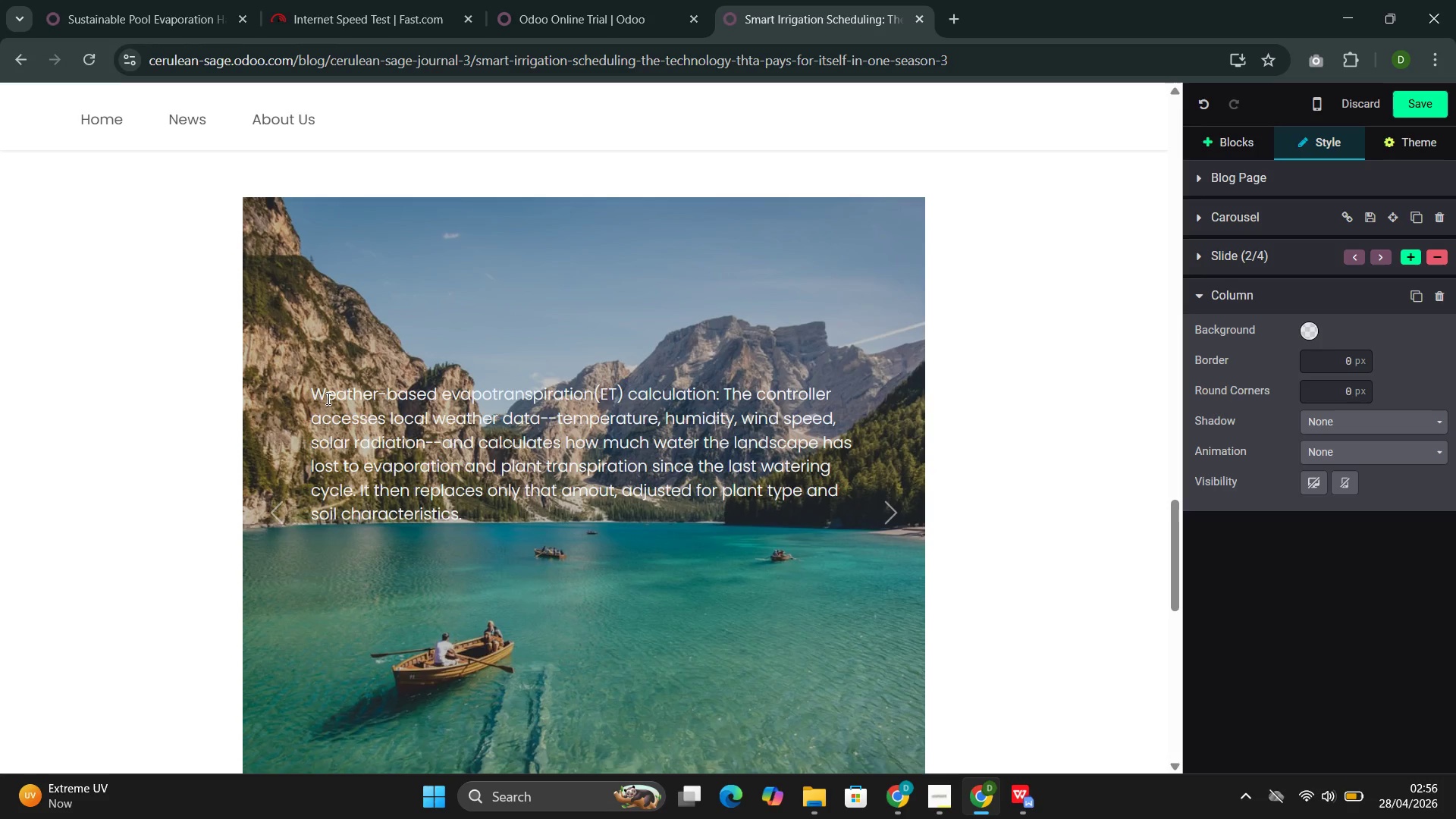 
left_click([889, 528])
 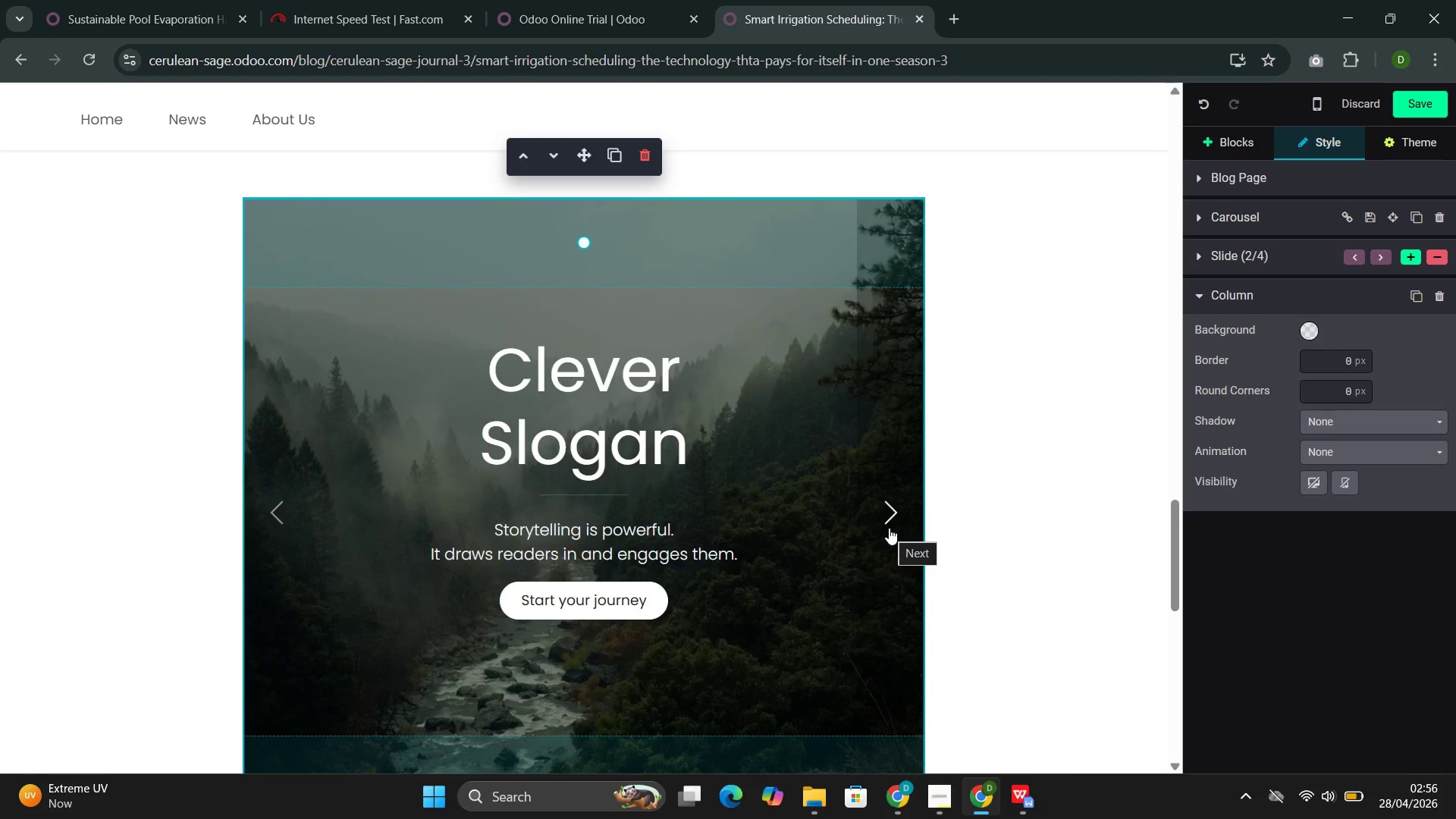 
left_click([889, 528])
 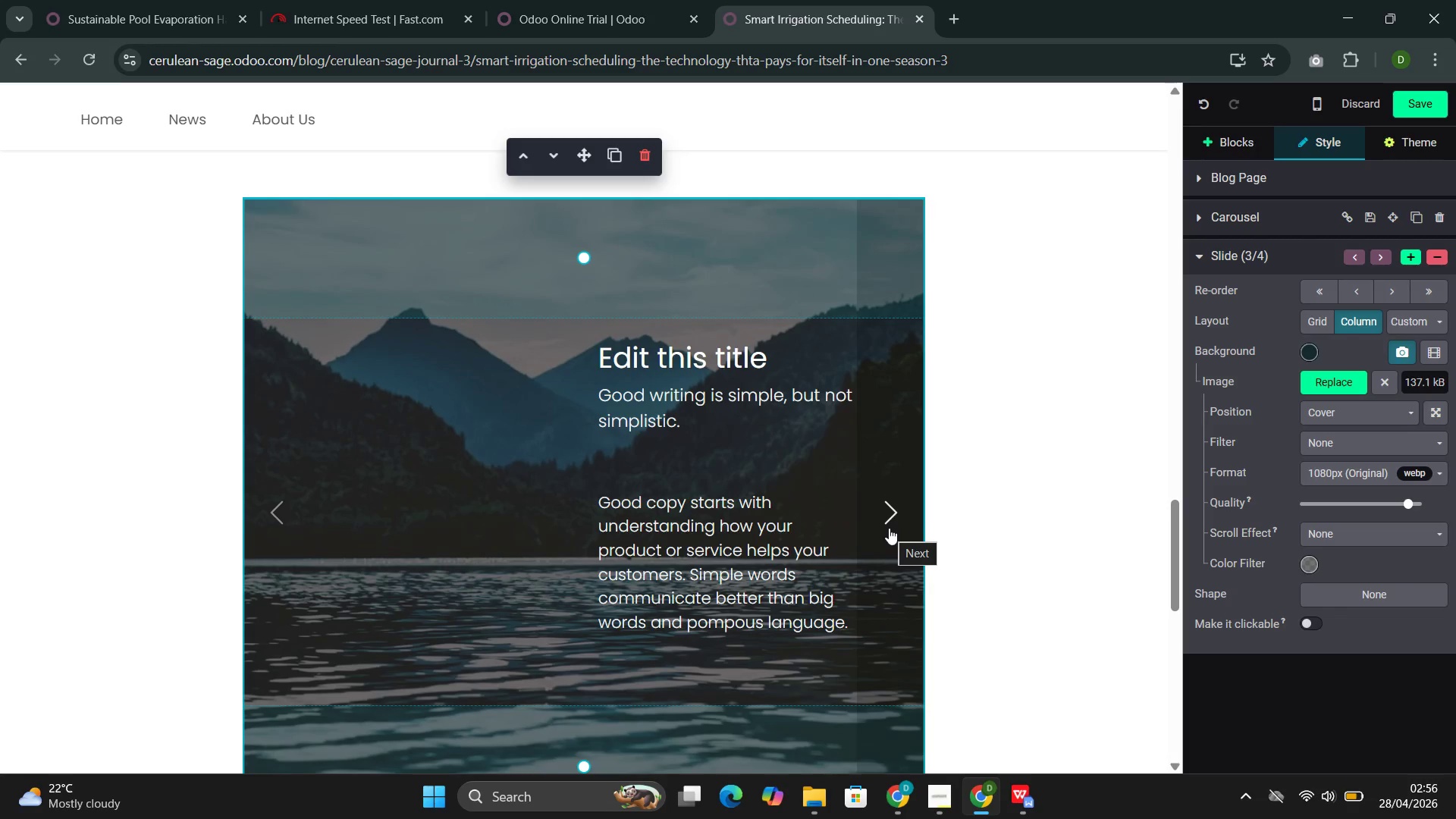 
wait(5.52)
 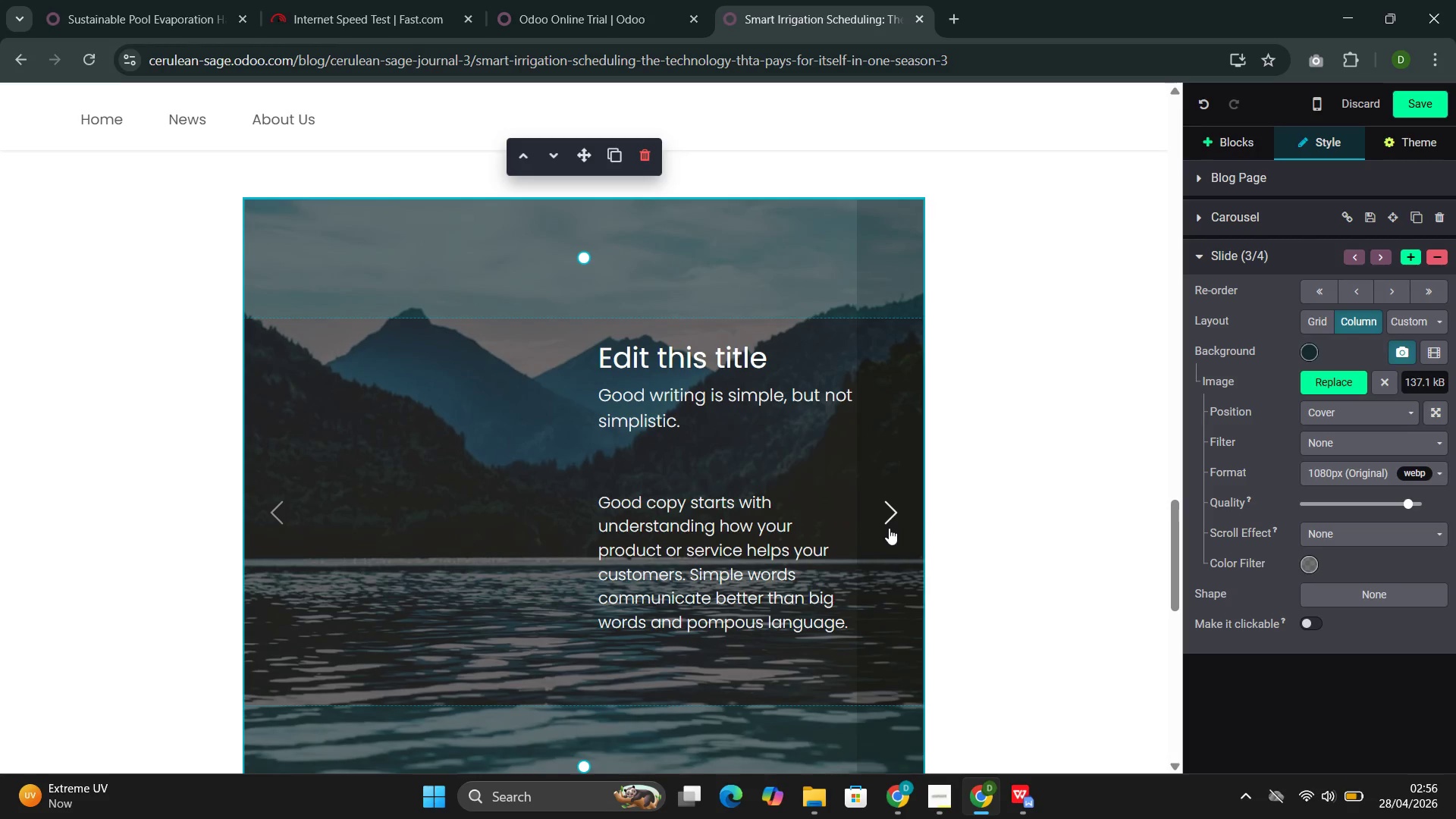 
left_click([266, 513])
 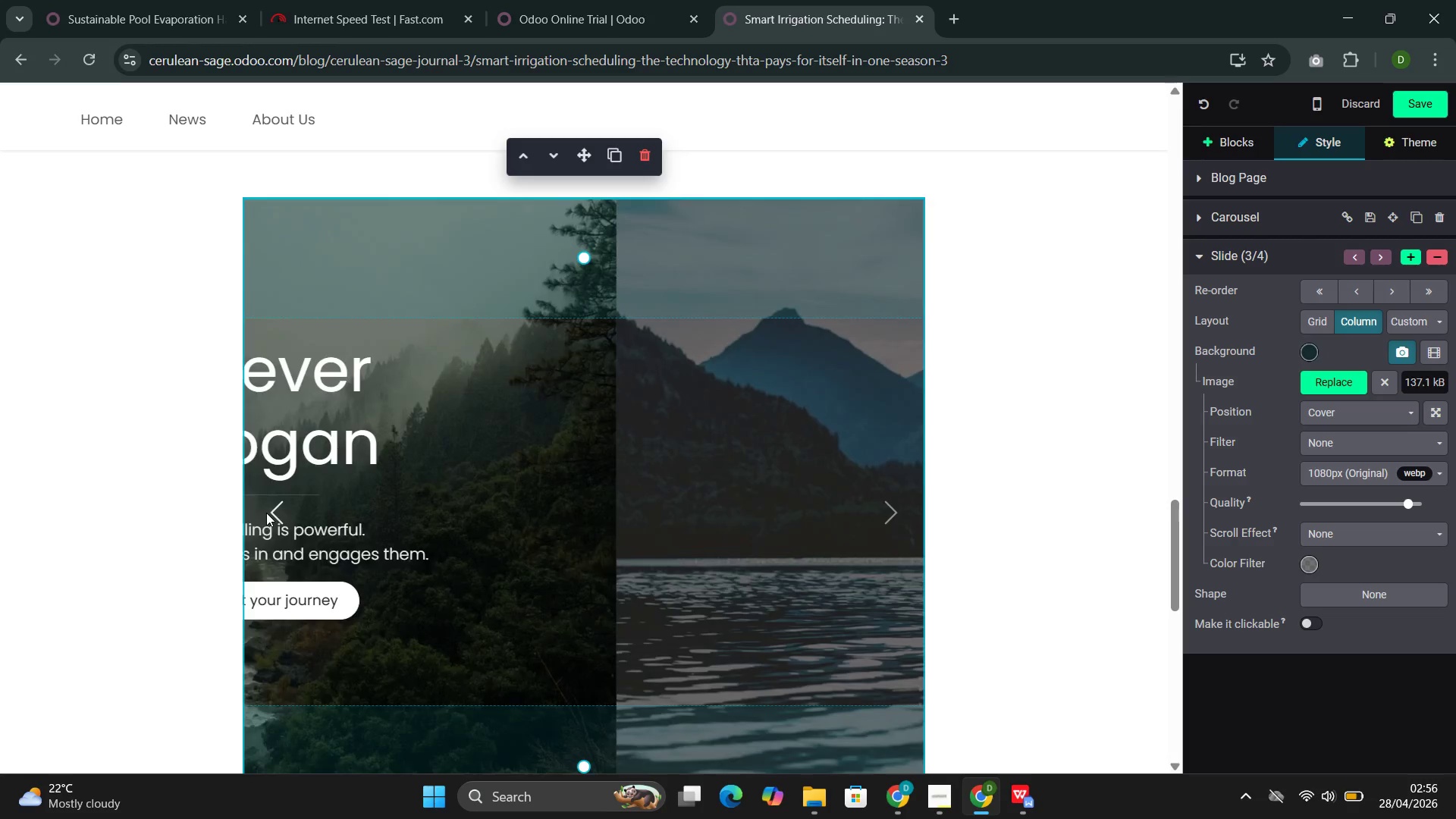 
left_click([266, 513])
 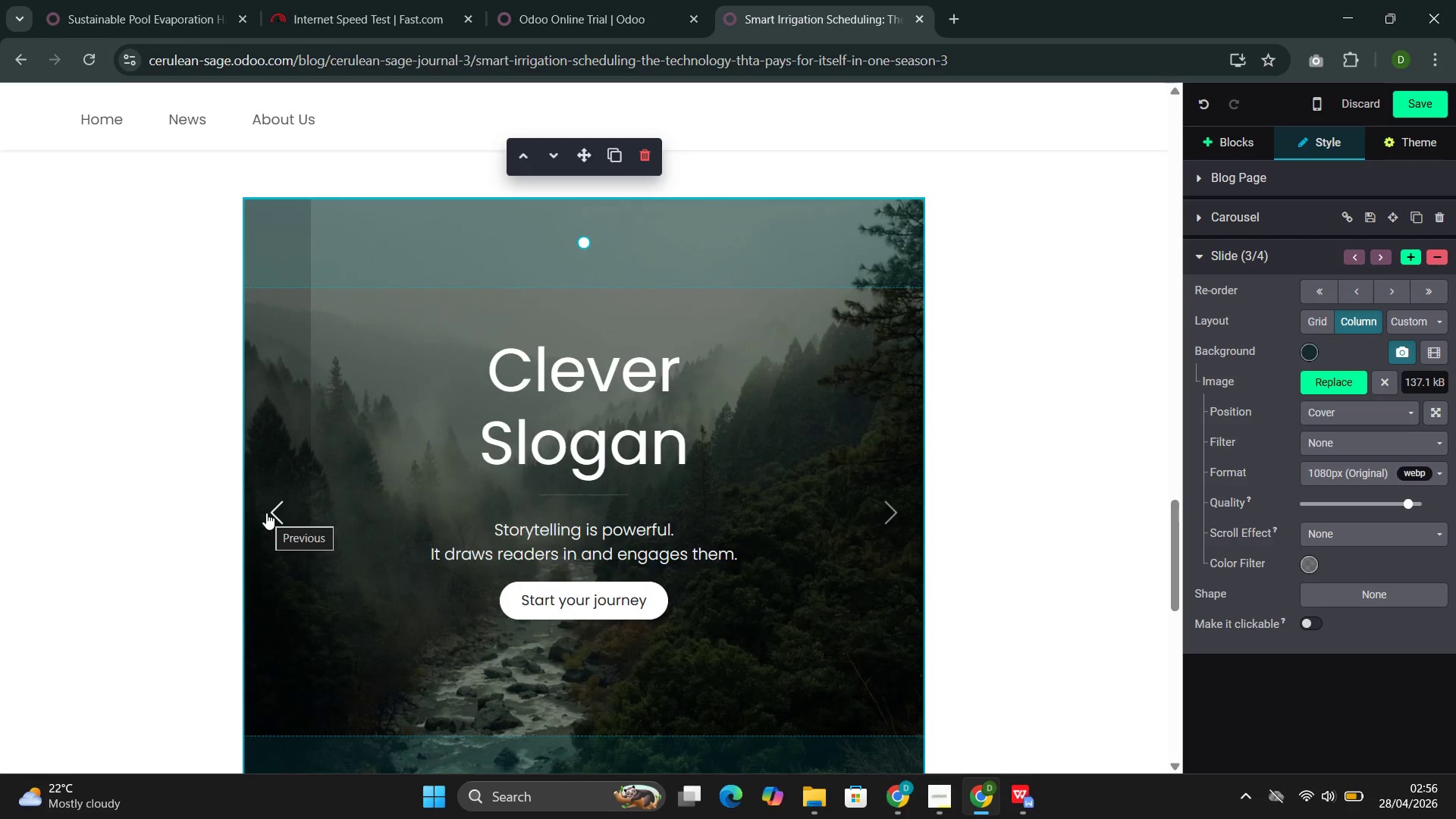 
left_click([266, 513])
 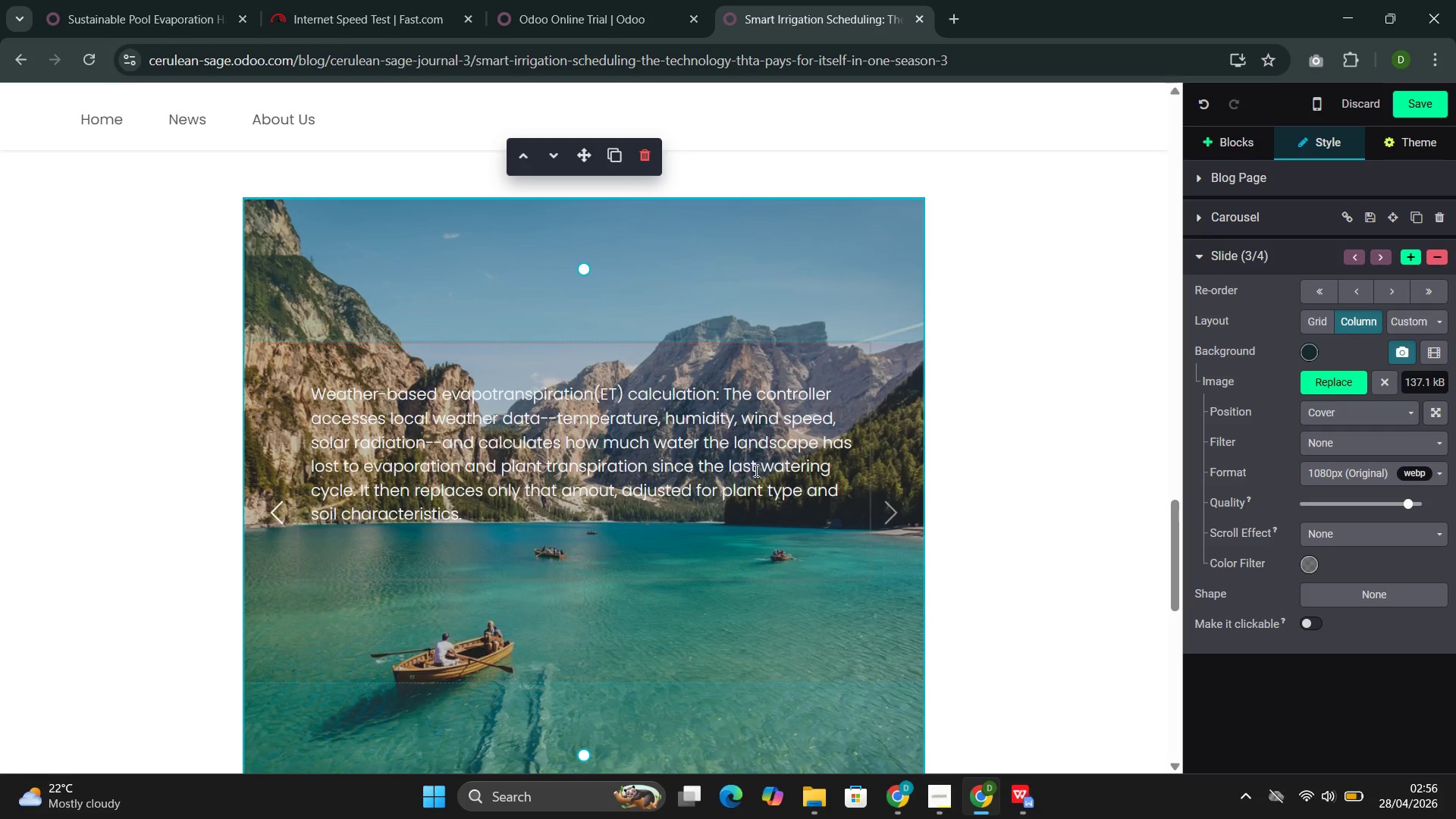 
left_click([890, 525])
 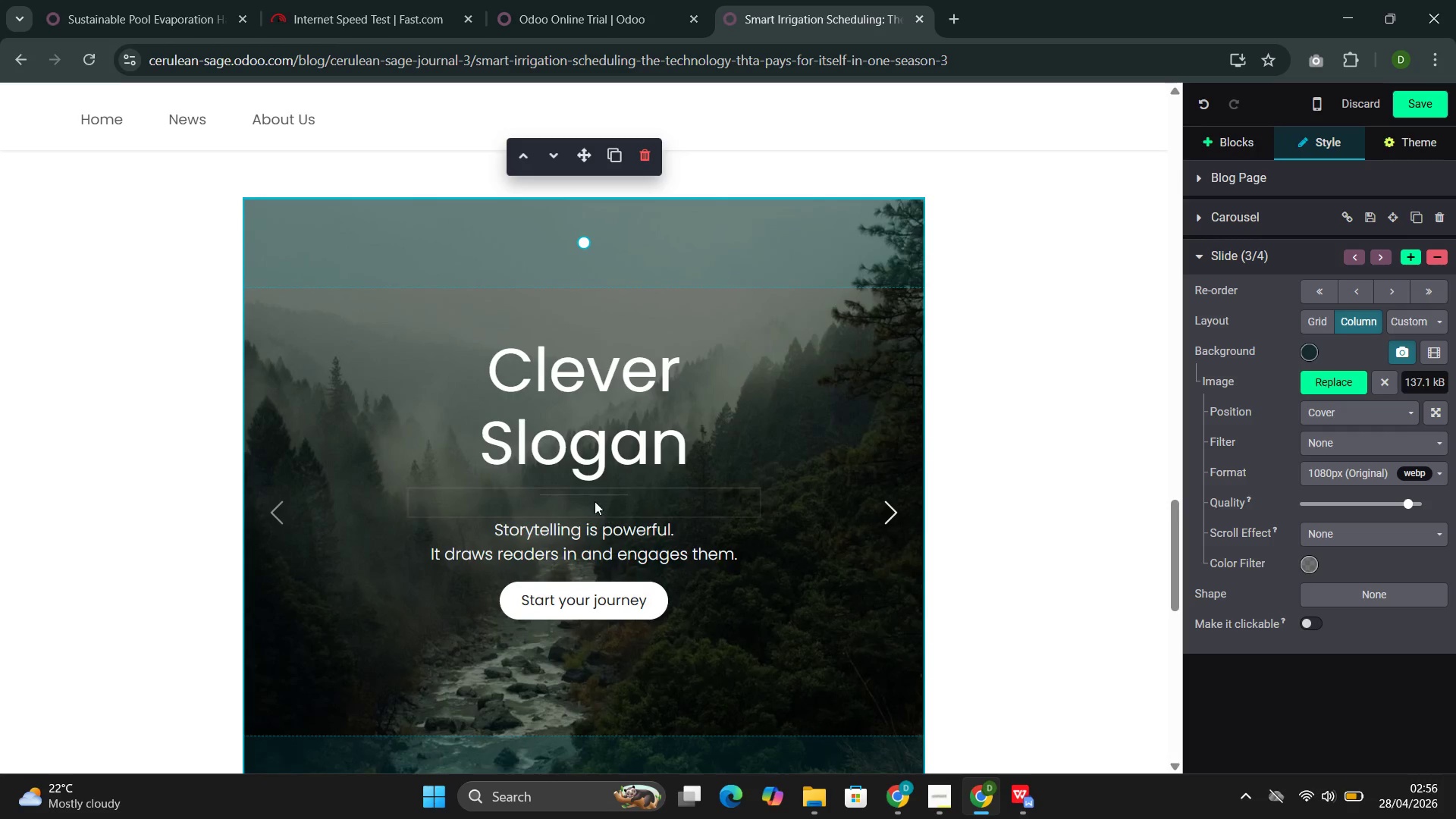 
double_click([593, 488])
 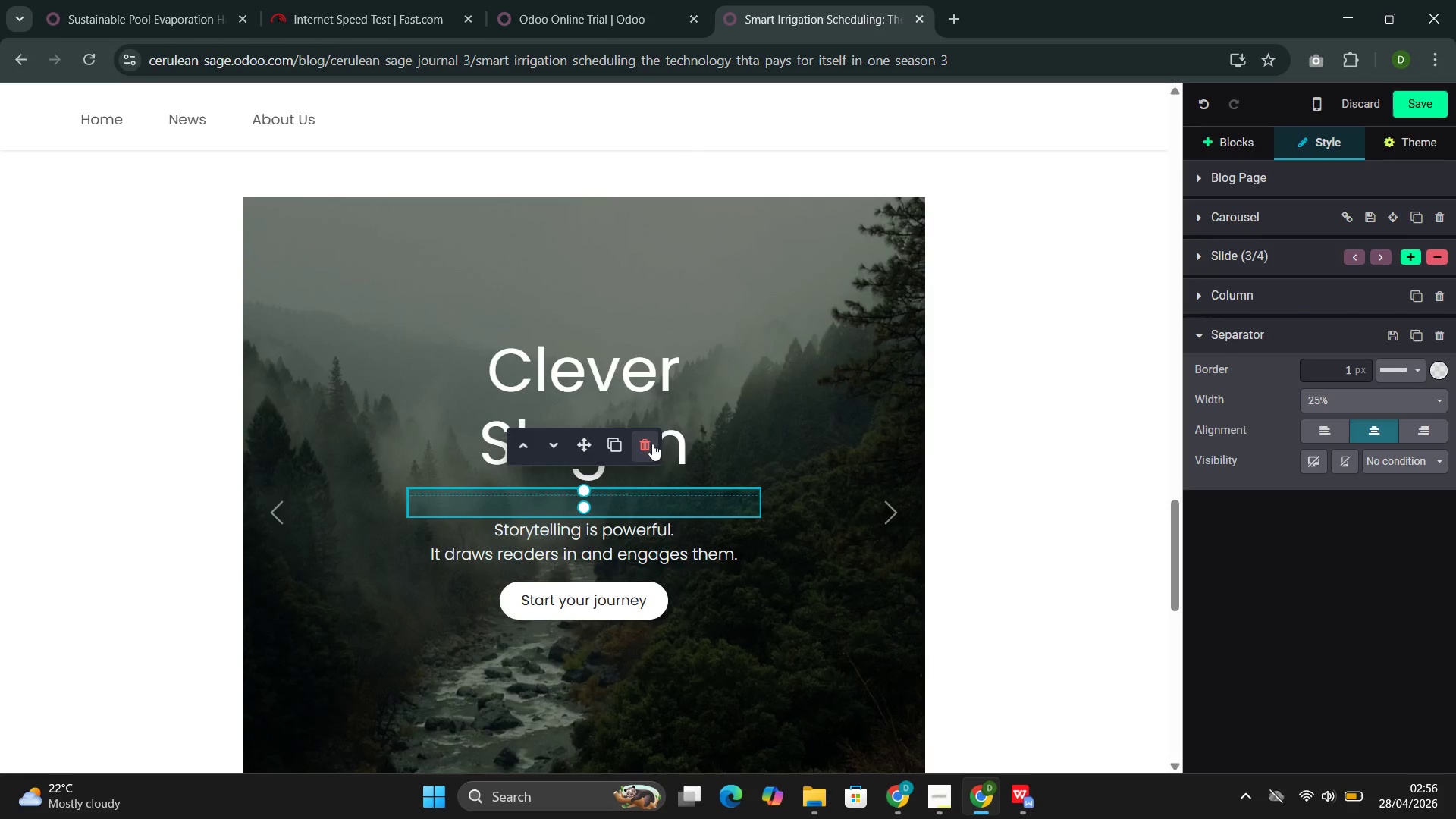 
left_click([652, 444])
 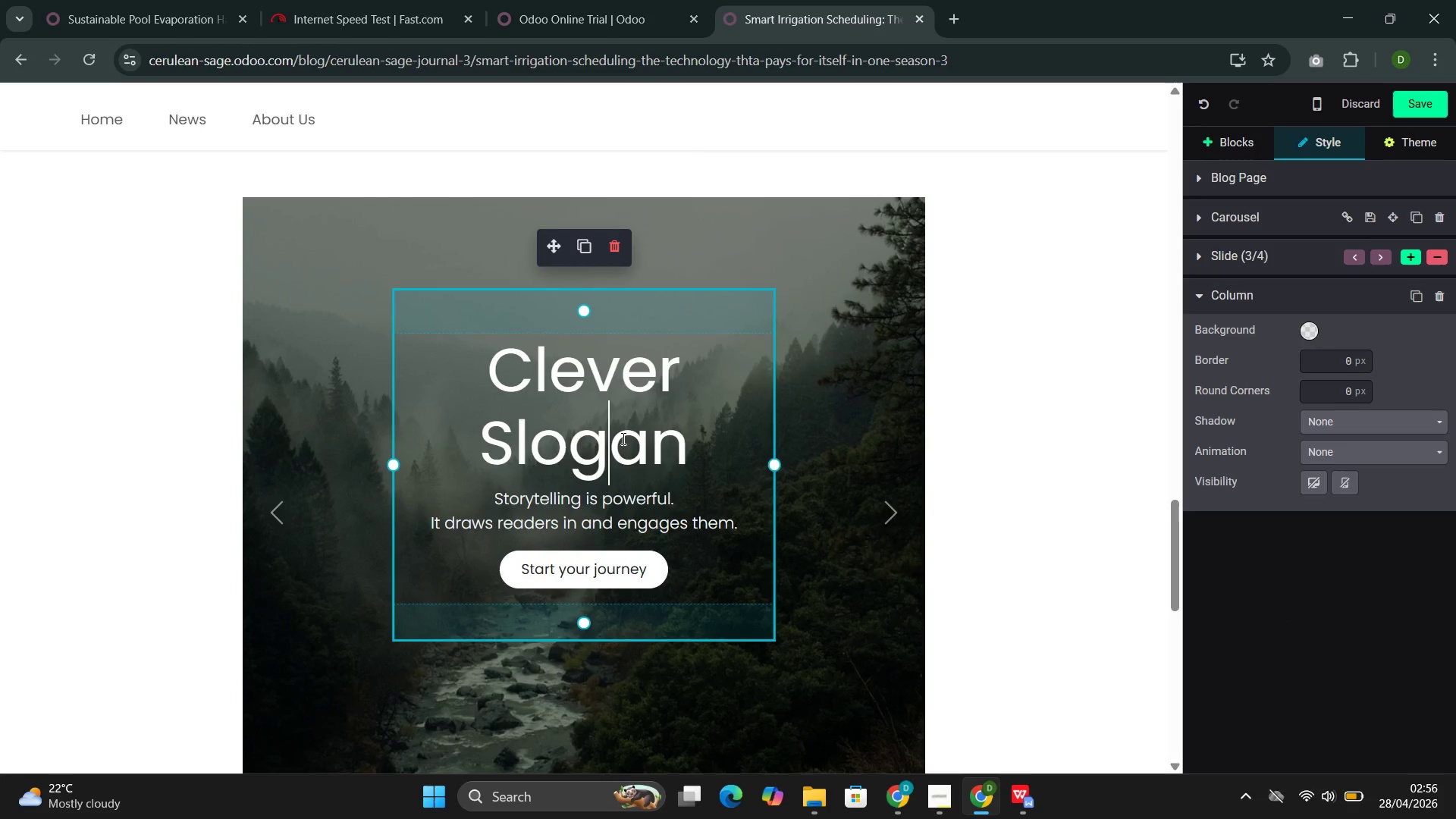 
double_click([622, 438])
 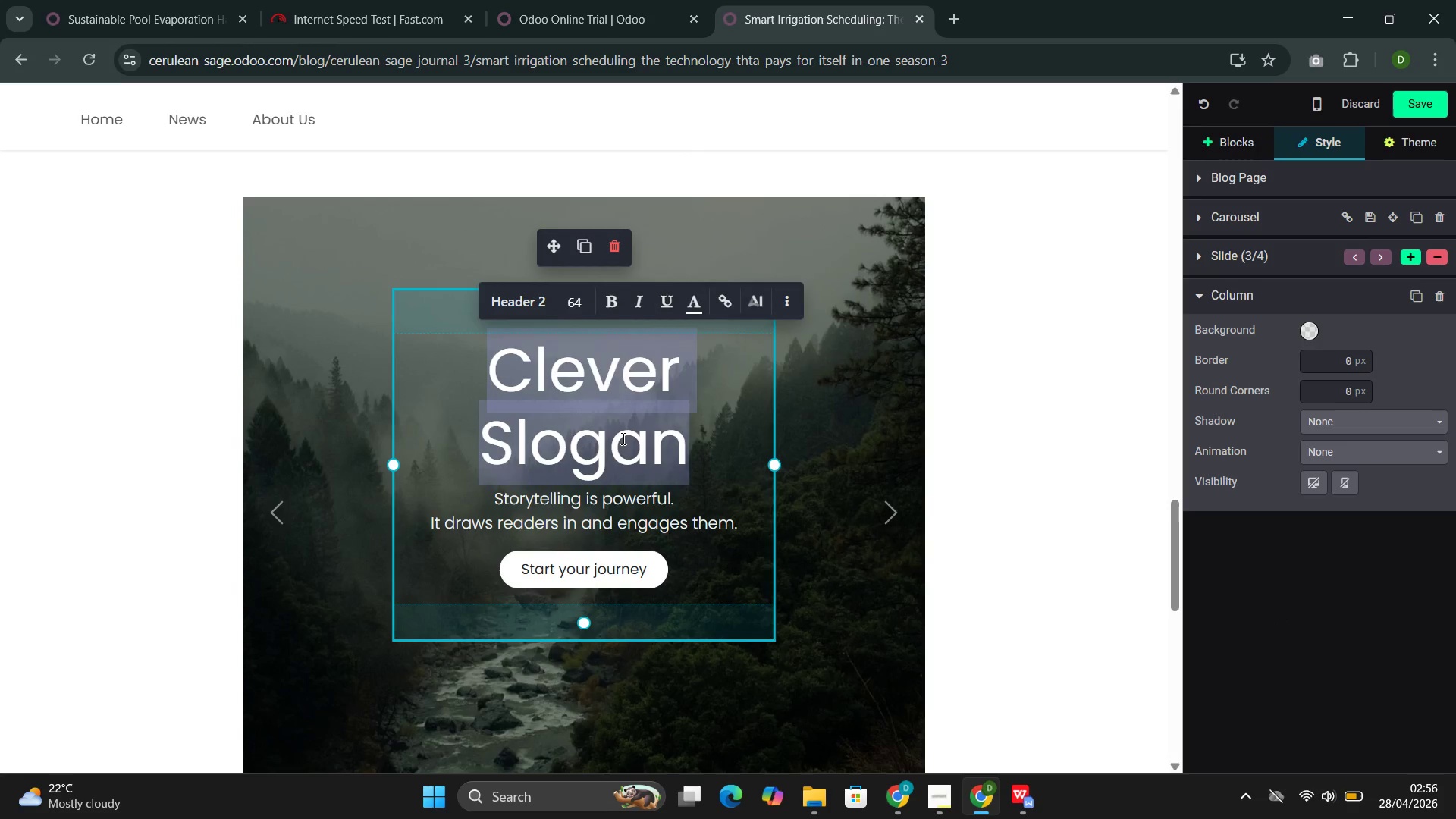 
triple_click([622, 438])
 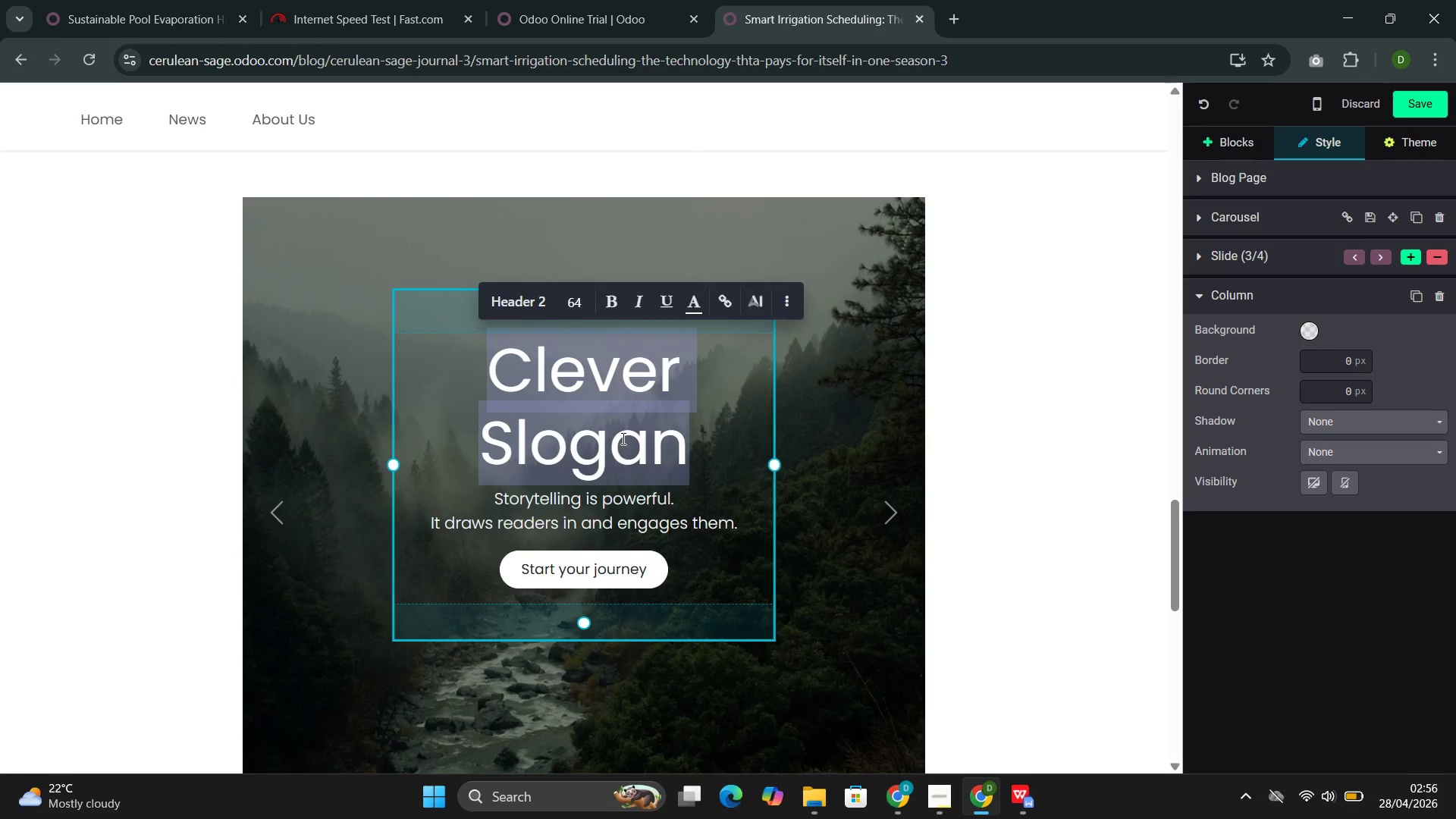 
key(Backspace)
 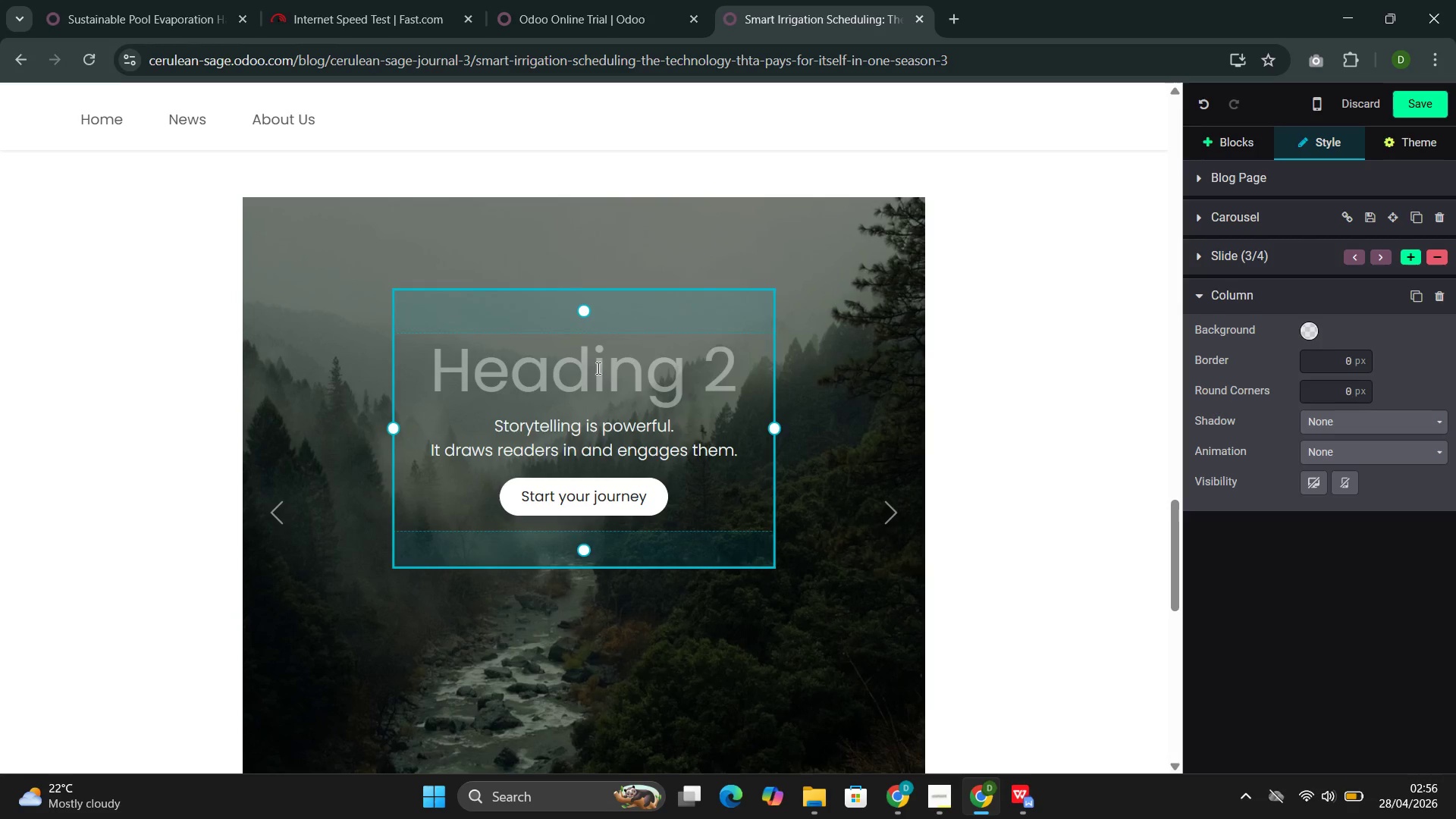 
double_click([599, 365])
 